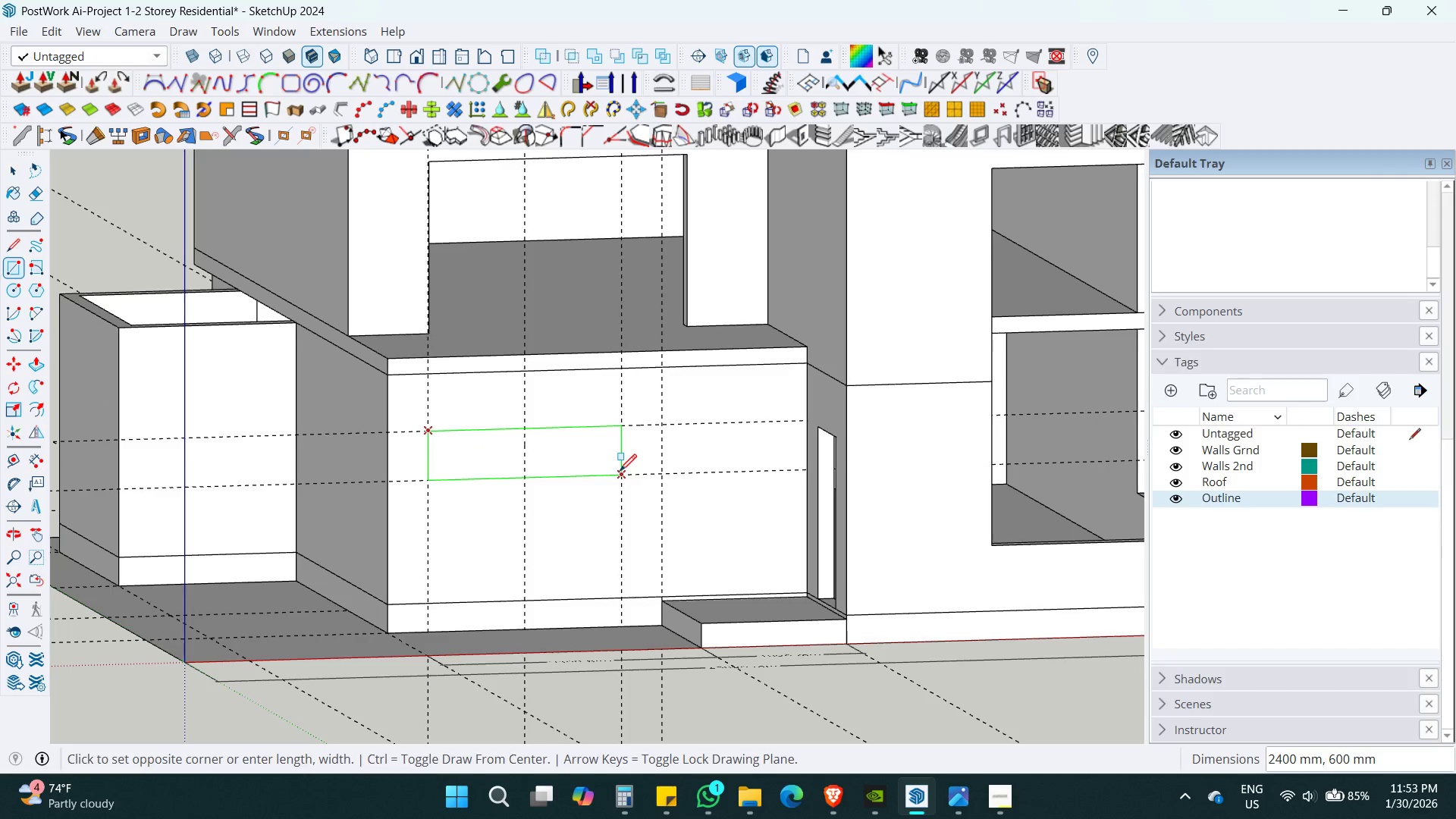 
left_click([620, 469])
 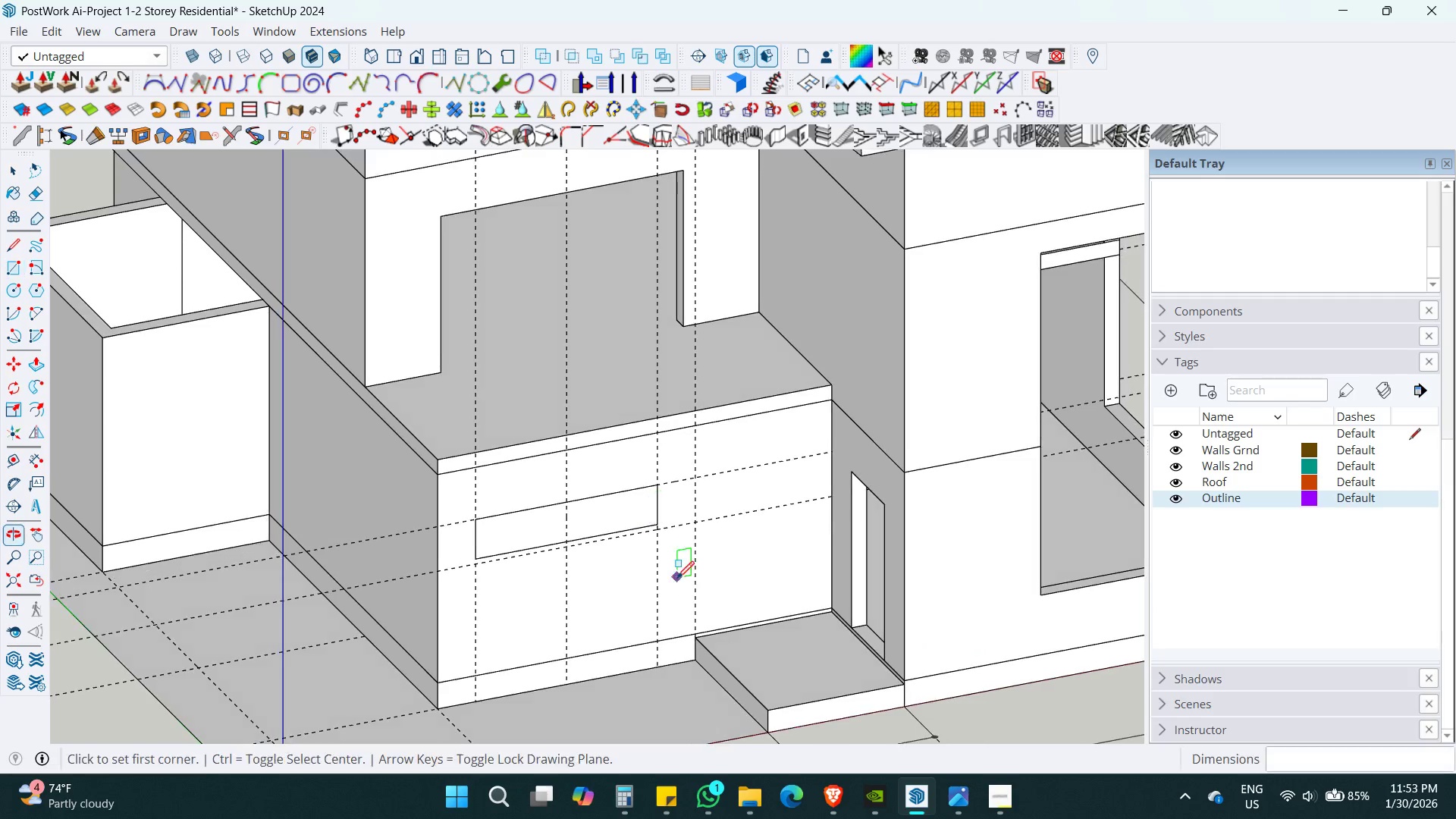 
key(Control+Z)
 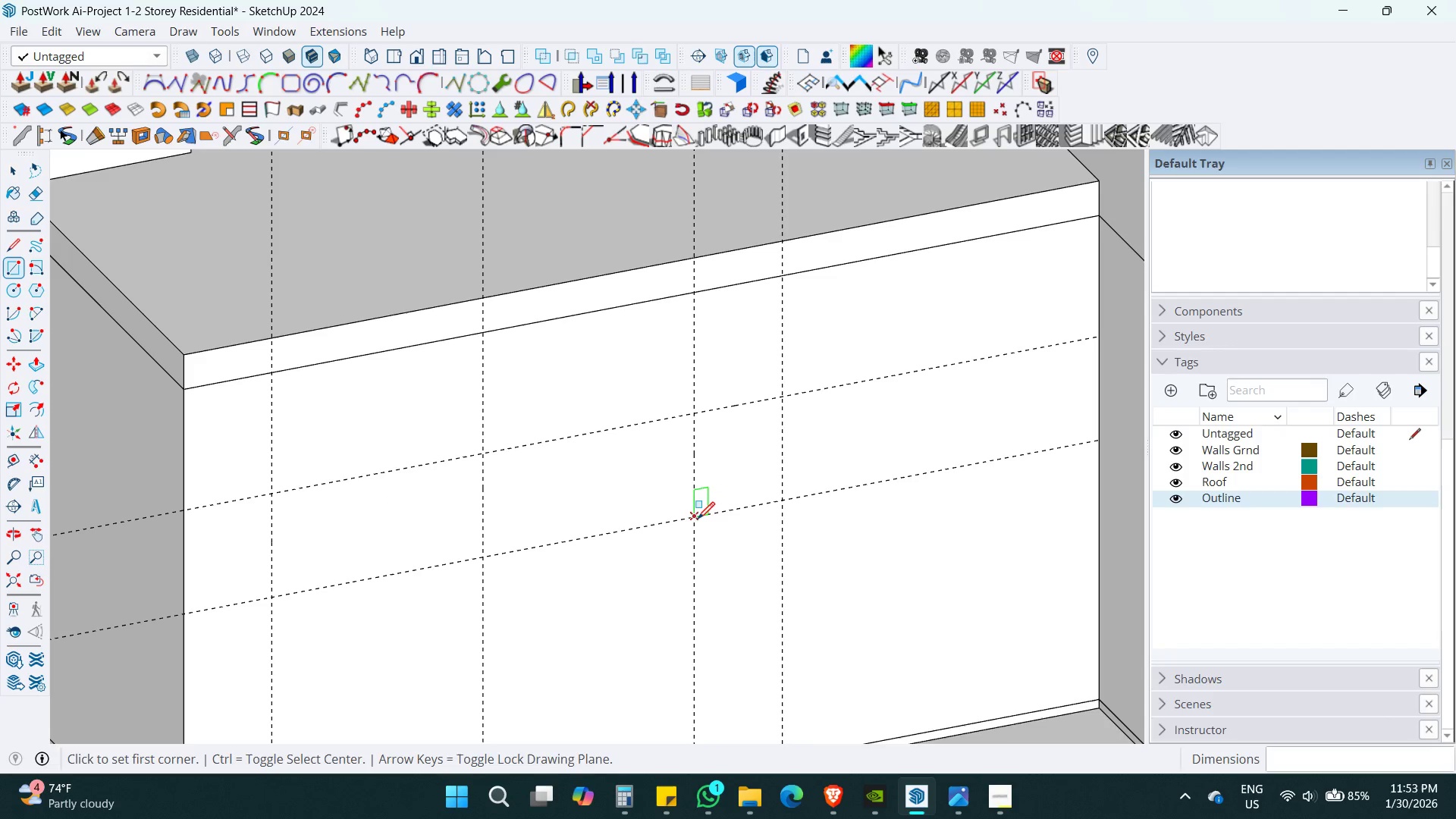 
scroll: coordinate [628, 538], scroll_direction: up, amount: 8.0
 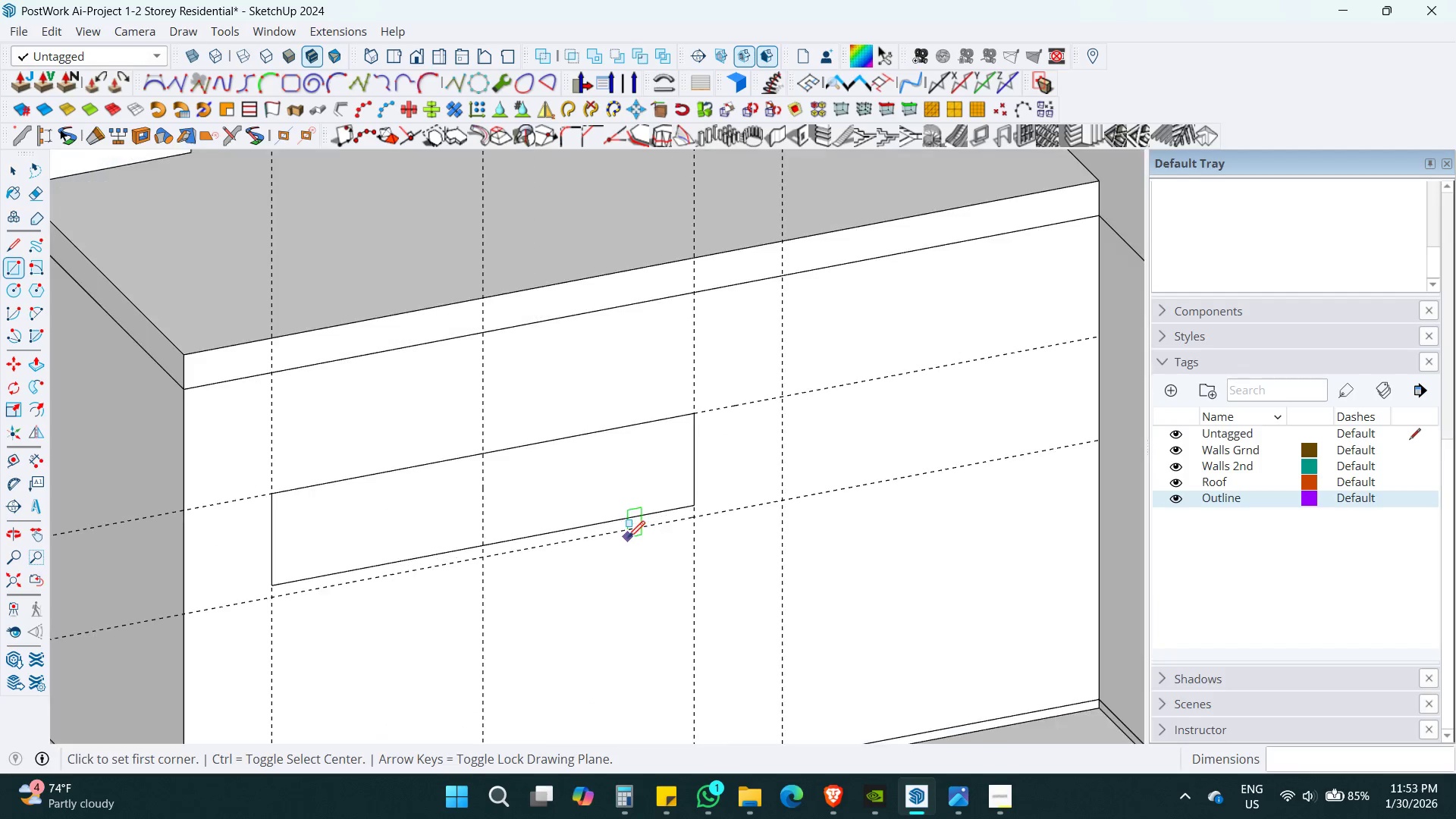 
left_click([695, 519])
 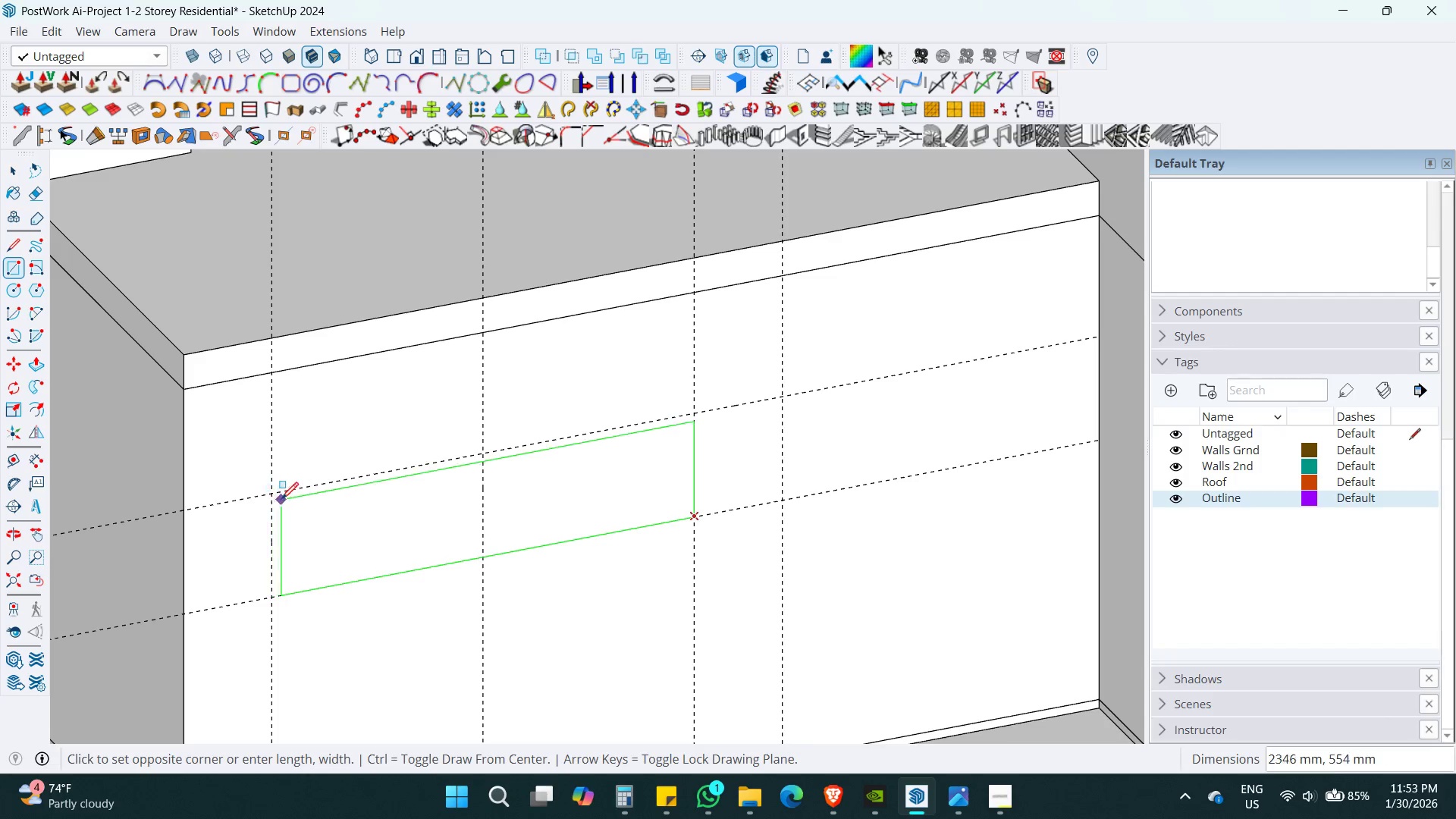 
left_click([273, 493])
 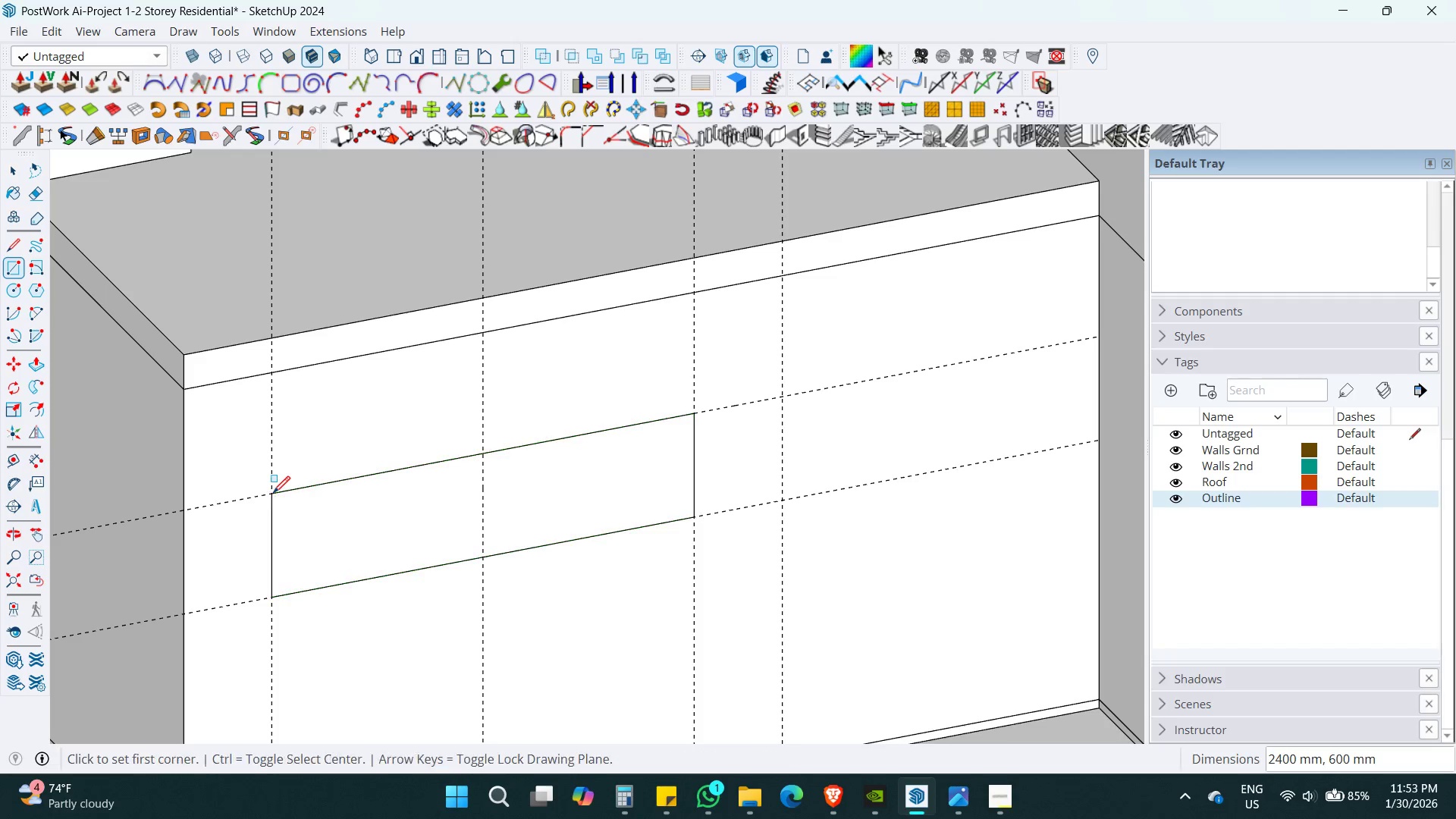 
key(Space)
 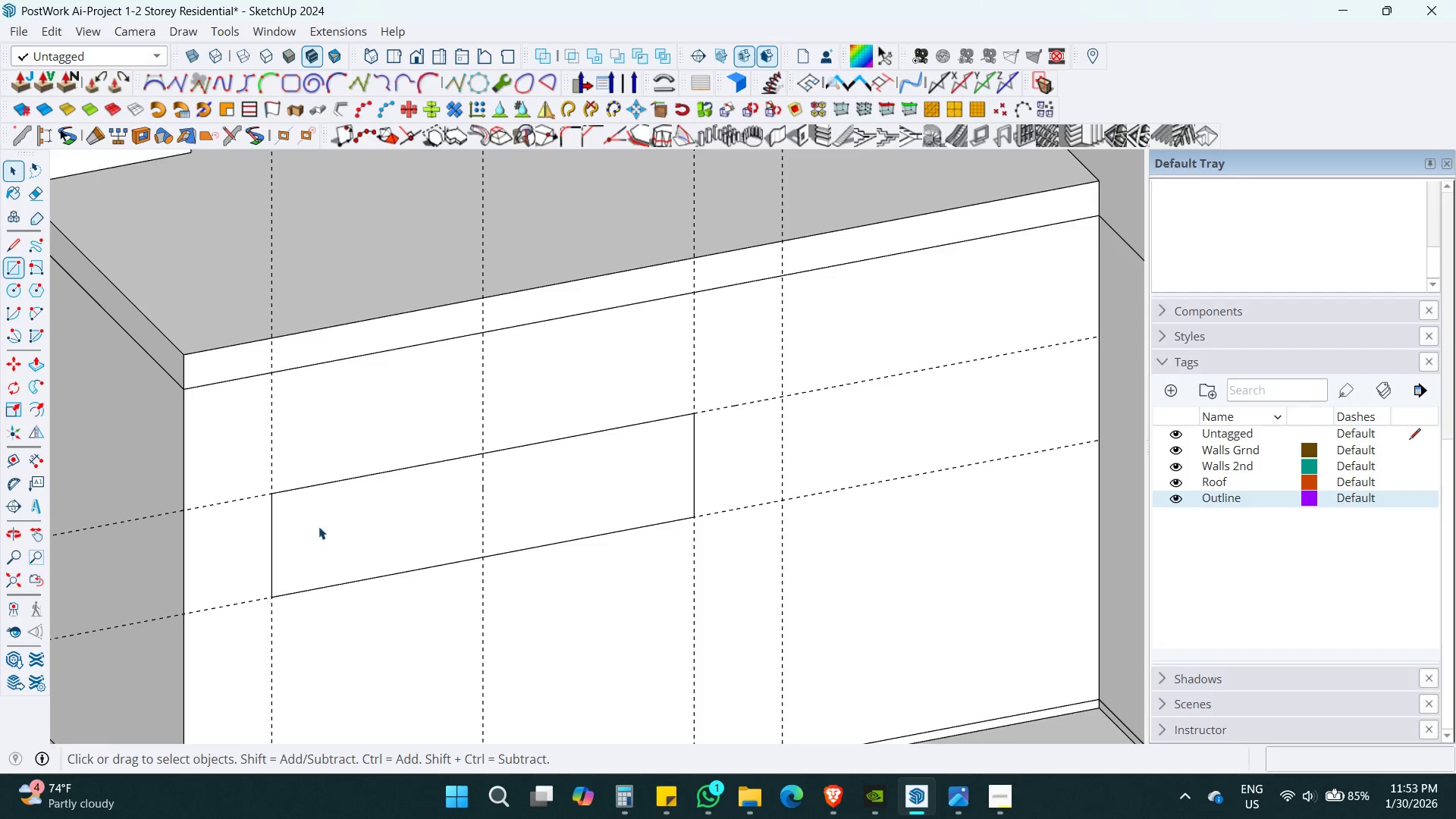 
key(P)
 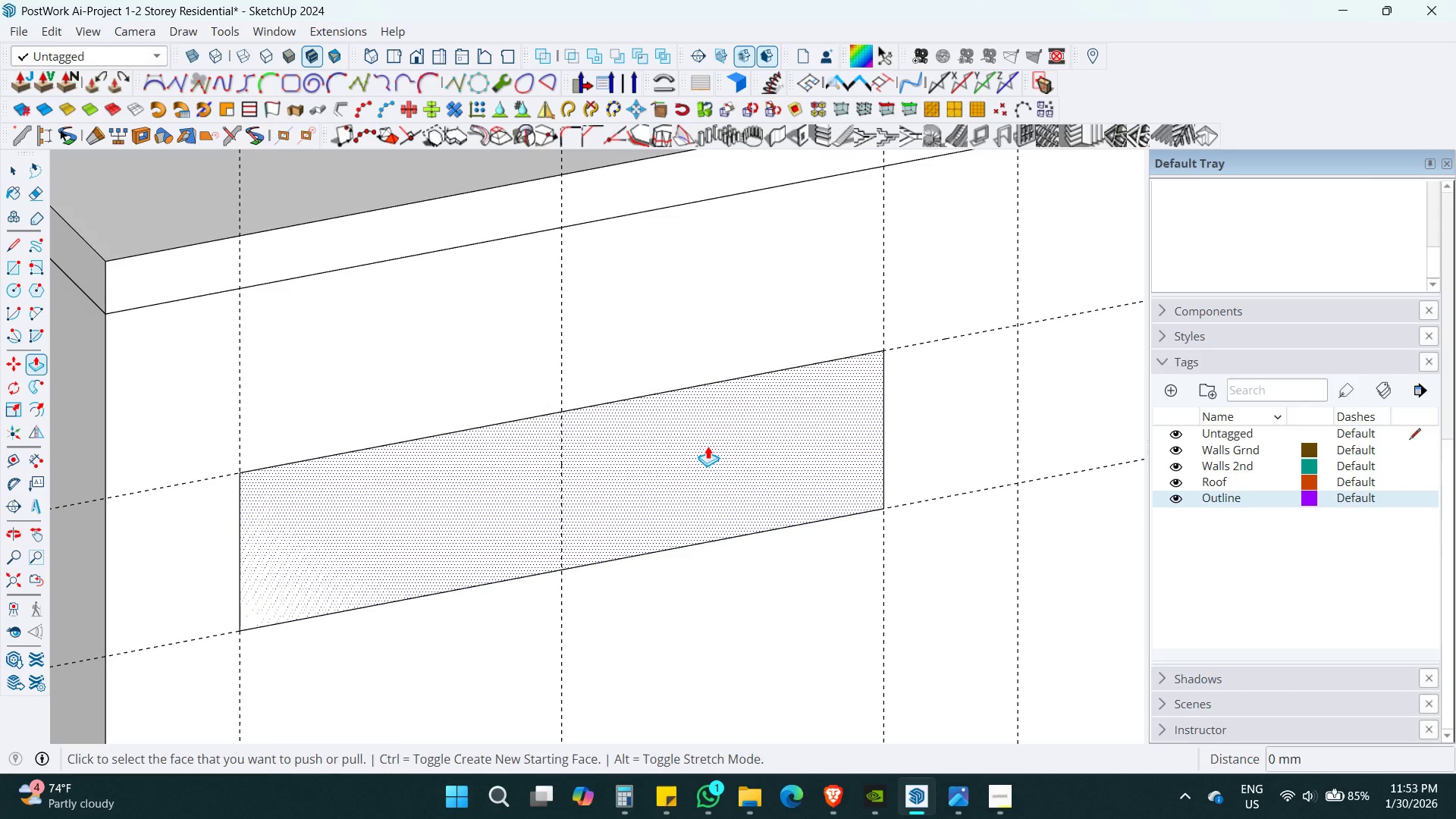 
scroll: coordinate [333, 533], scroll_direction: up, amount: 4.0
 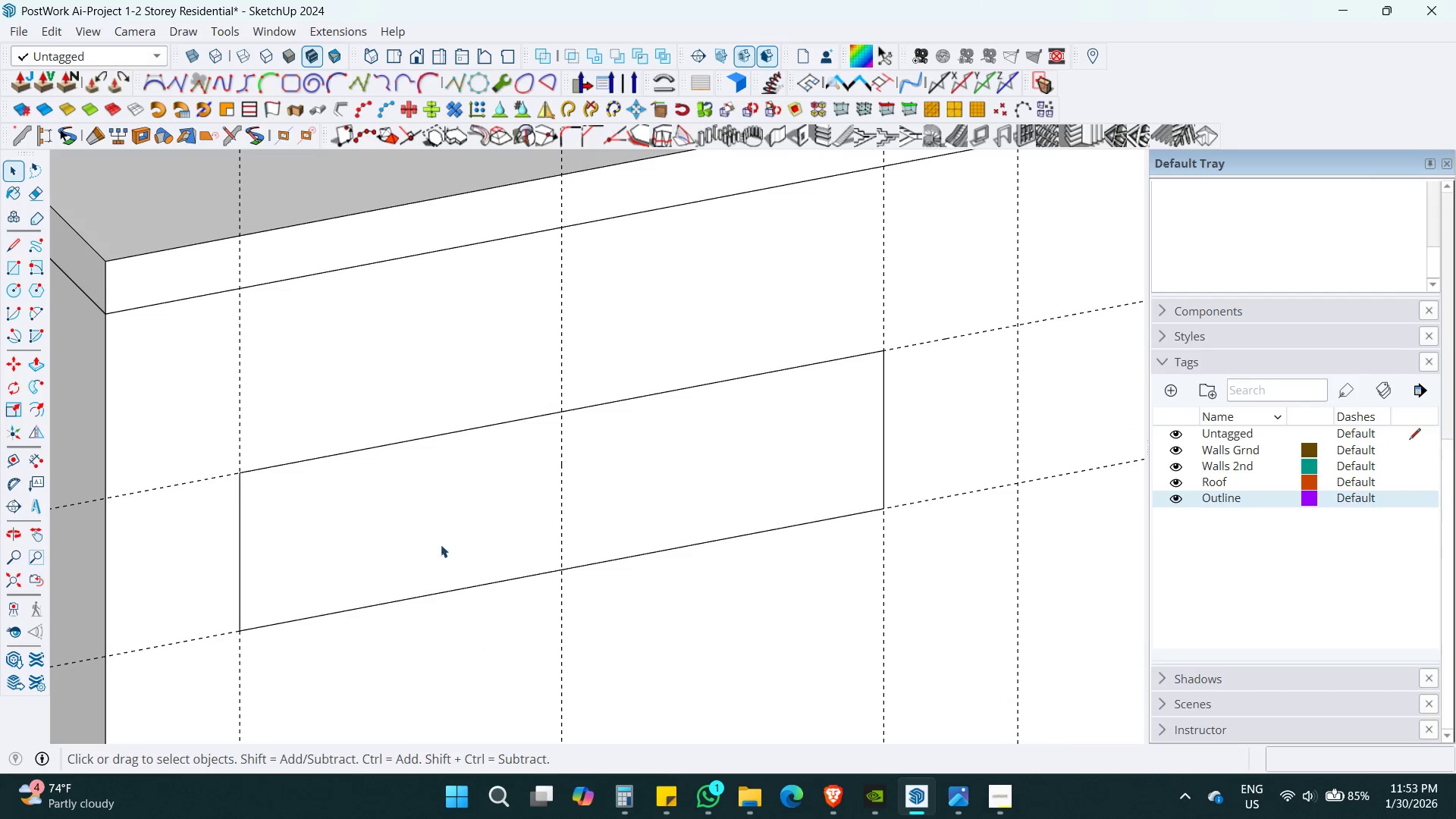 
left_click([745, 453])
 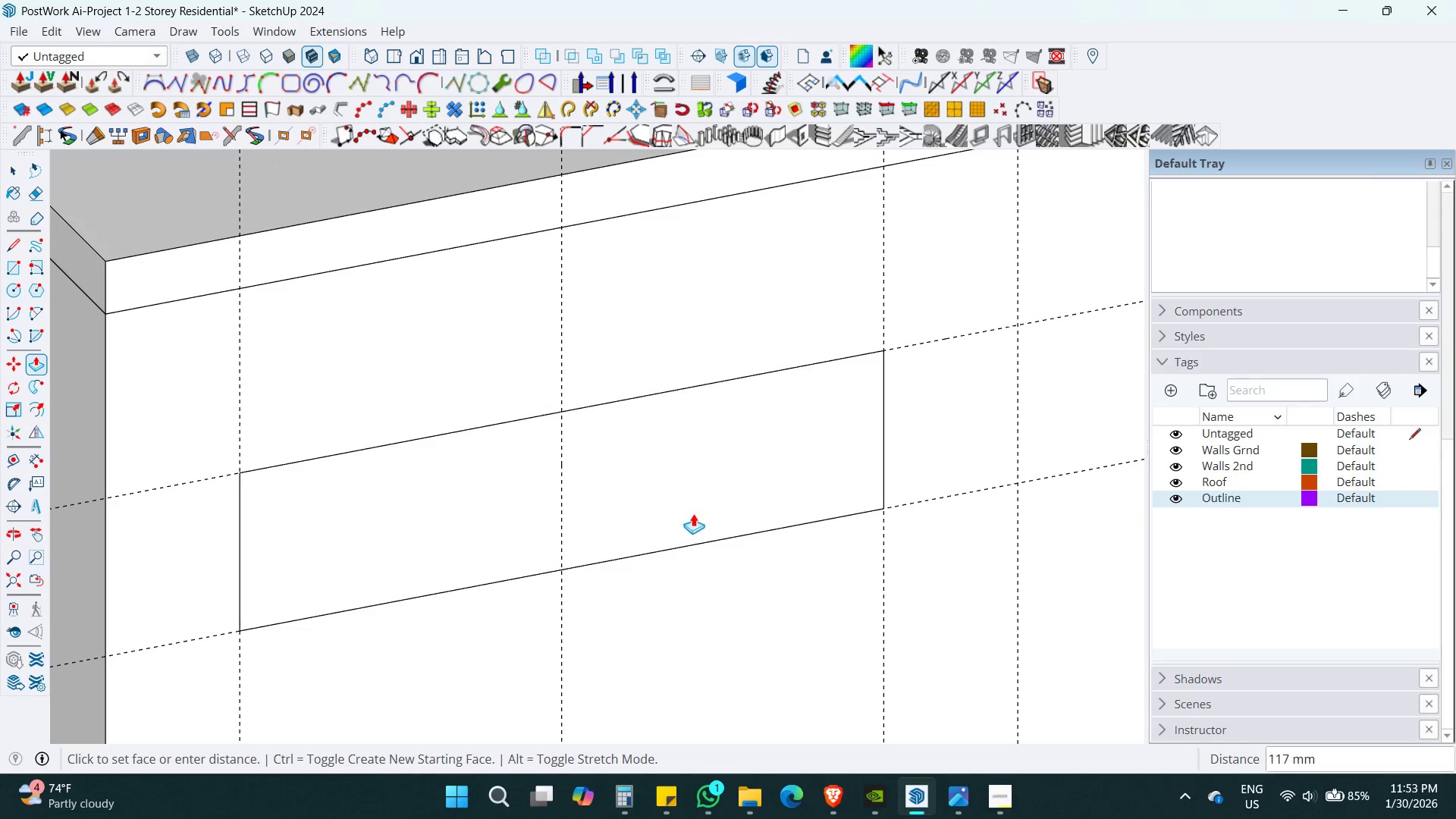 
key(Control+ControlLeft)
 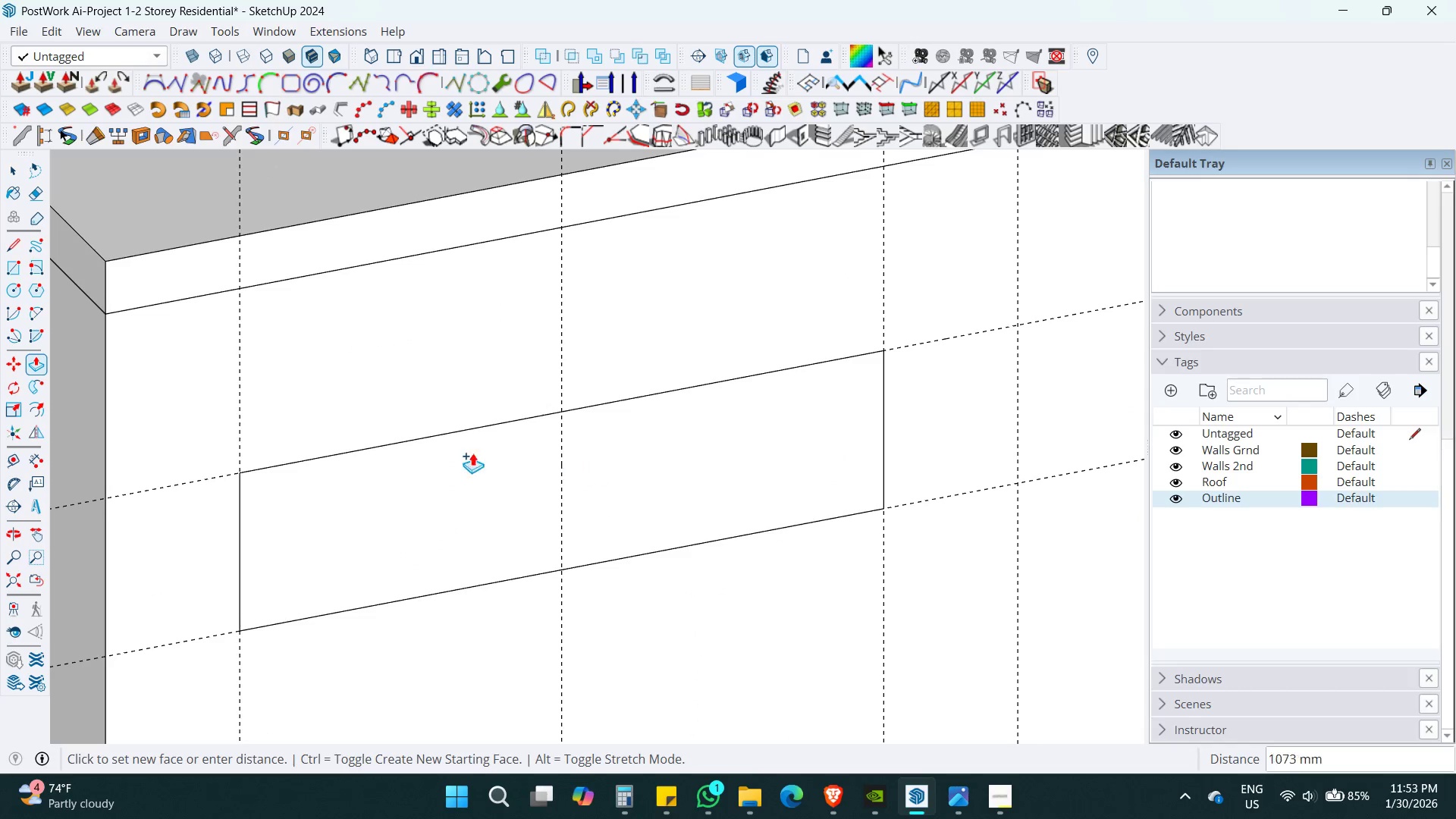 
key(Escape)
 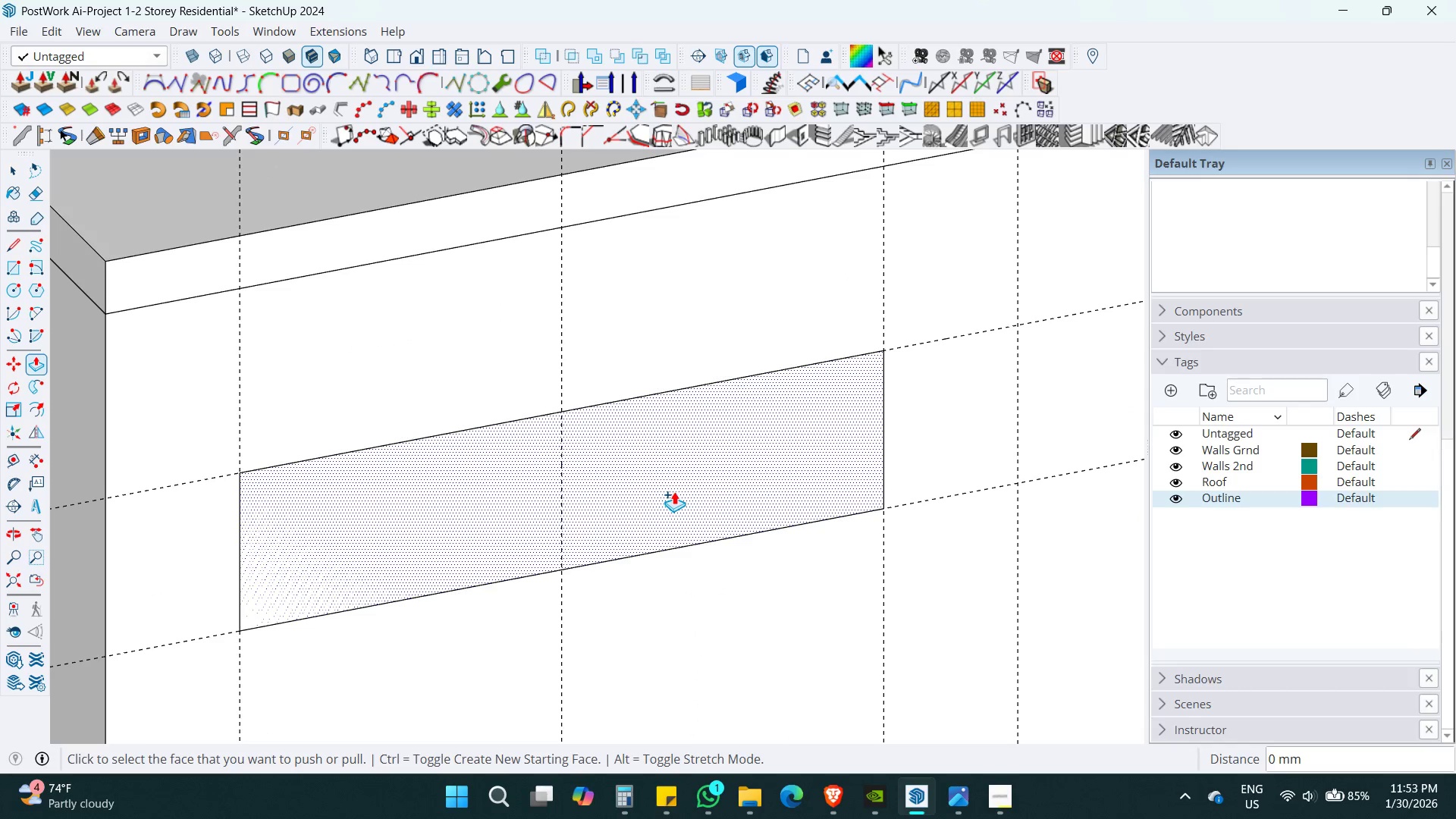 
key(Space)
 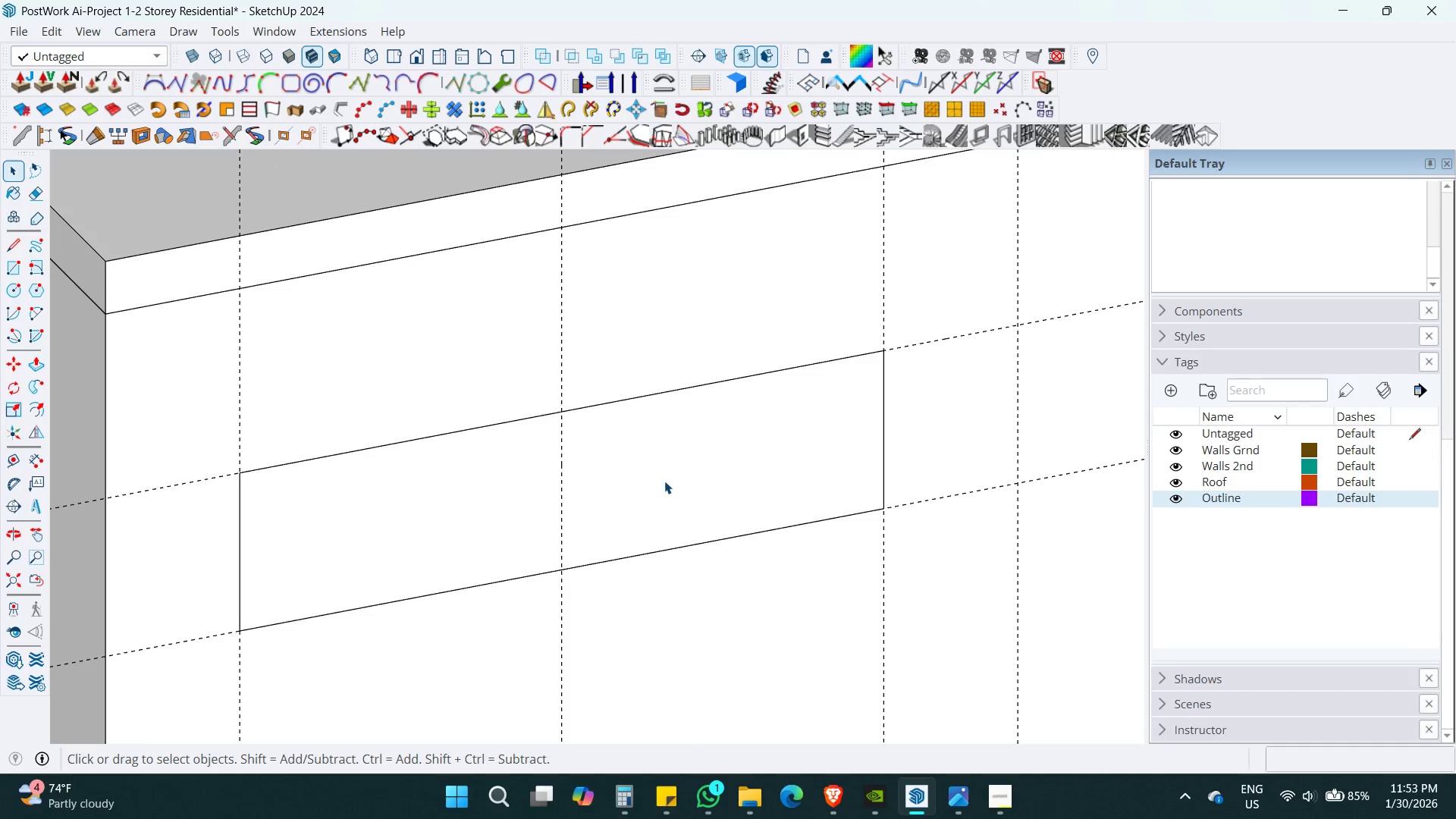 
key(Control+ControlLeft)
 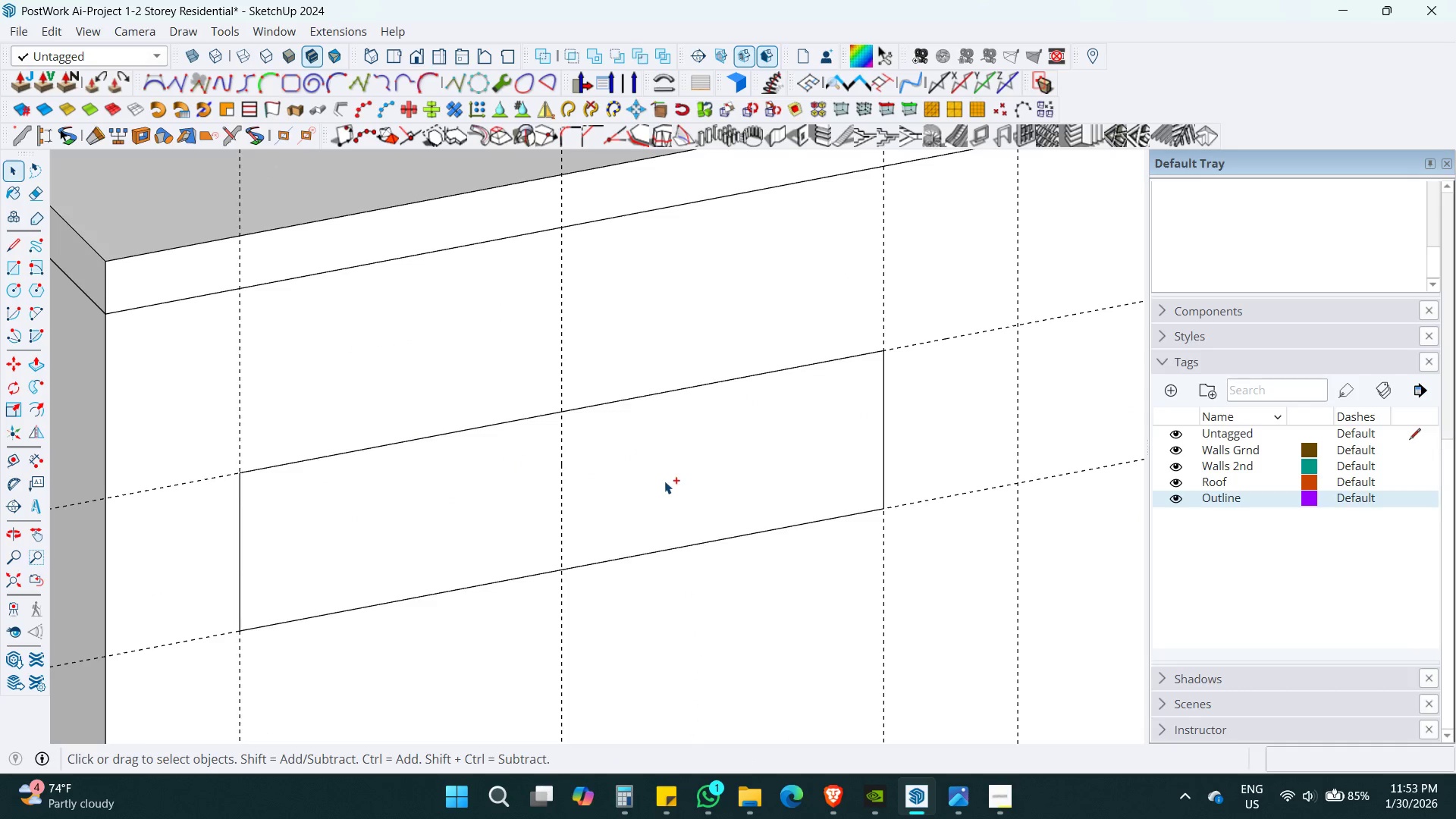 
key(Control+Z)
 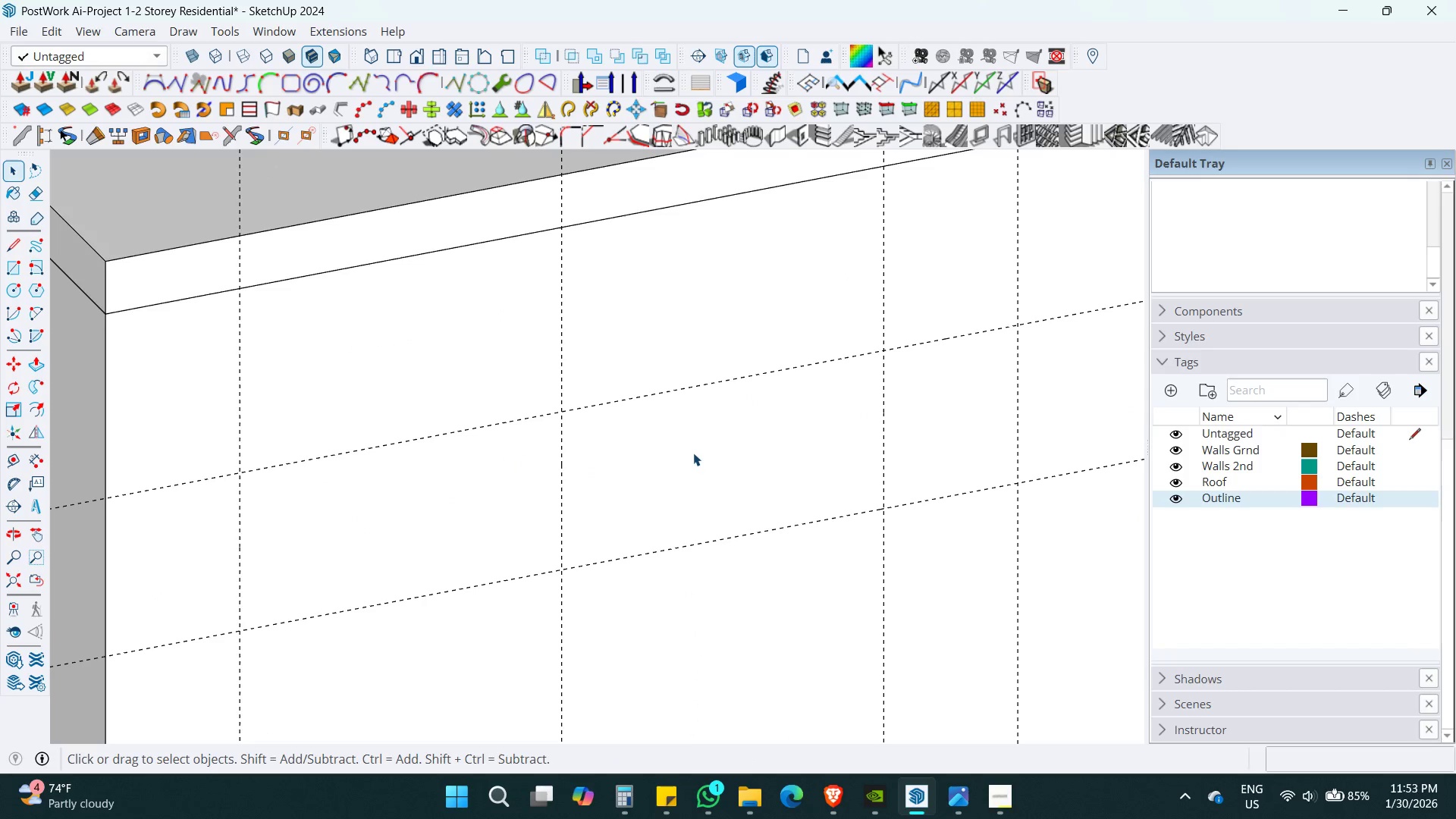 
double_click([693, 453])
 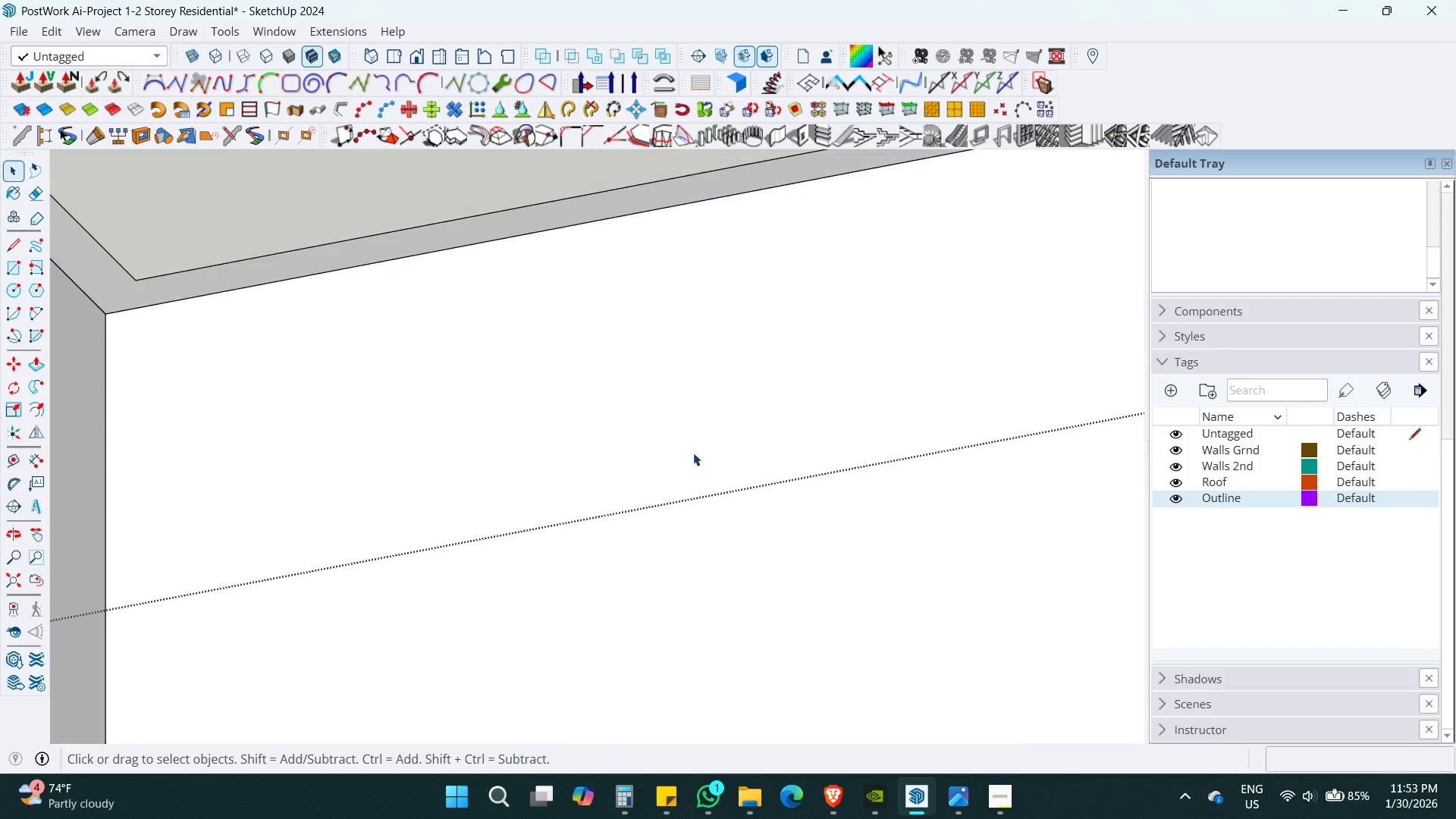 
triple_click([693, 453])
 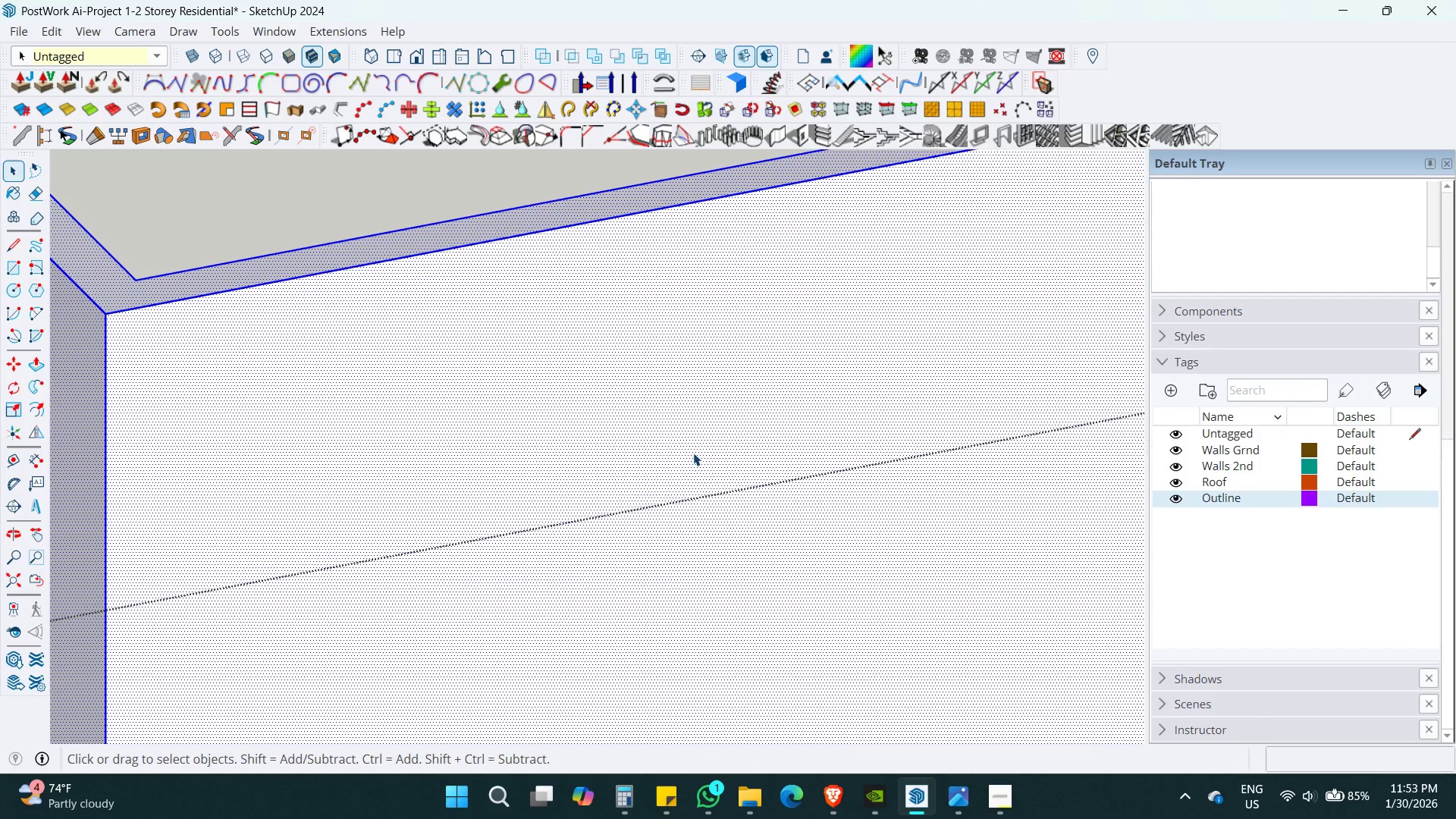 
key(Shift+ShiftLeft)
 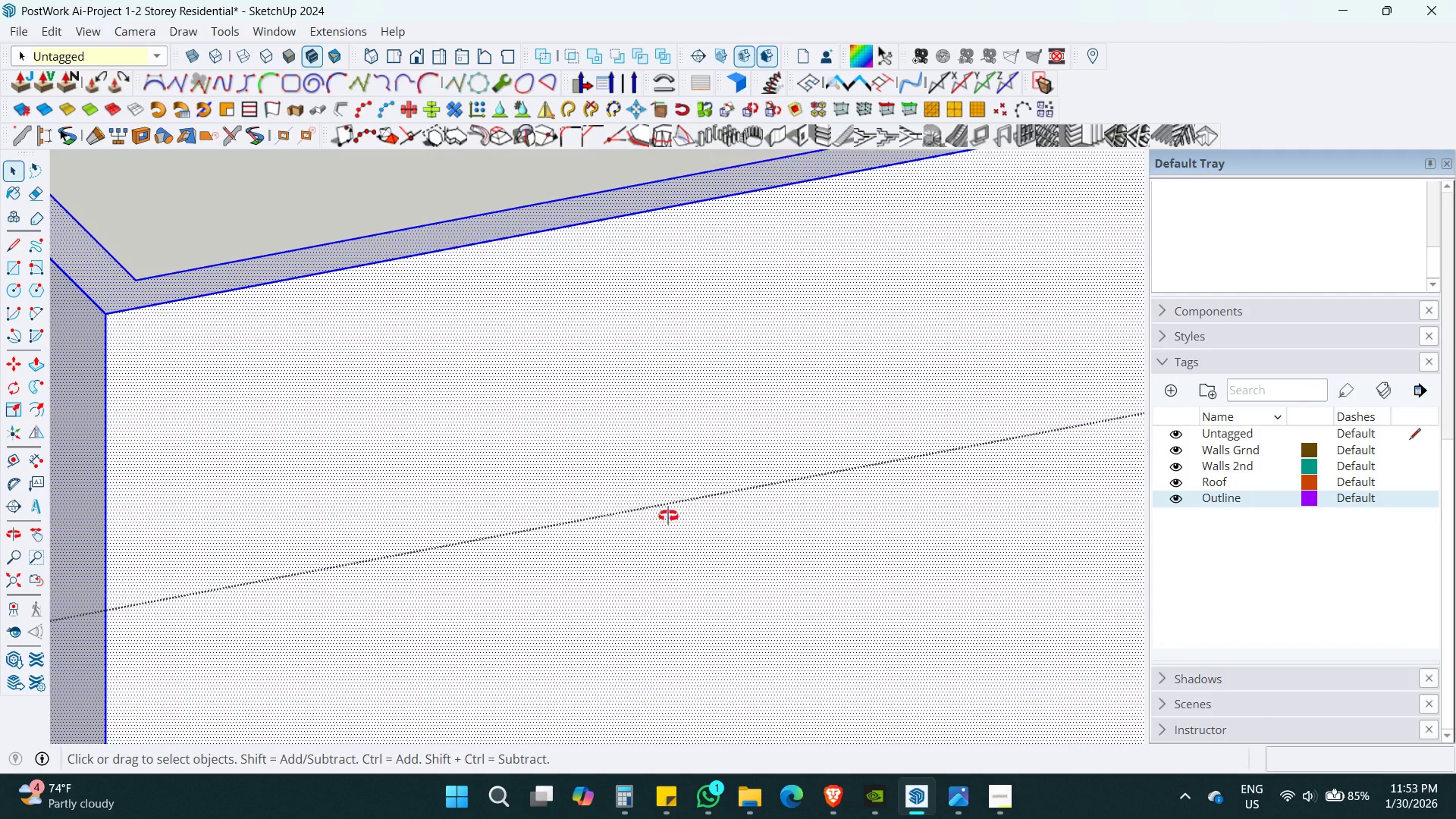 
key(Alt+AltLeft)
 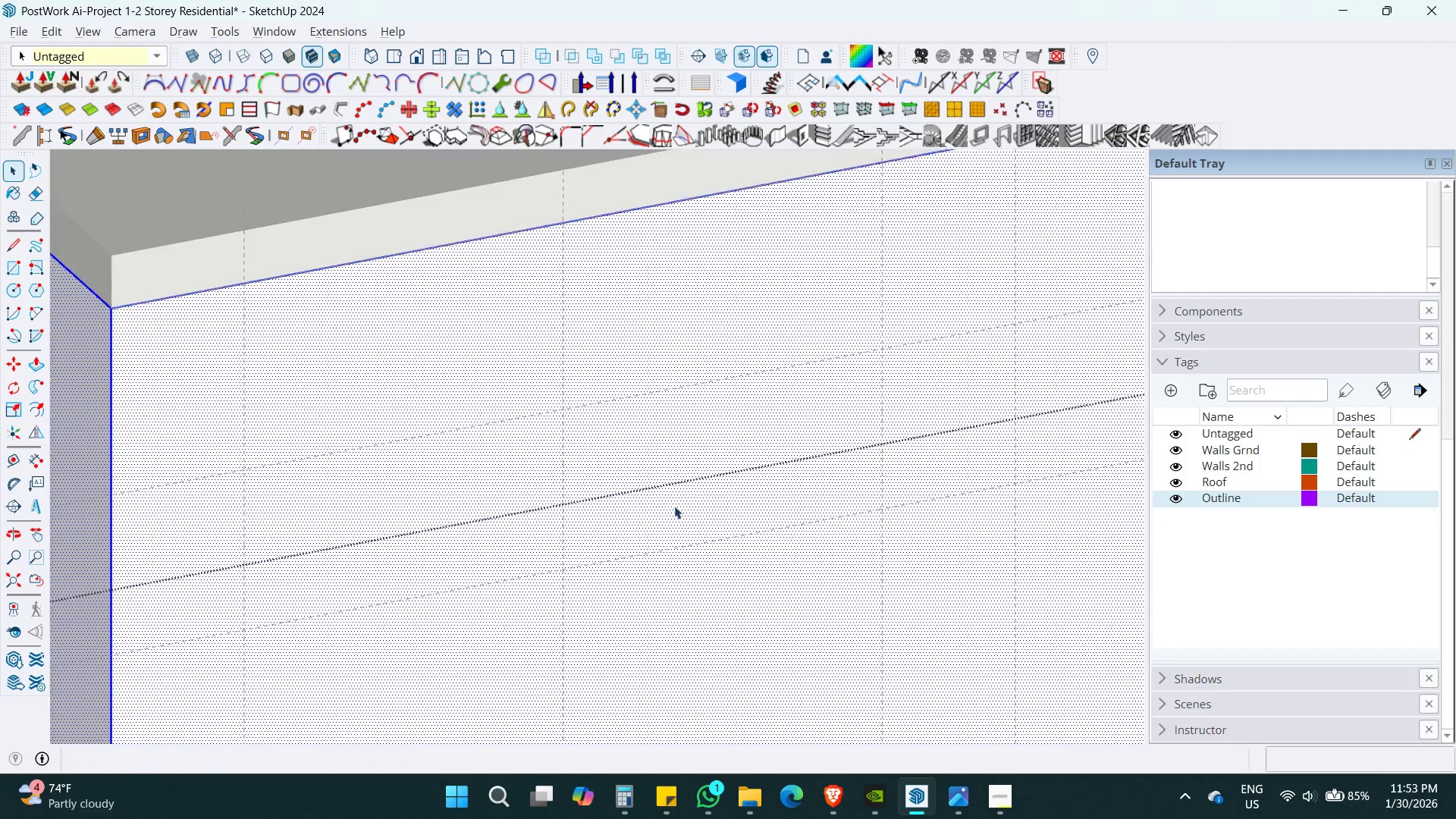 
key(Alt+Z)
 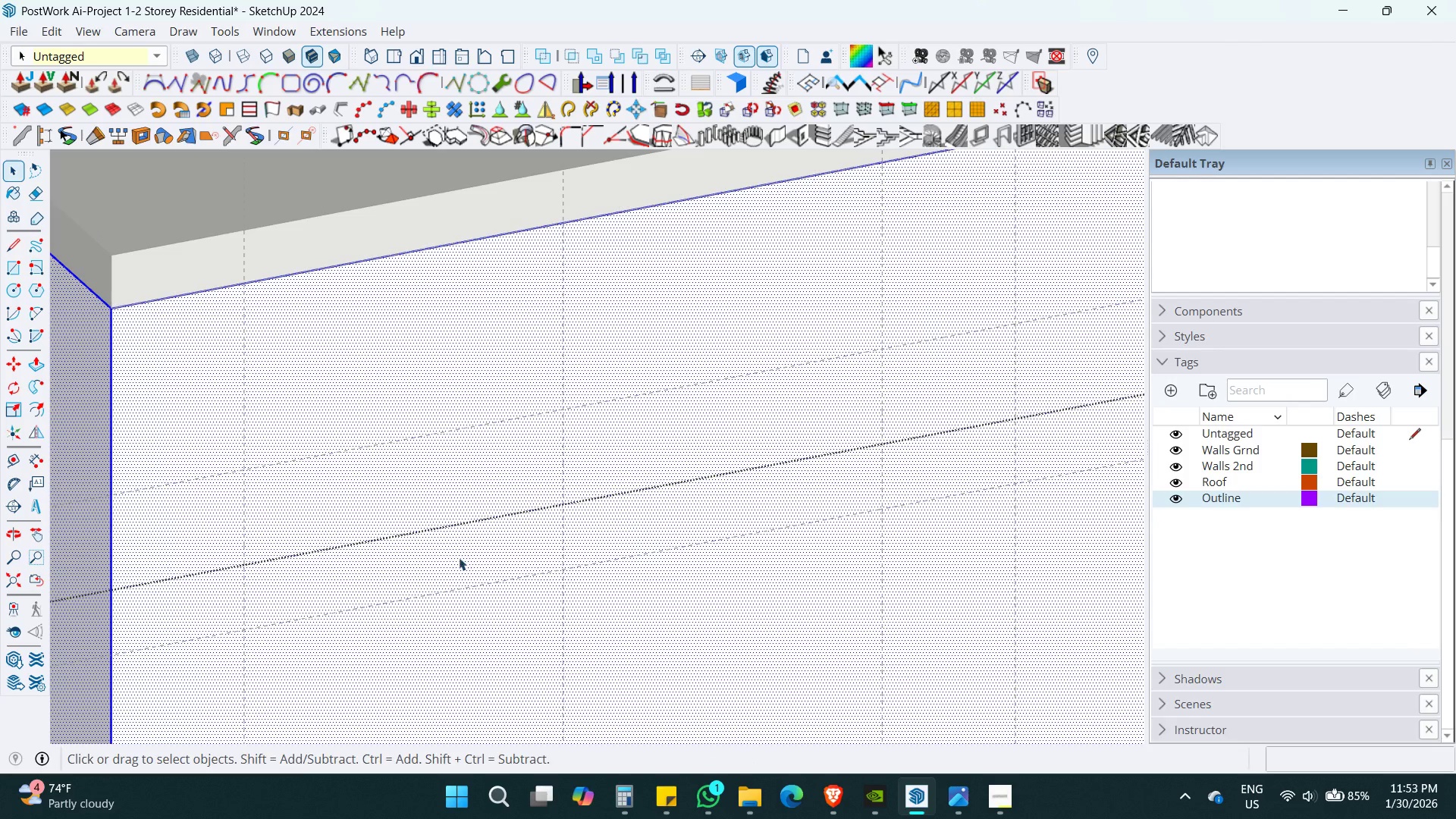 
key(Shift+ShiftLeft)
 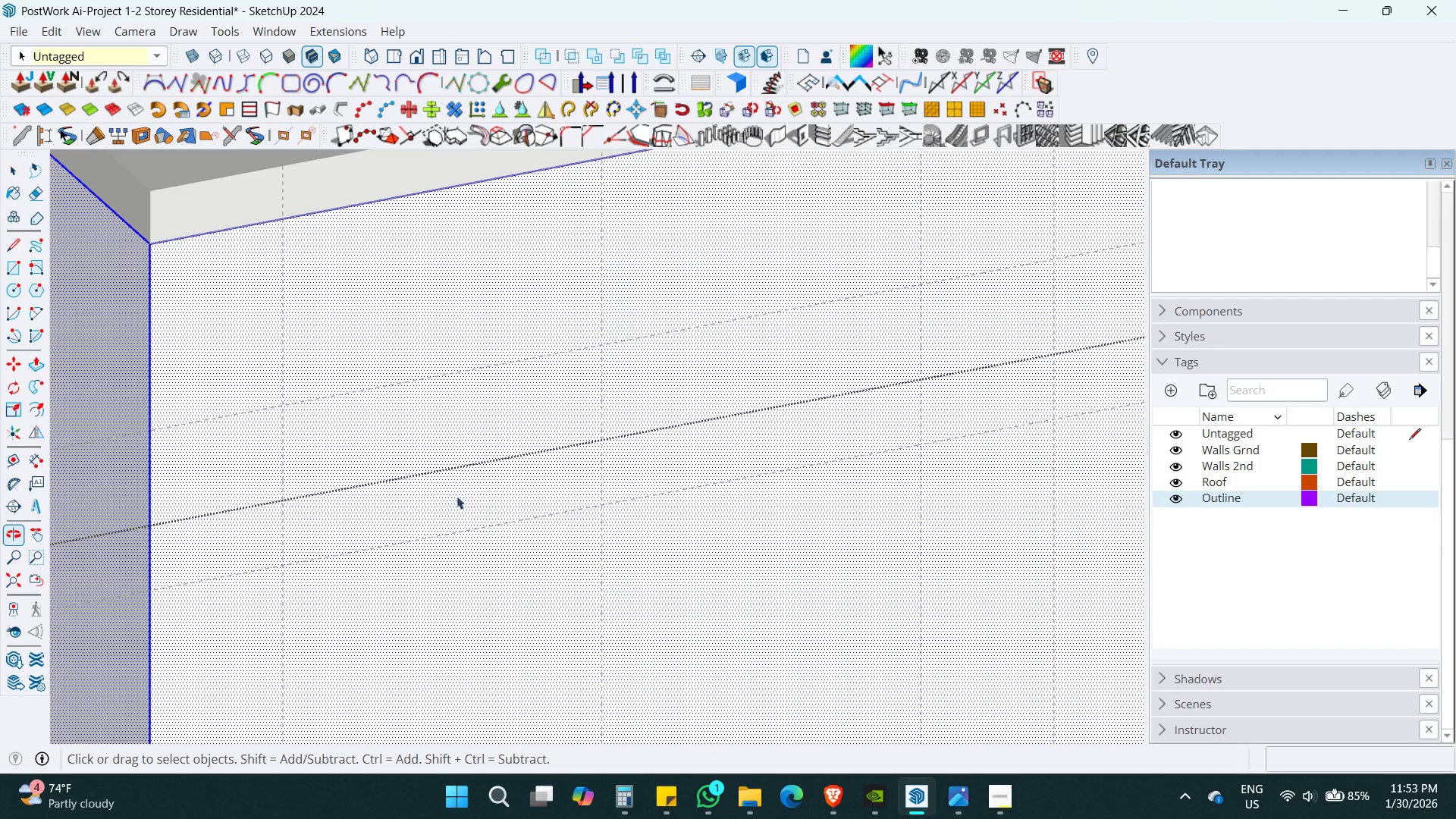 
key(R)
 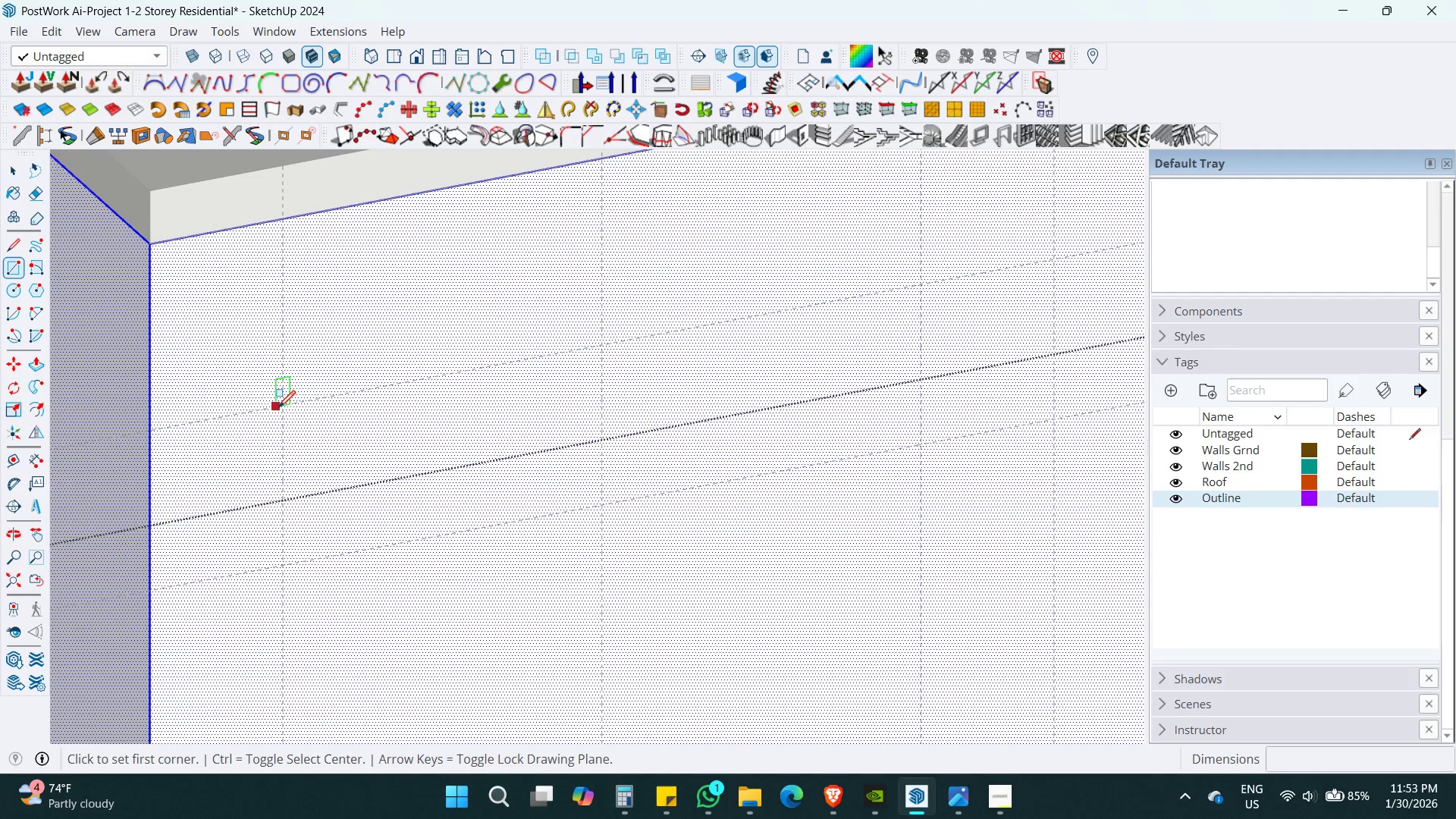 
left_click([286, 406])
 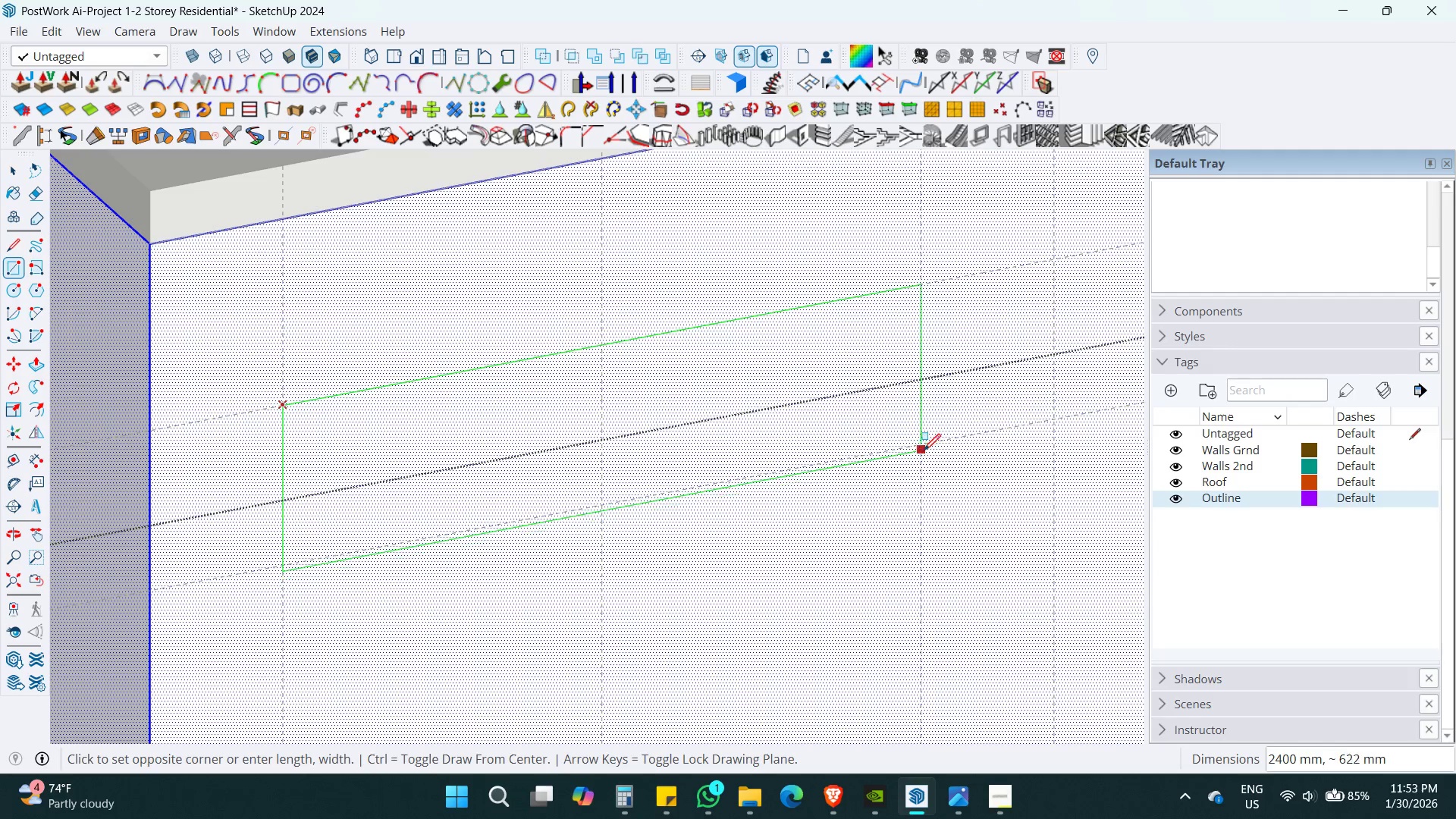 
left_click([924, 447])
 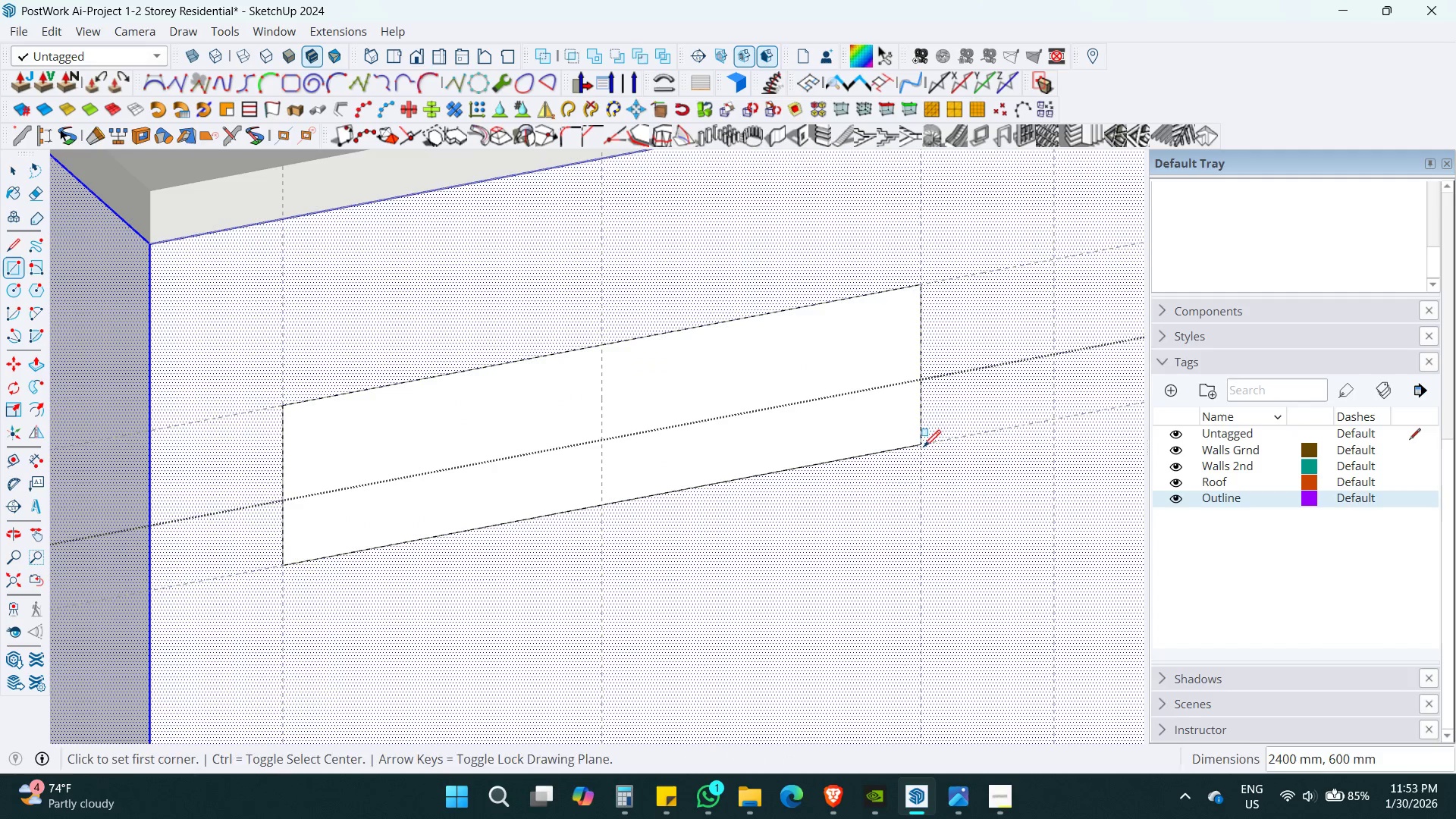 
key(Space)
 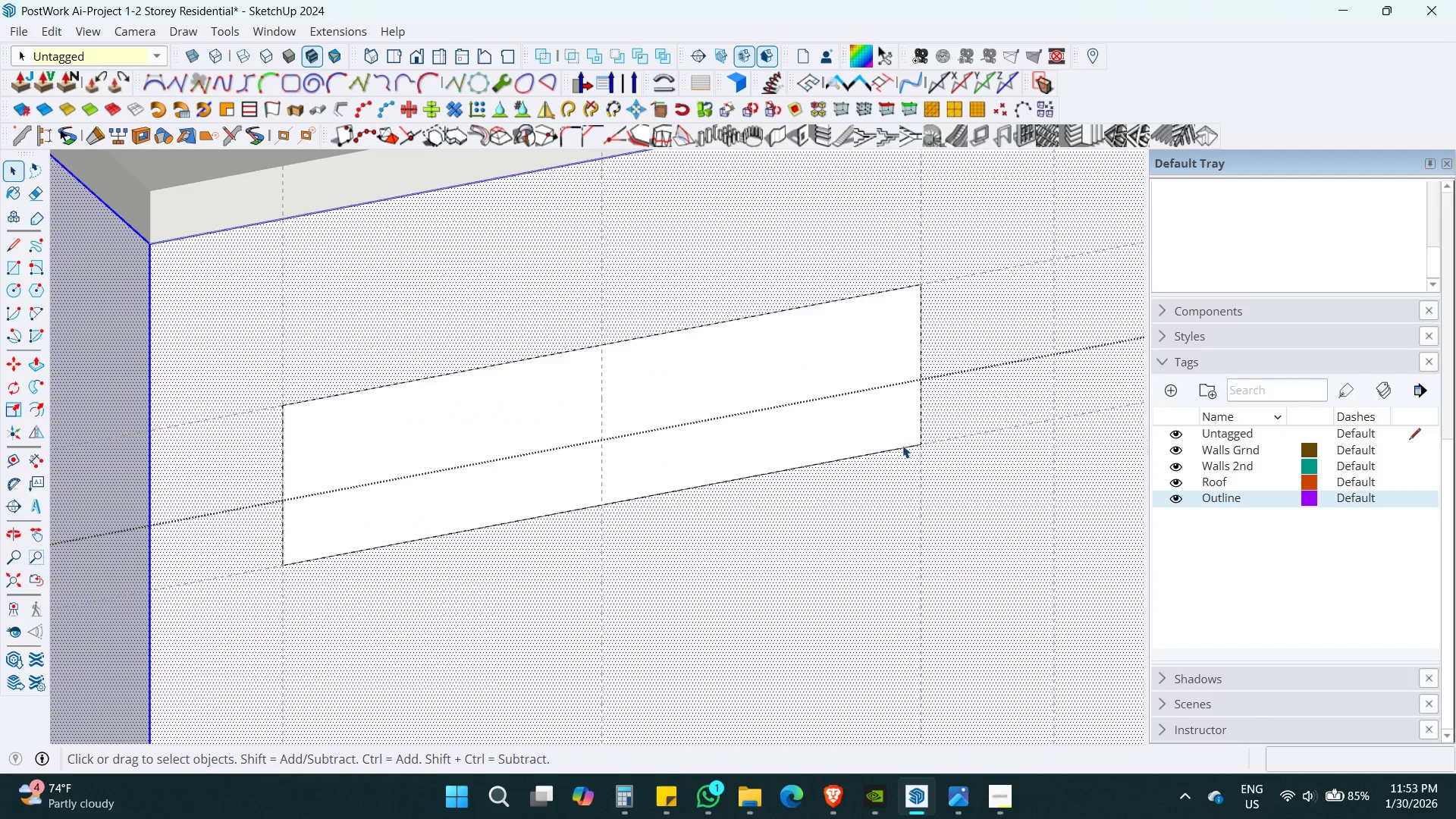 
key(P)
 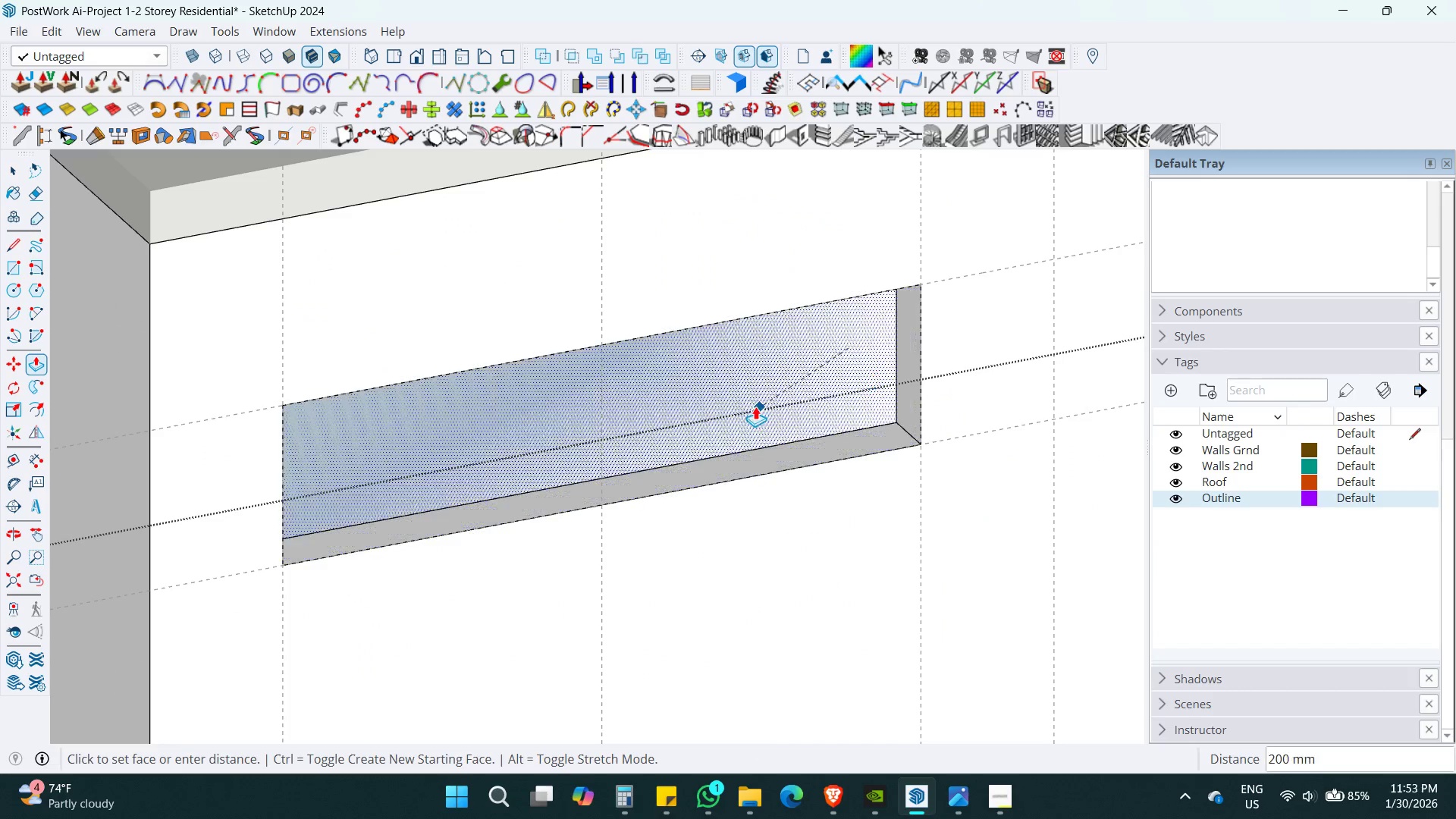 
double_click([726, 383])
 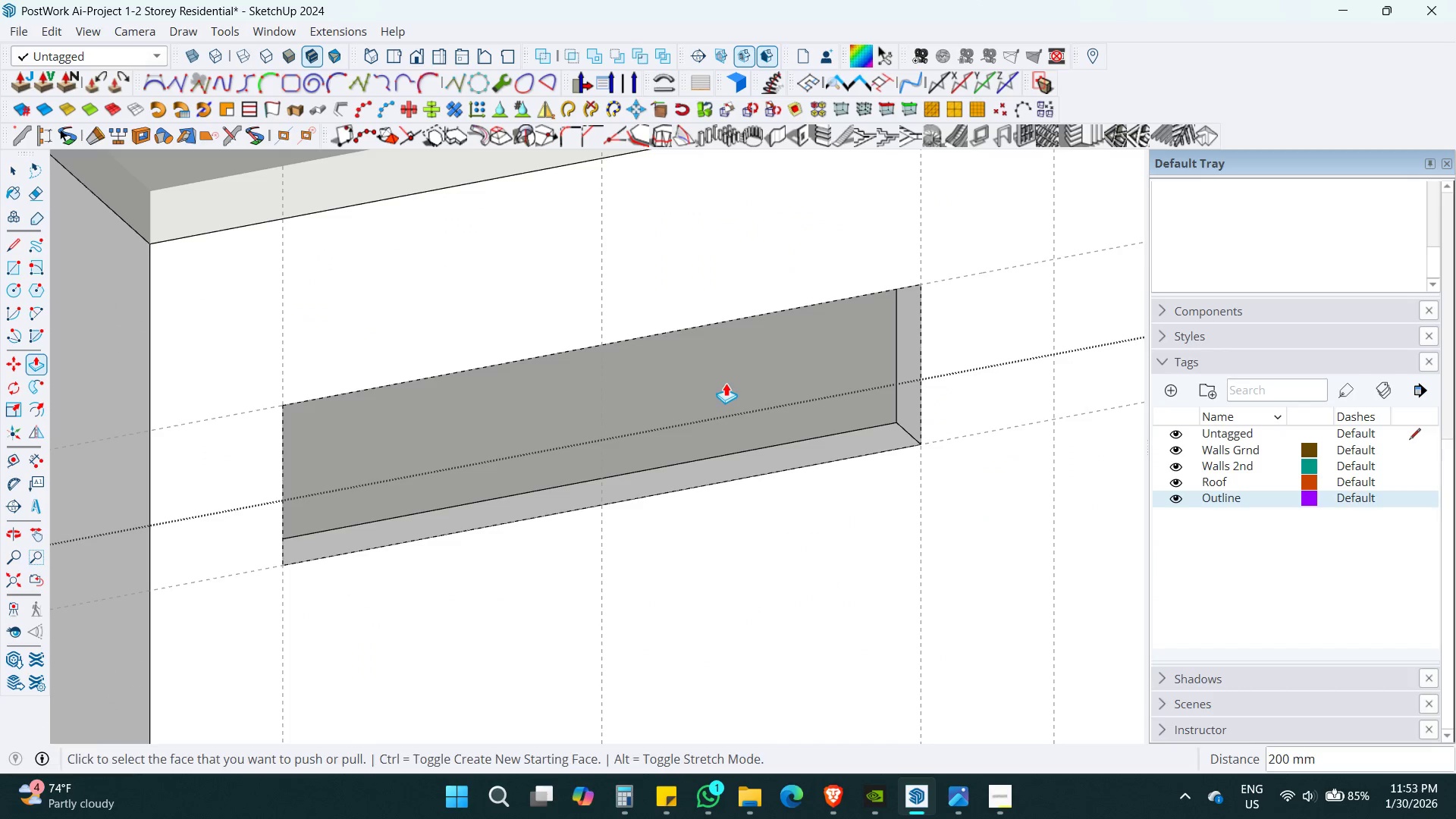 
key(Space)
 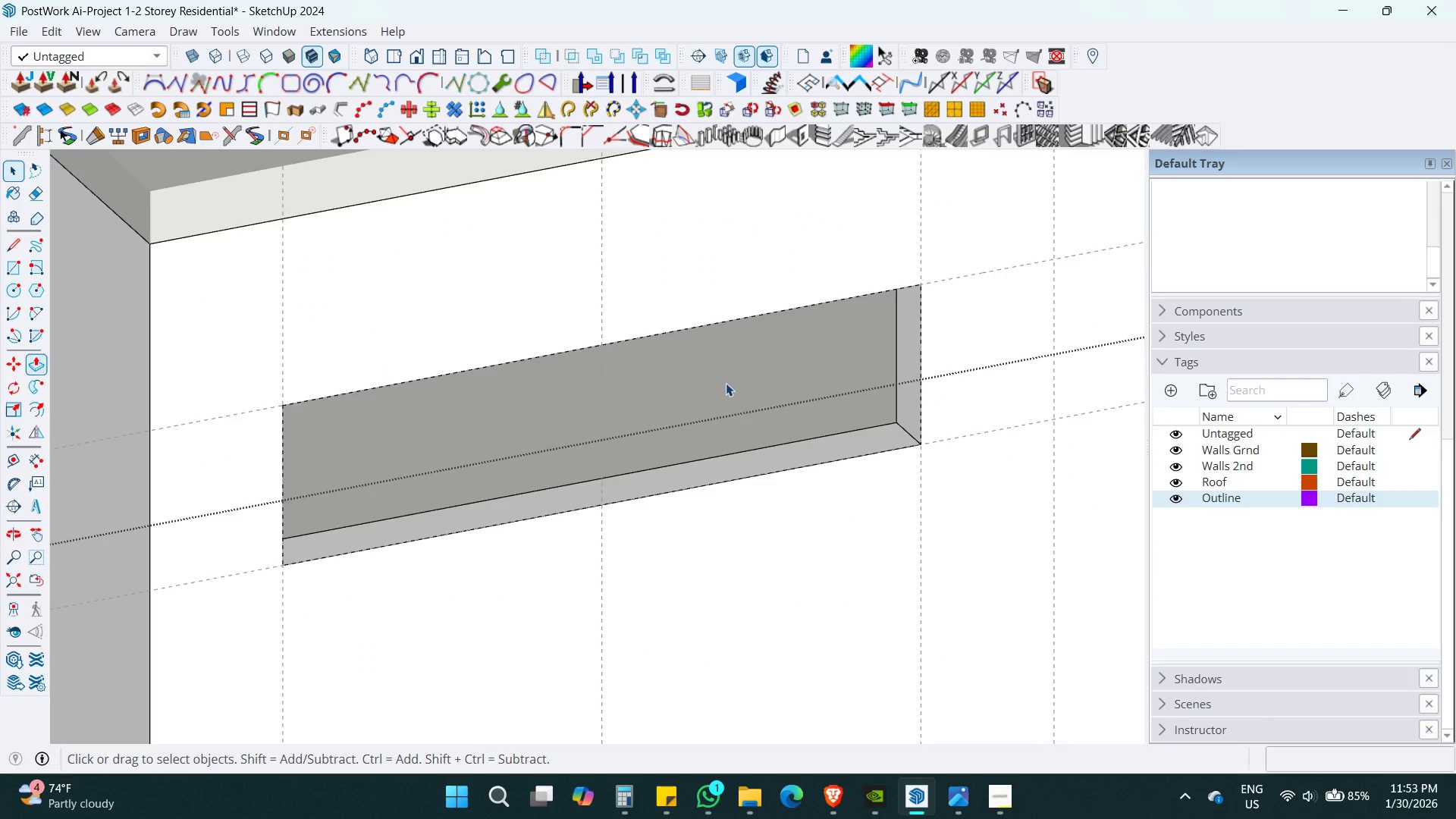 
key(Escape)
 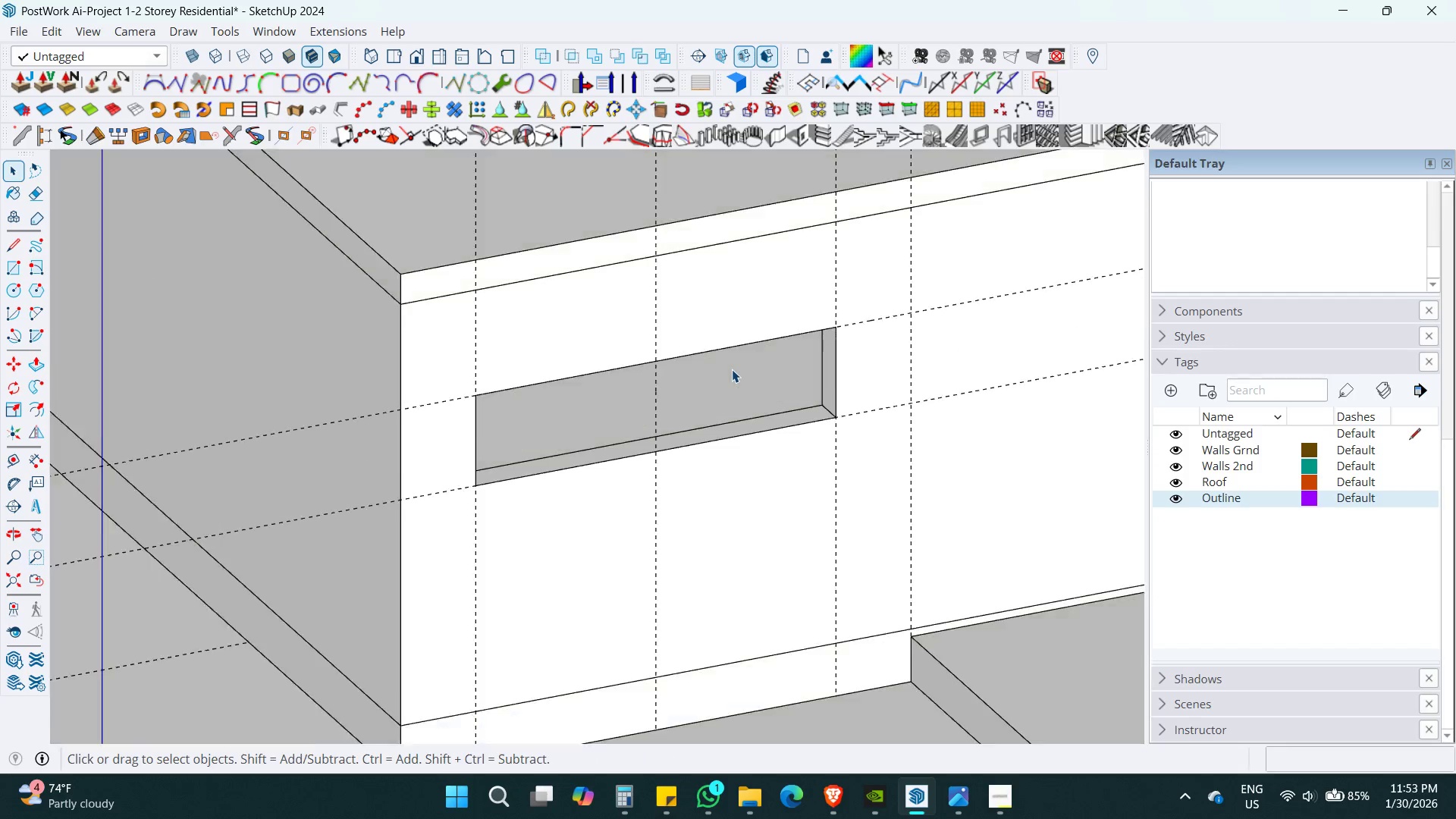 
key(Escape)
 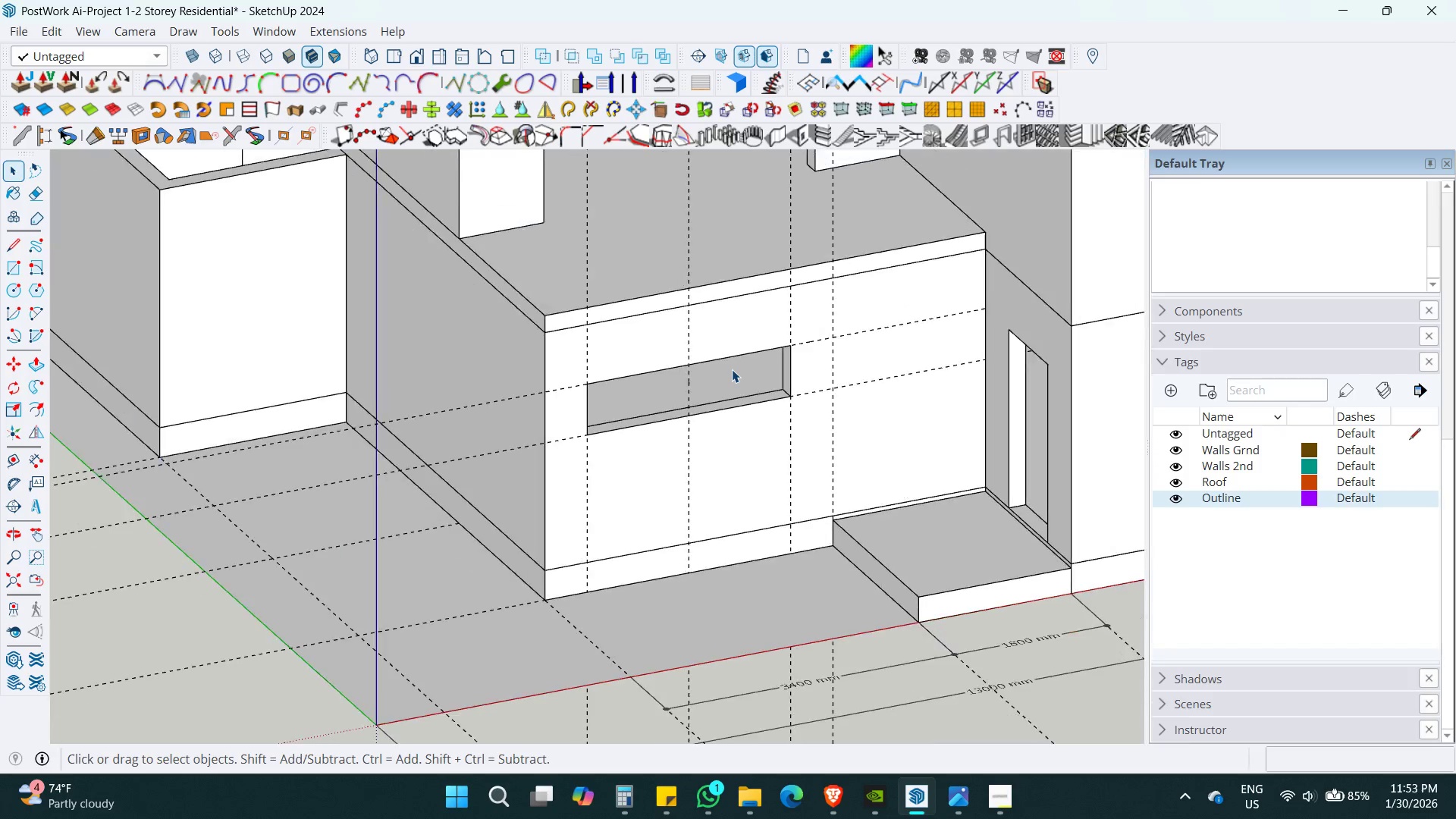 
key(Escape)
 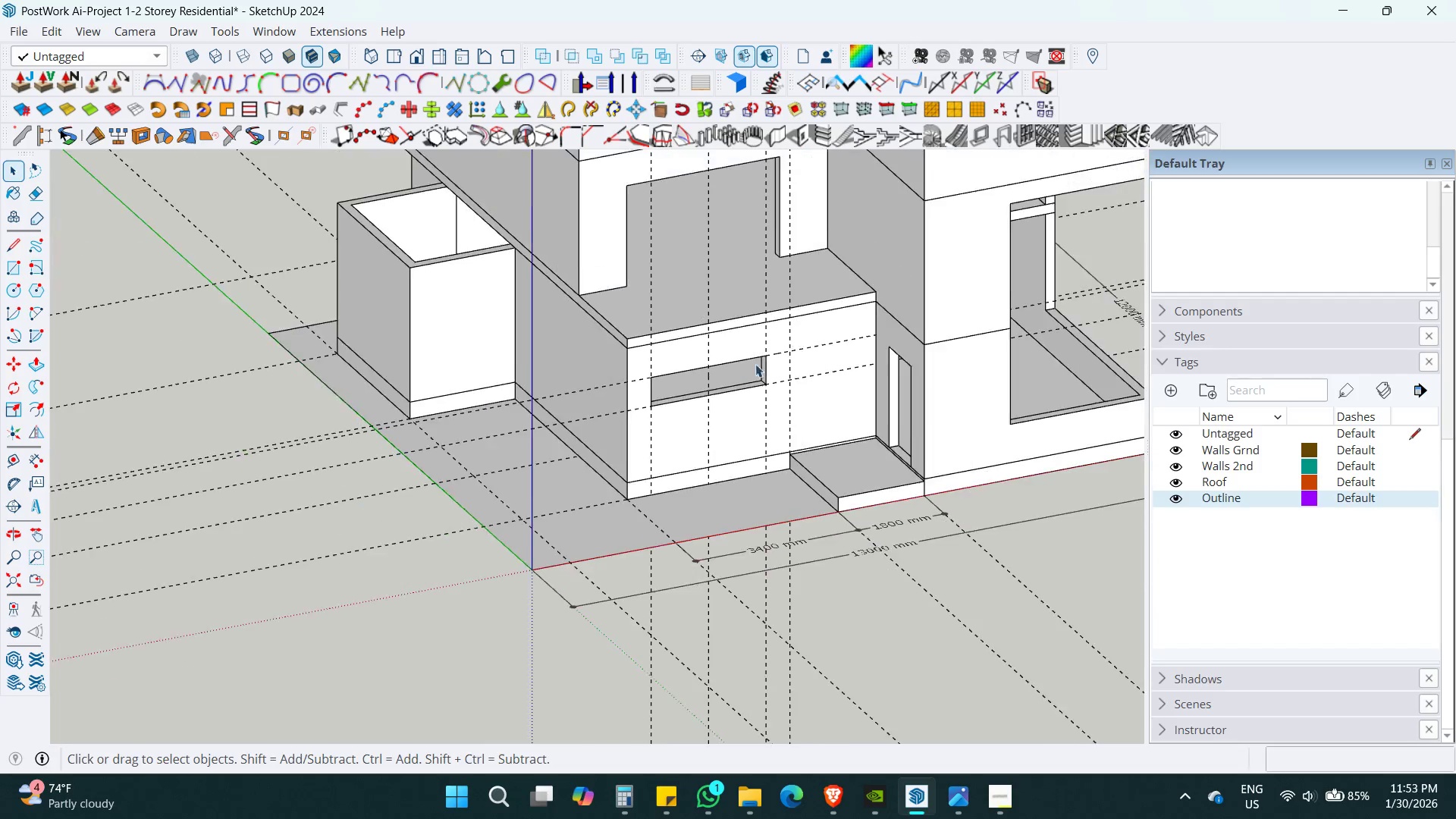 
key(Shift+ShiftLeft)
 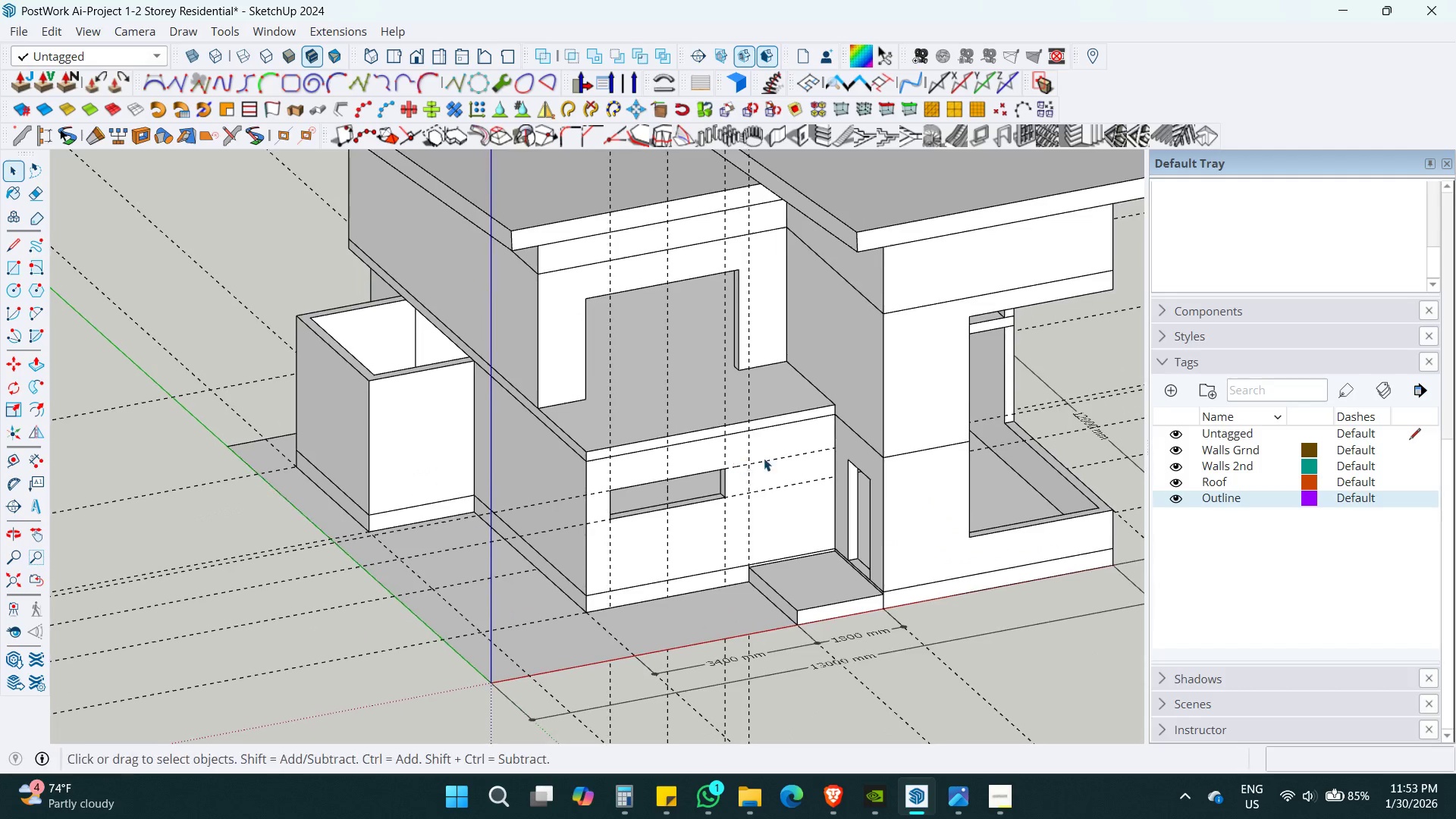 
key(Control+S)
 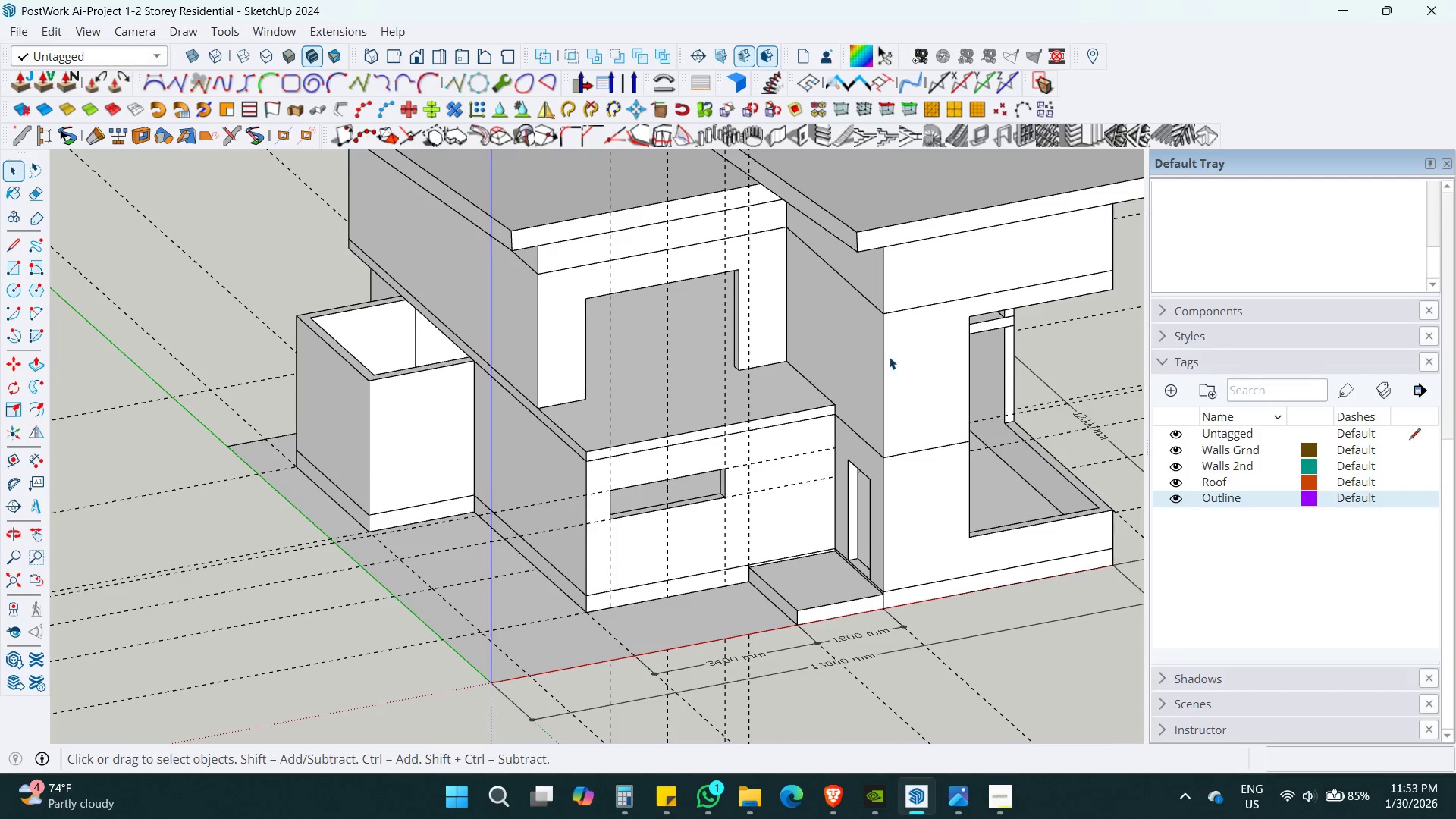 
scroll: coordinate [742, 368], scroll_direction: down, amount: 18.0
 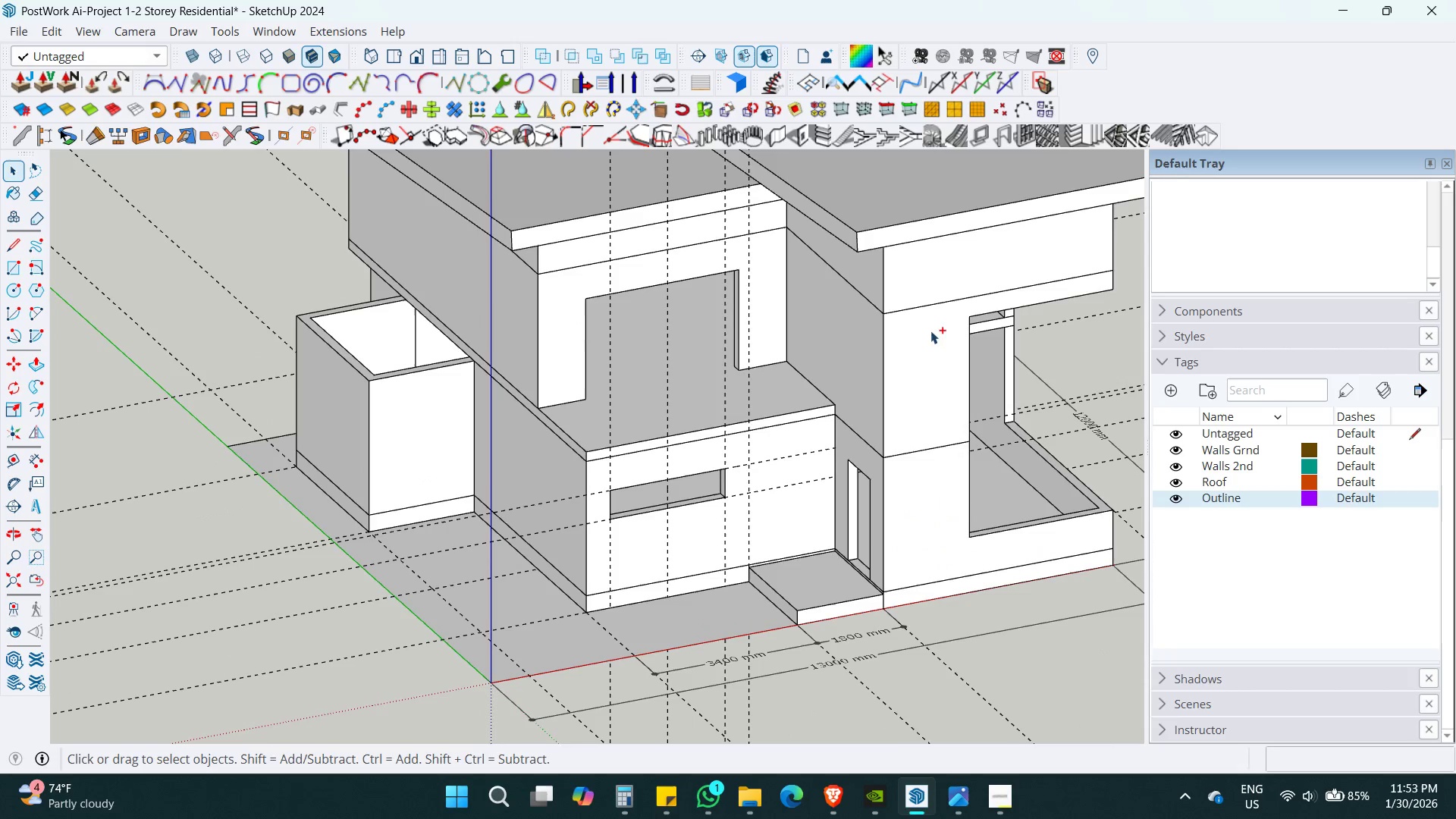 
hold_key(key=ShiftLeft, duration=0.34)
 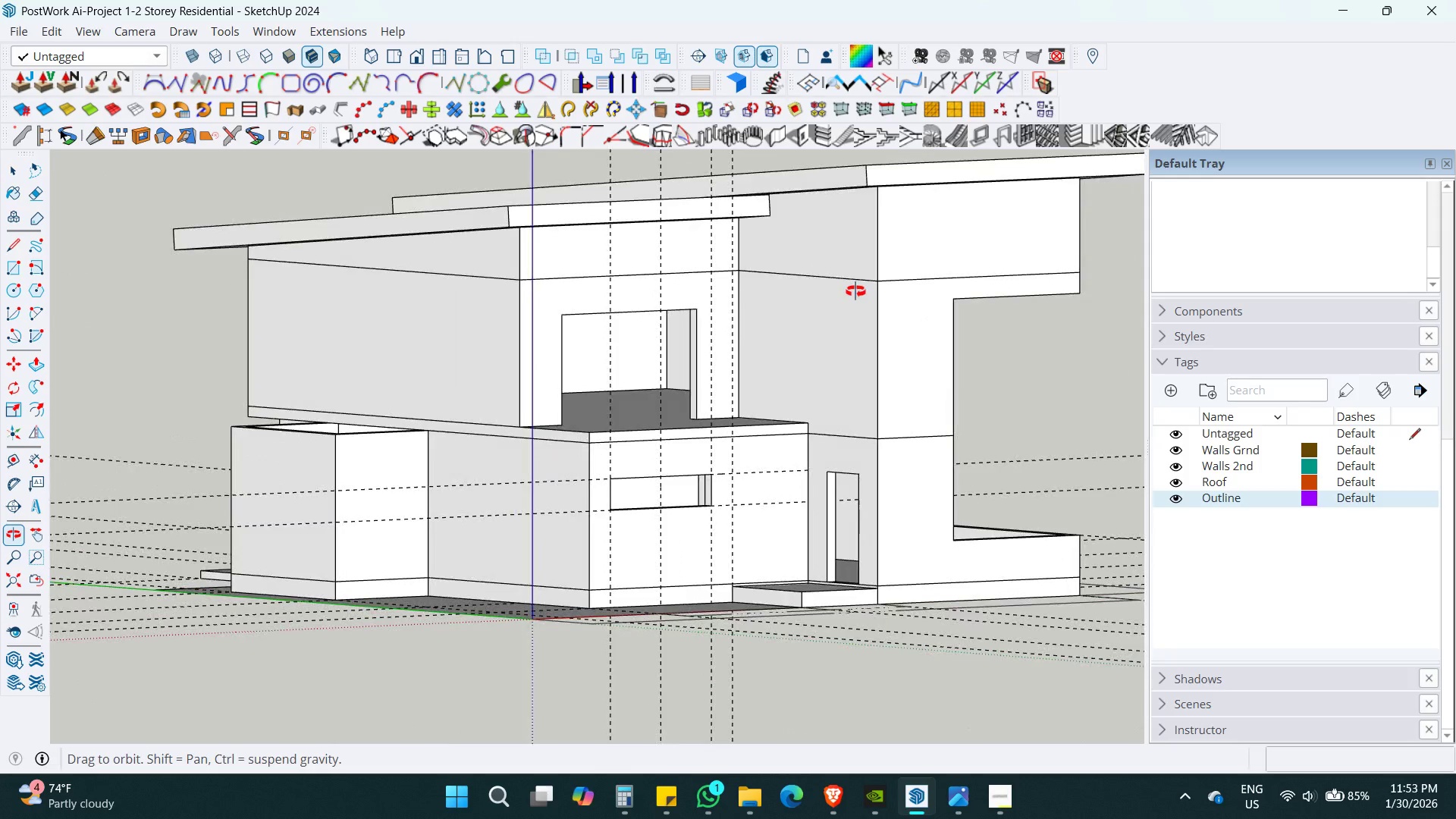 
hold_key(key=ShiftLeft, duration=0.38)
 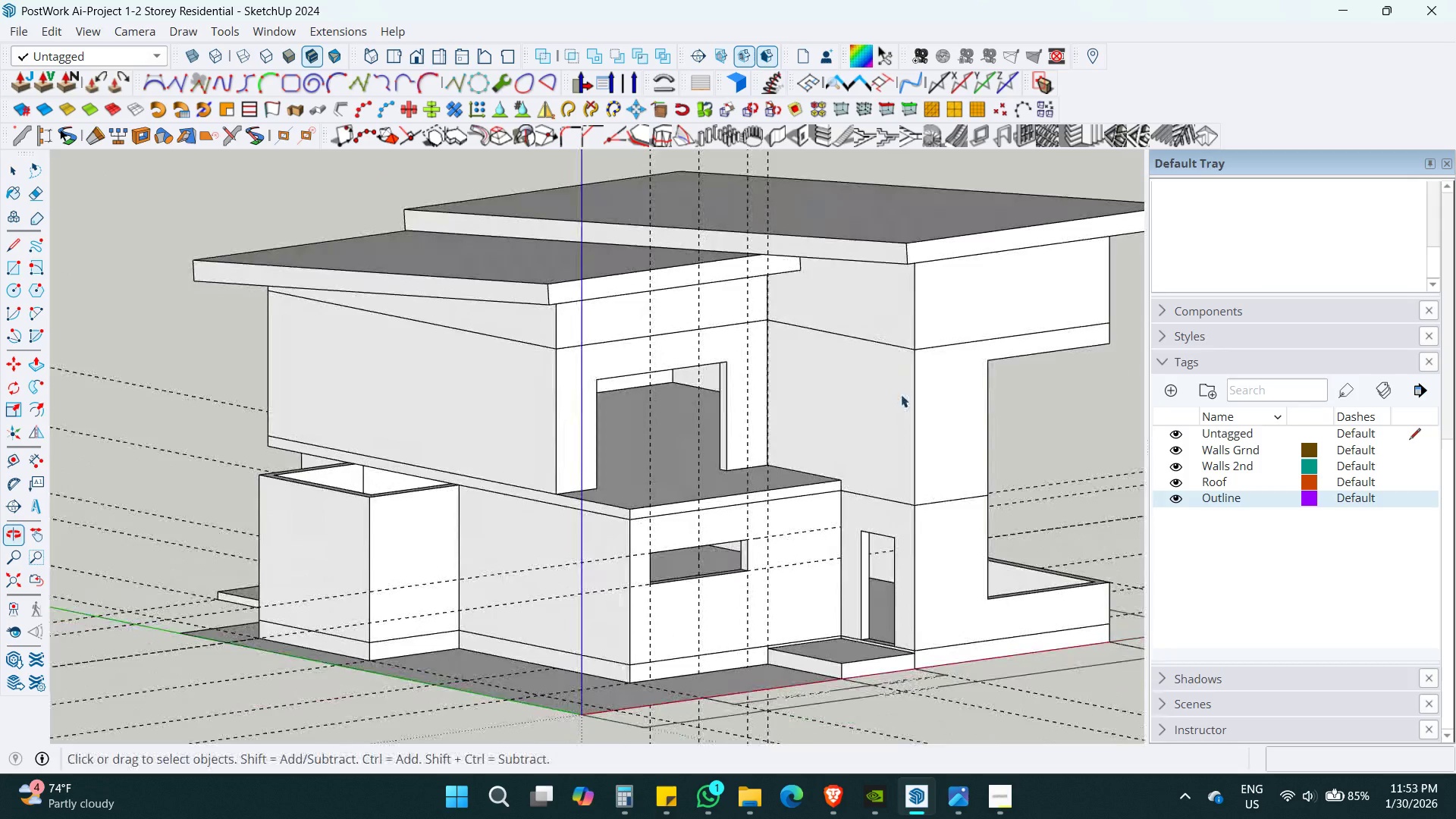 
scroll: coordinate [416, 457], scroll_direction: up, amount: 1.0
 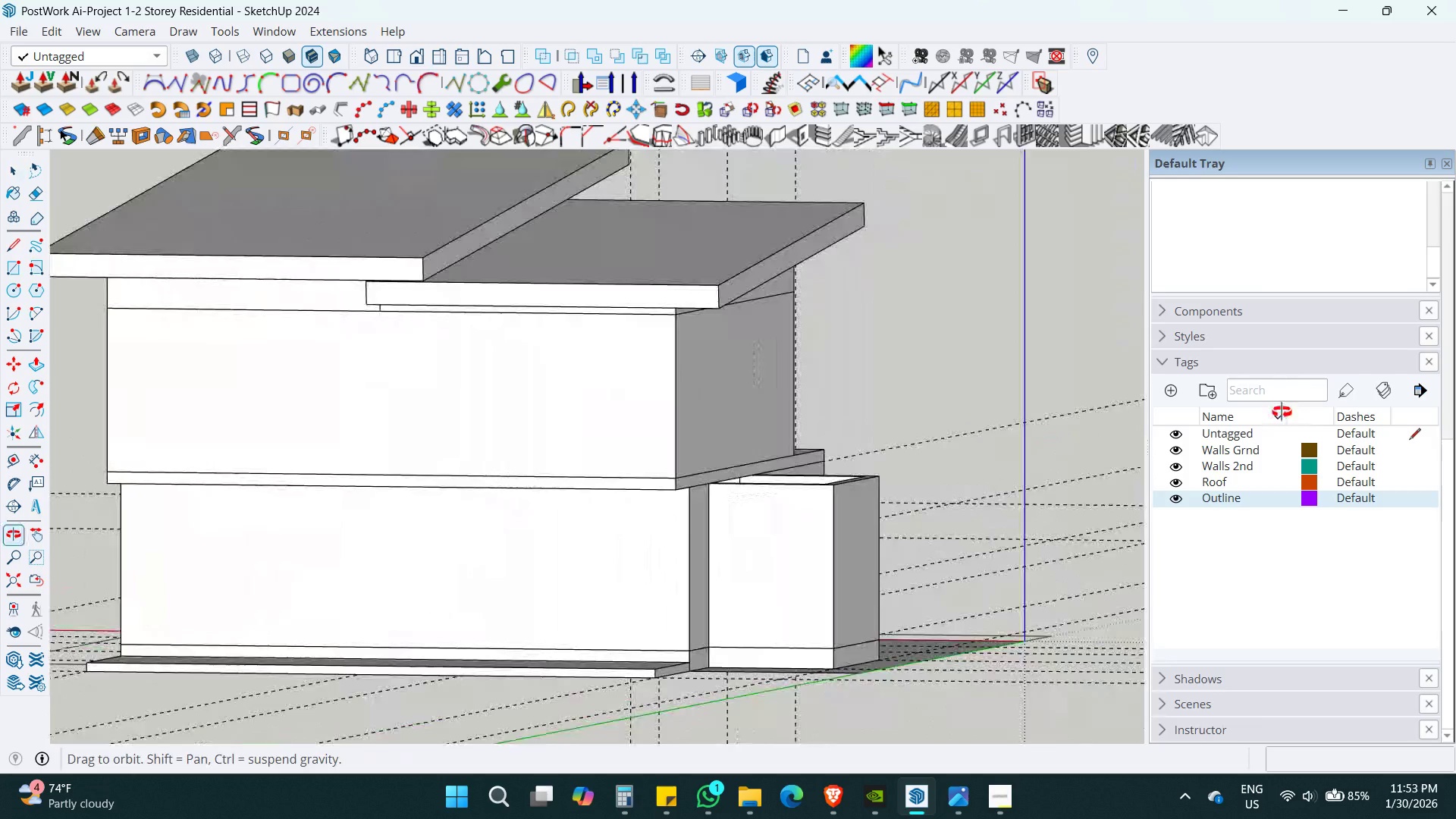 
key(Shift+ShiftLeft)
 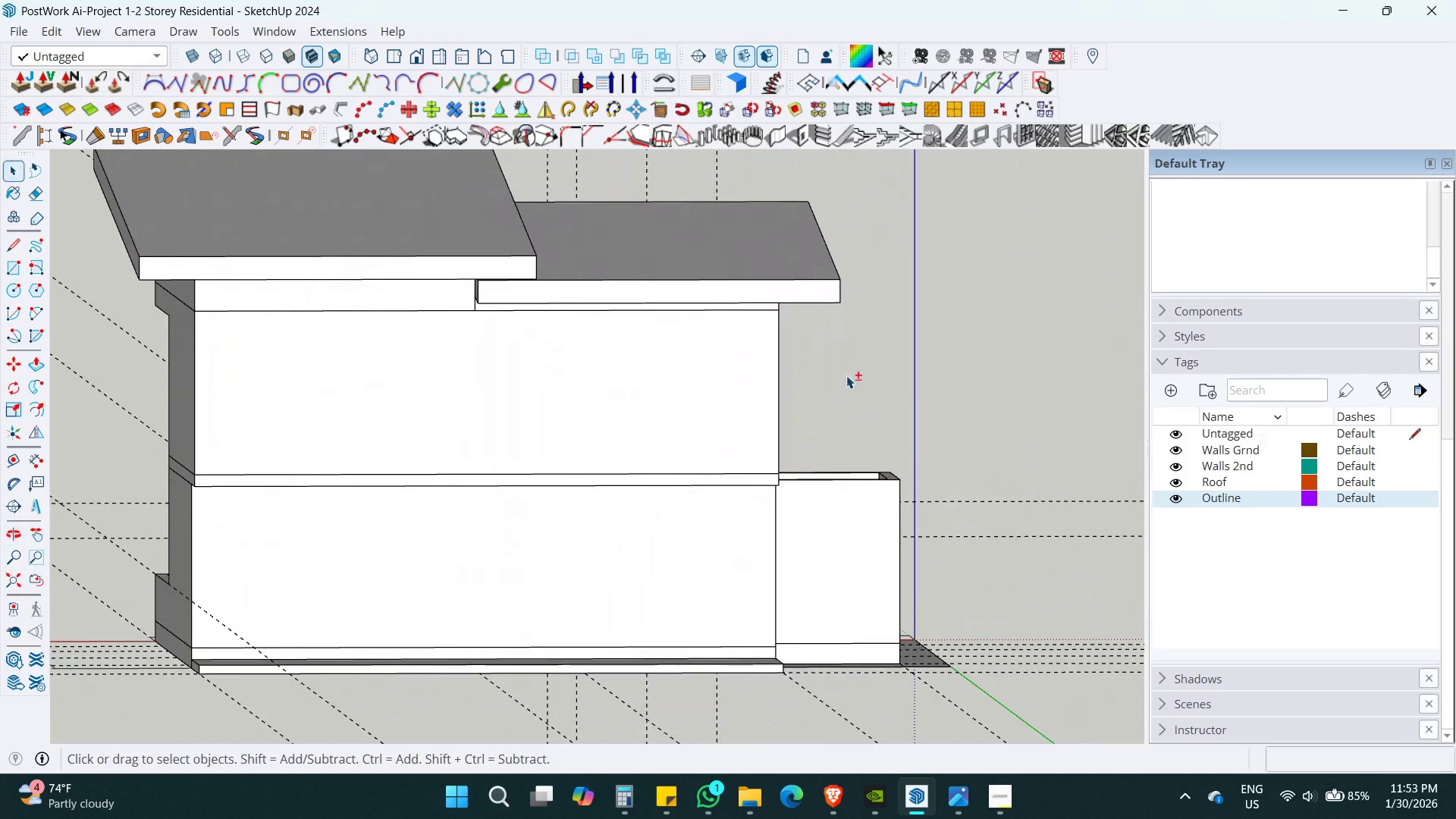 
middle_click([845, 374])
 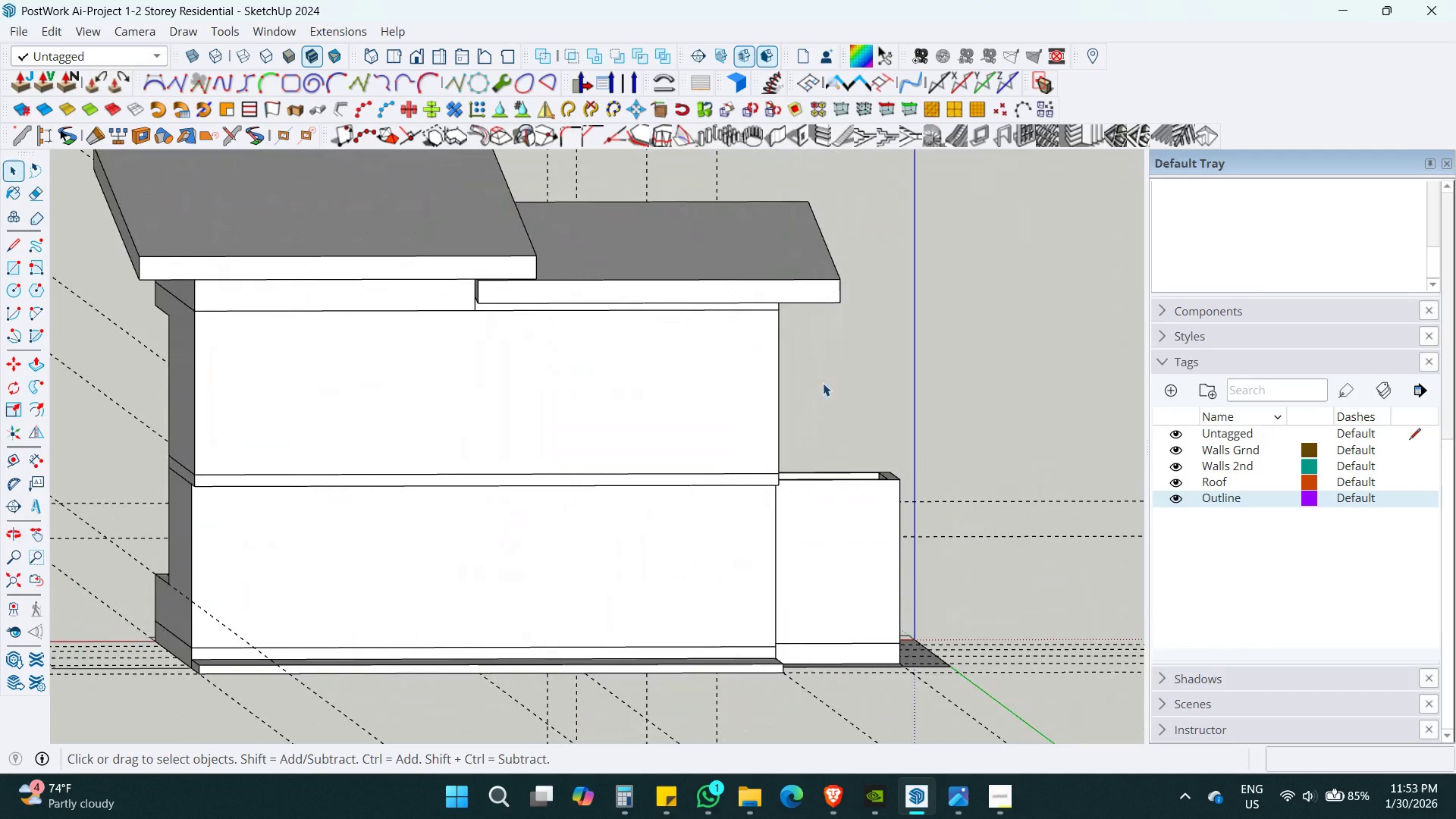 
key(Shift+ShiftLeft)
 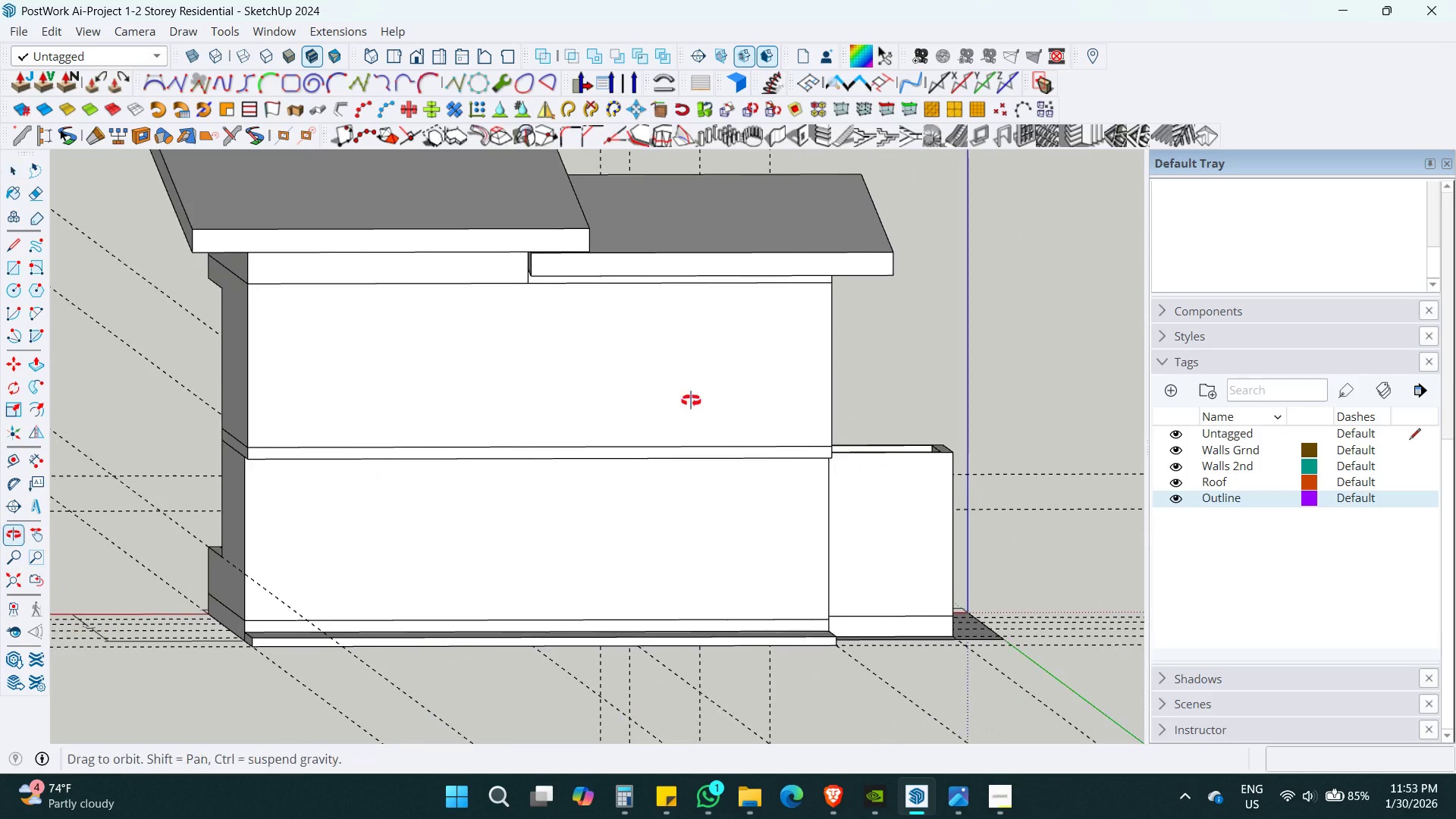 
key(T)
 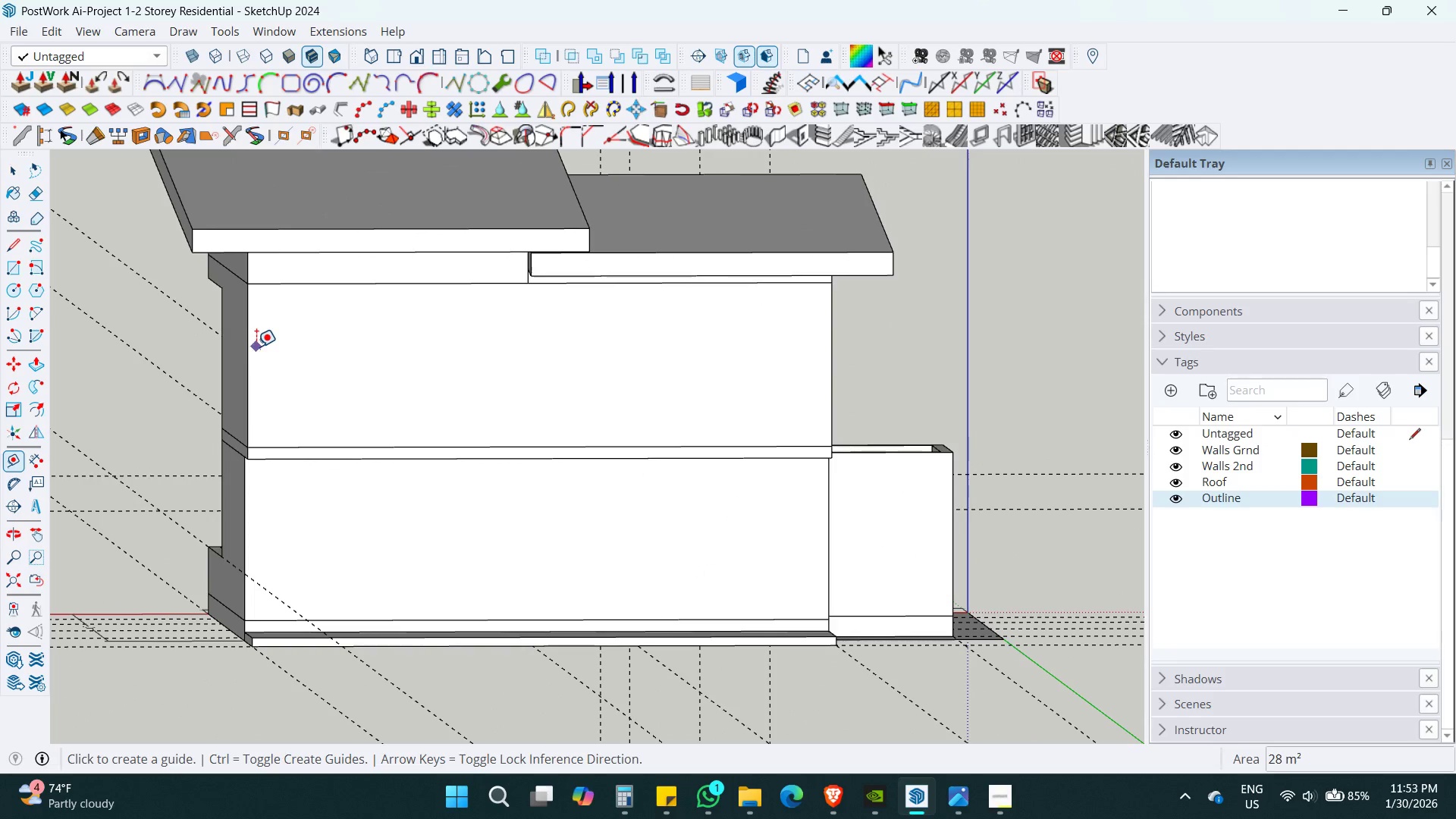 
left_click([249, 345])
 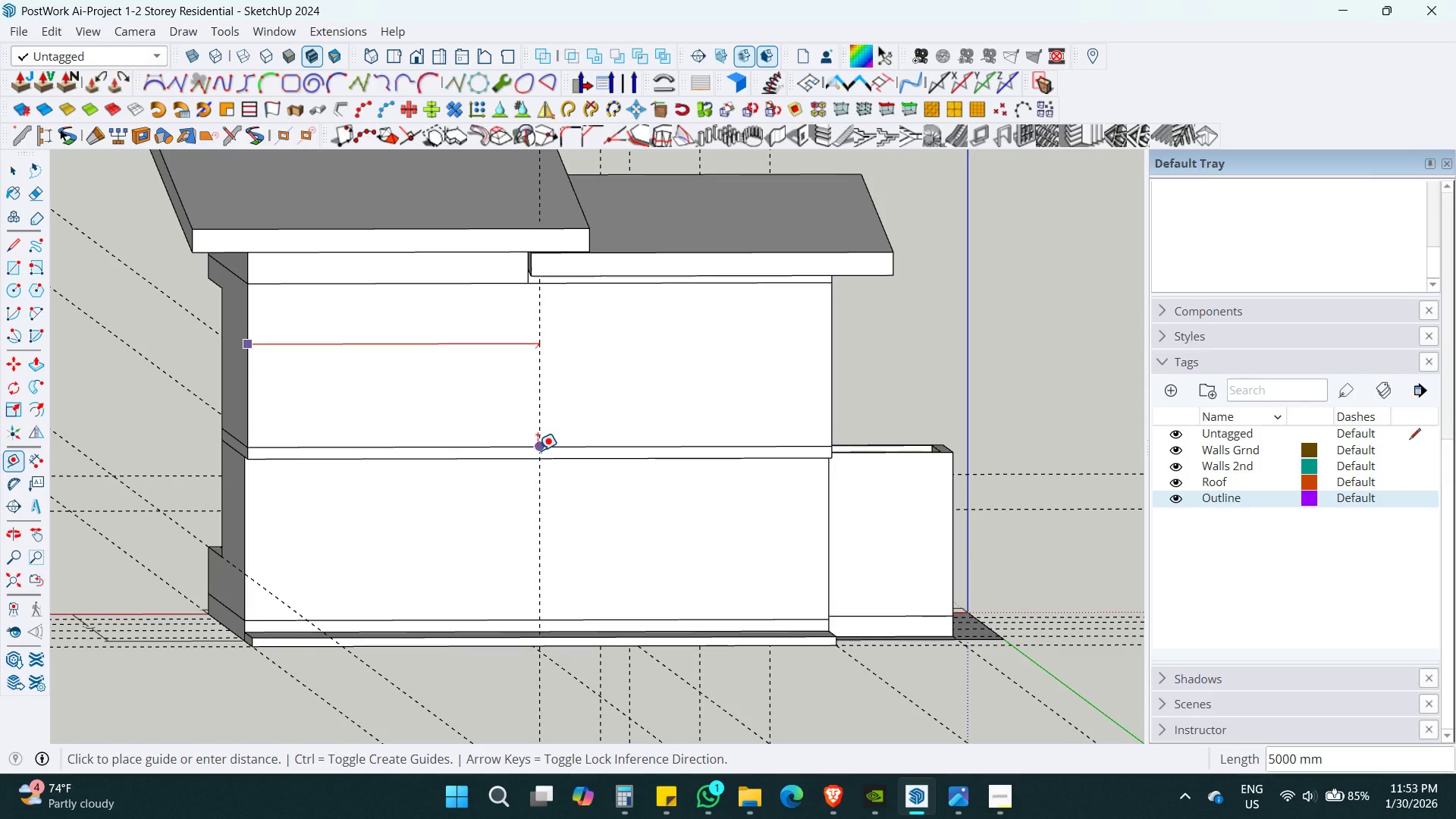 
key(Shift+ShiftLeft)
 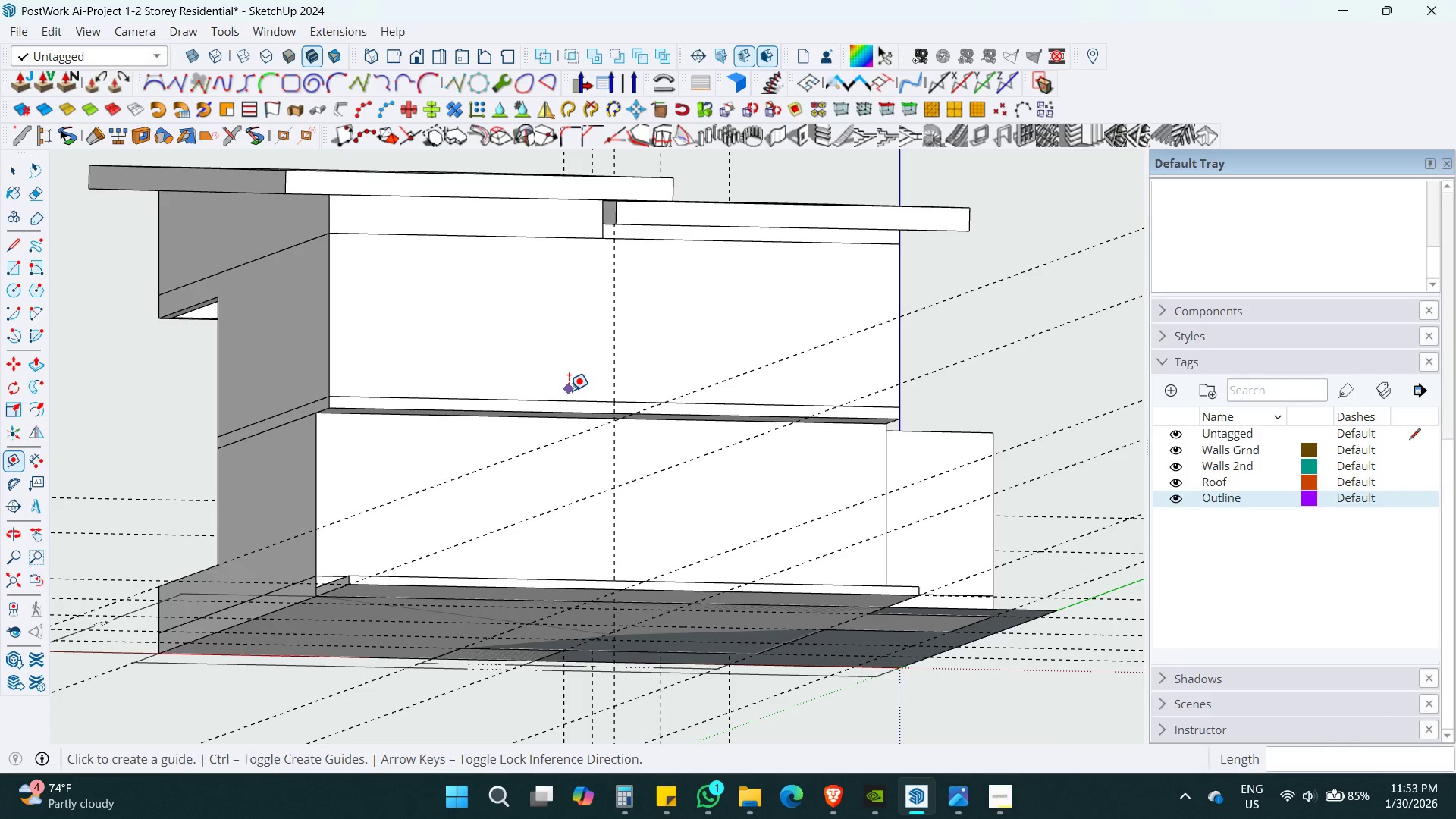 
left_click([566, 397])
 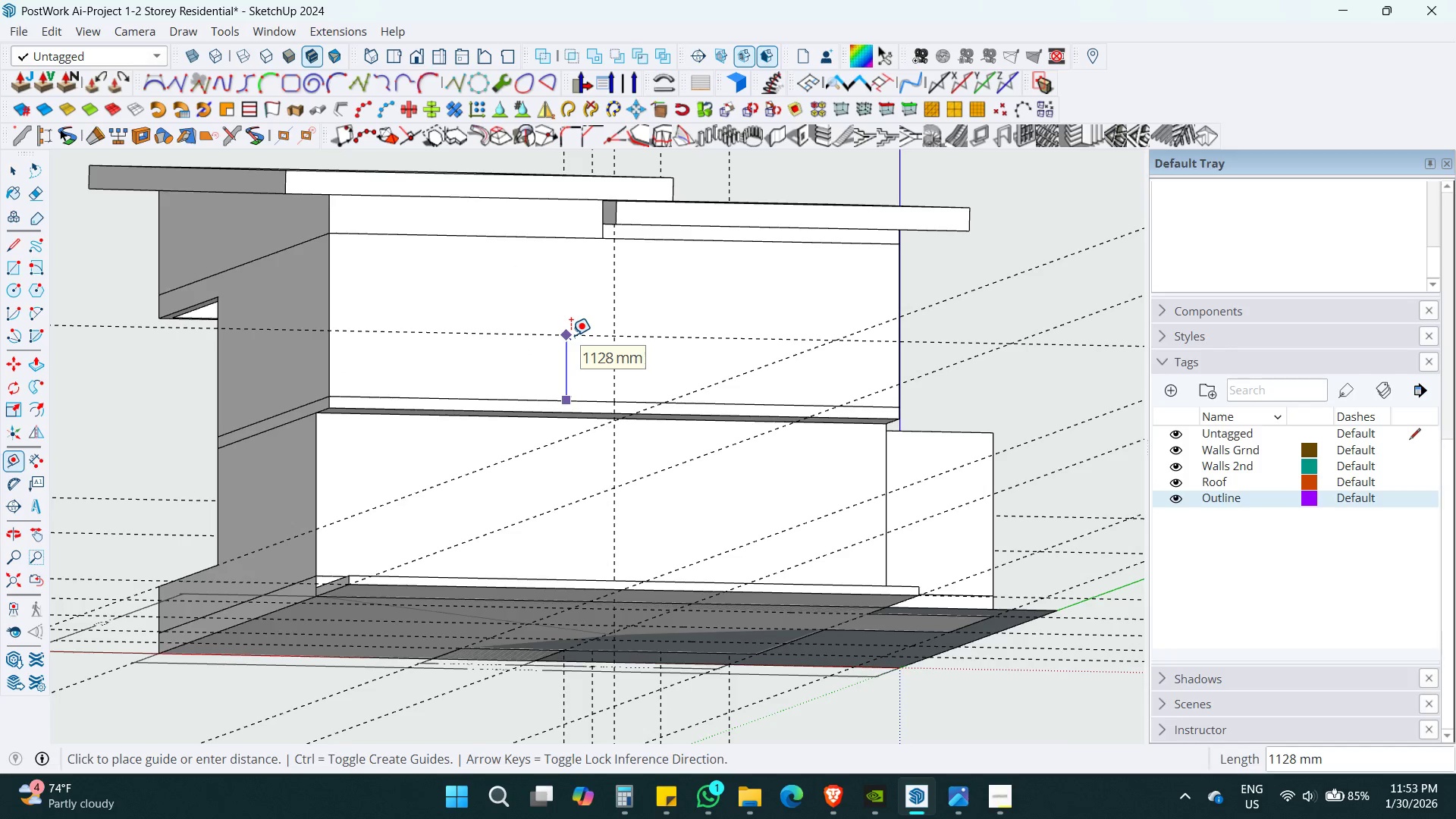 
key(Numpad2)
 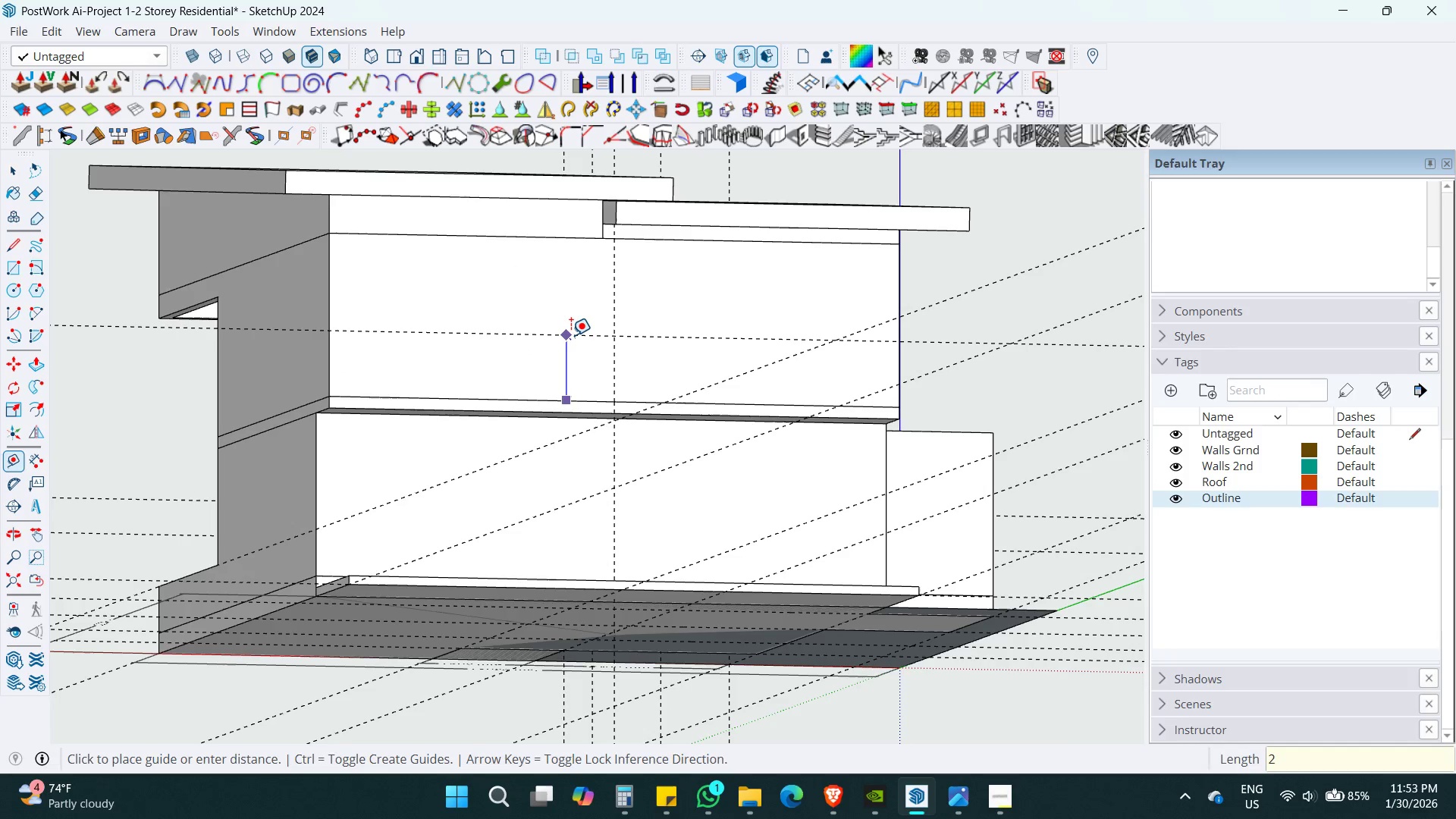 
key(Numpad1)
 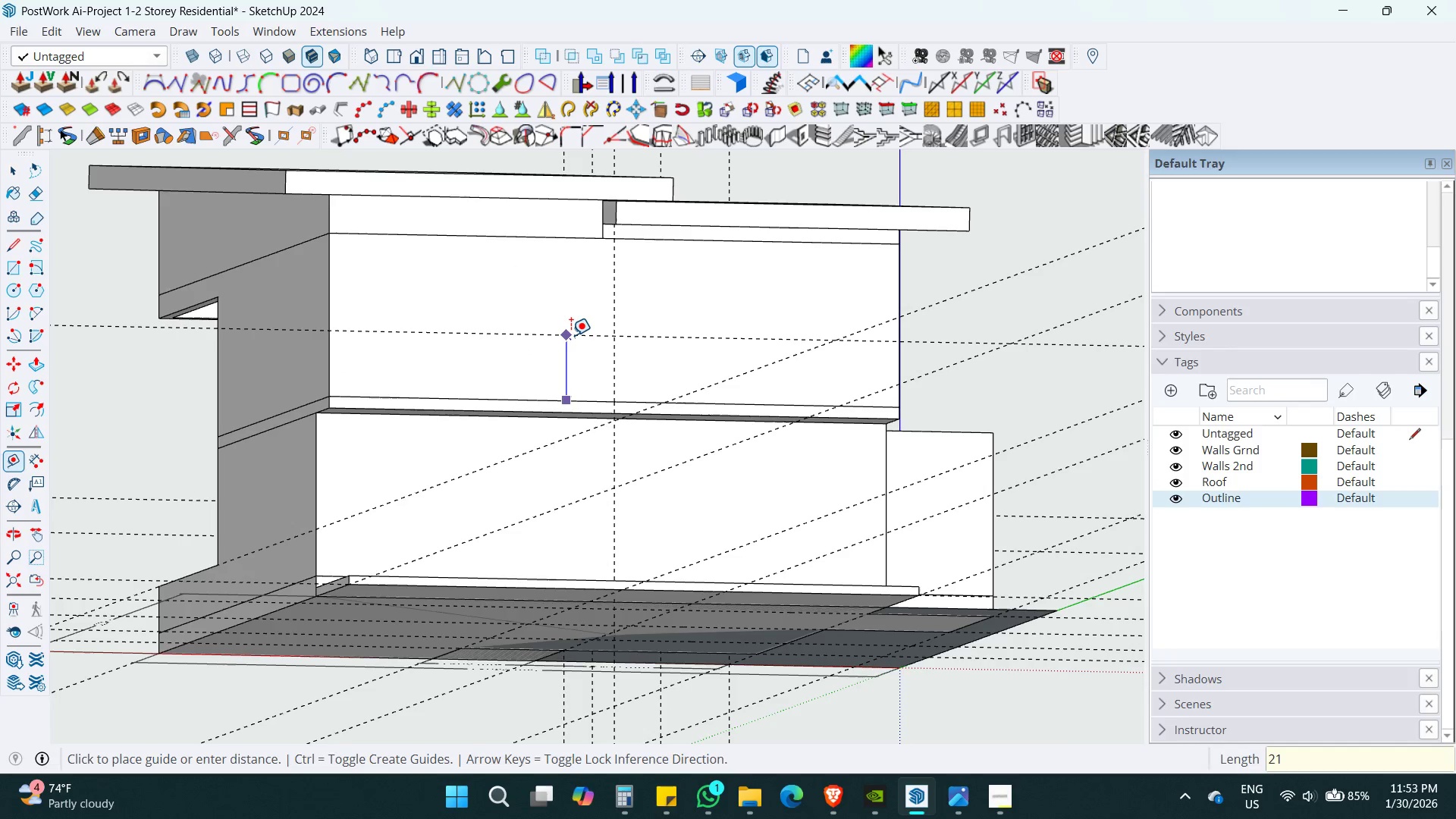 
key(Numpad0)
 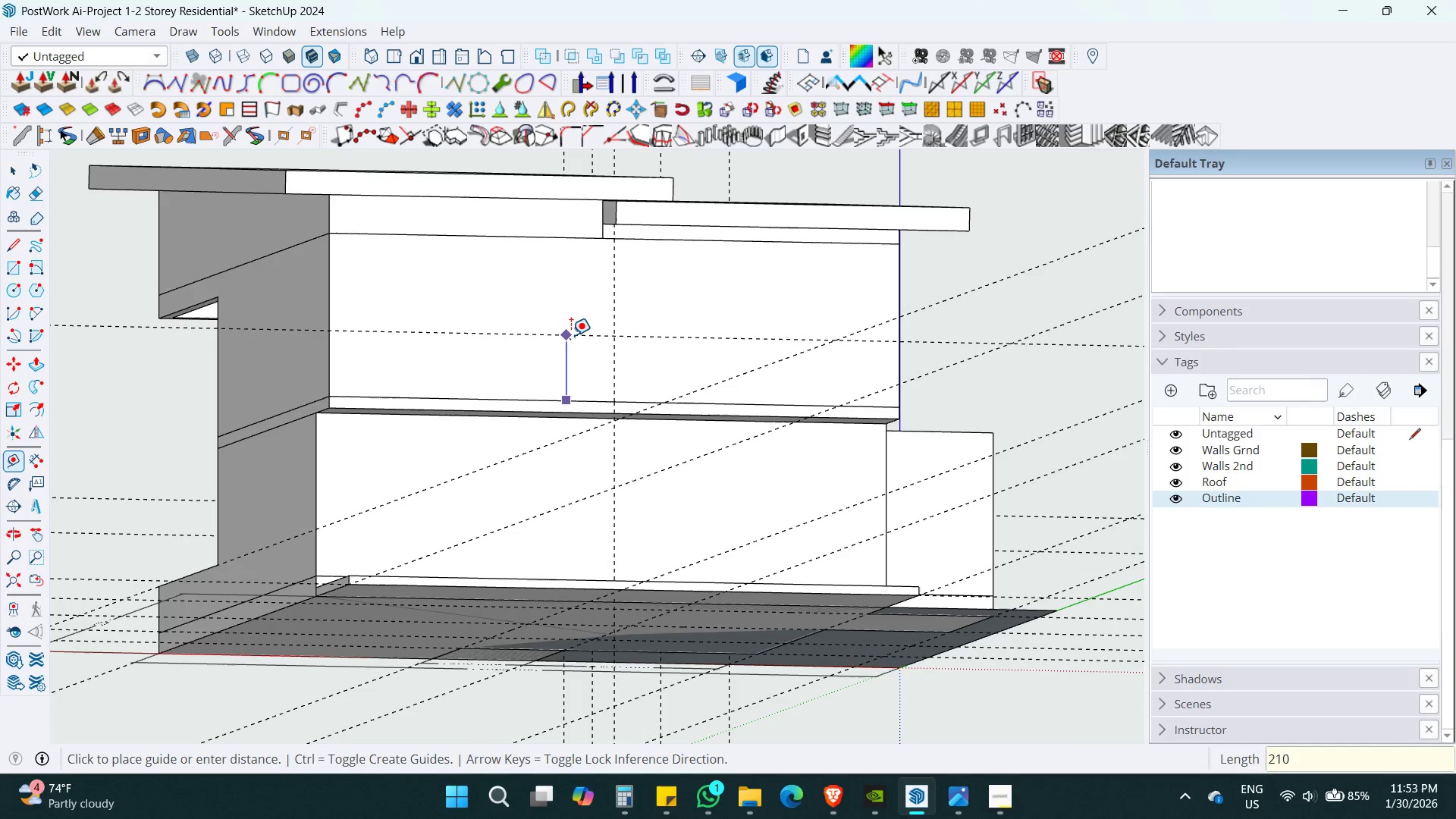 
key(Numpad0)
 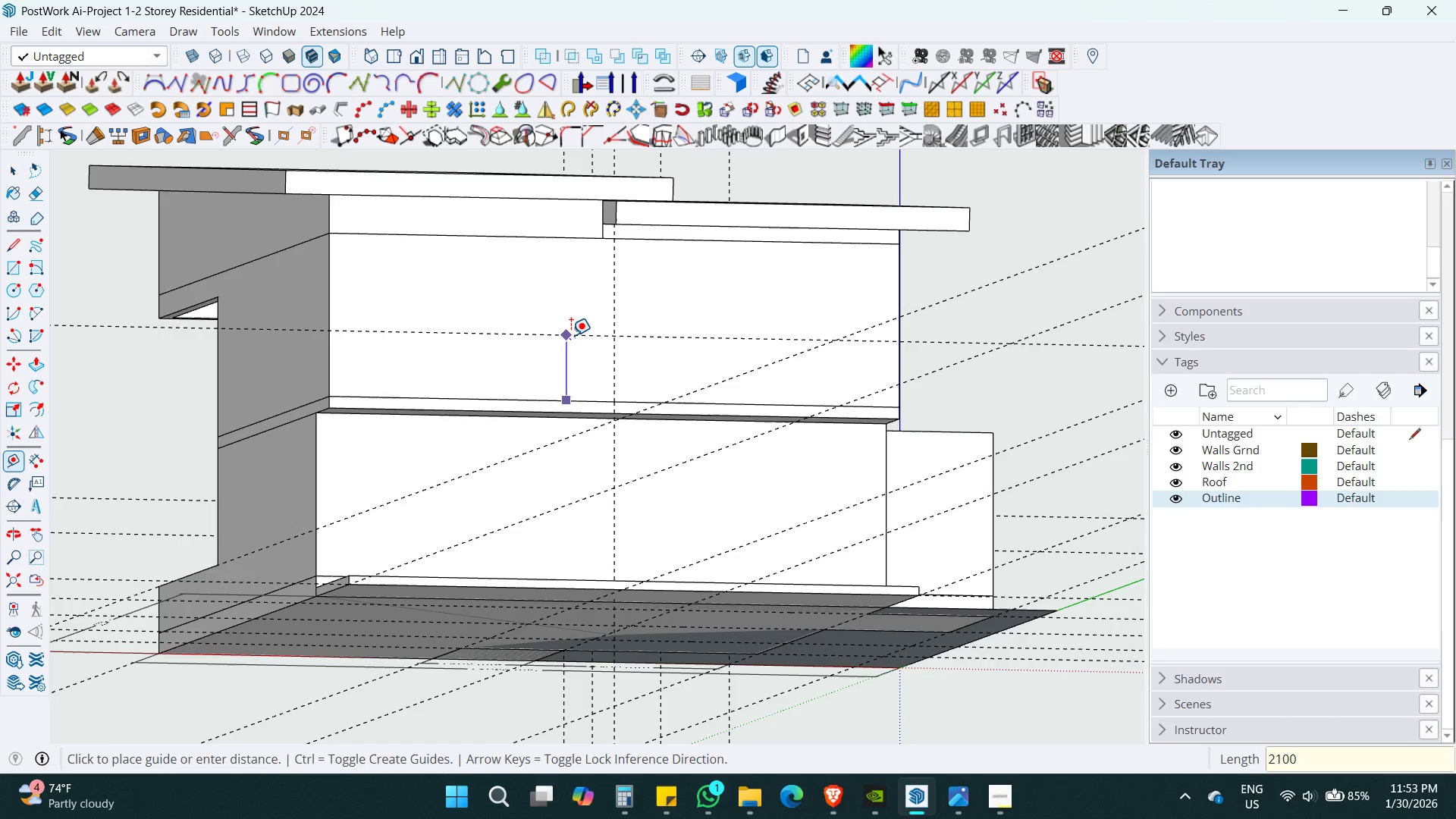 
key(Enter)
 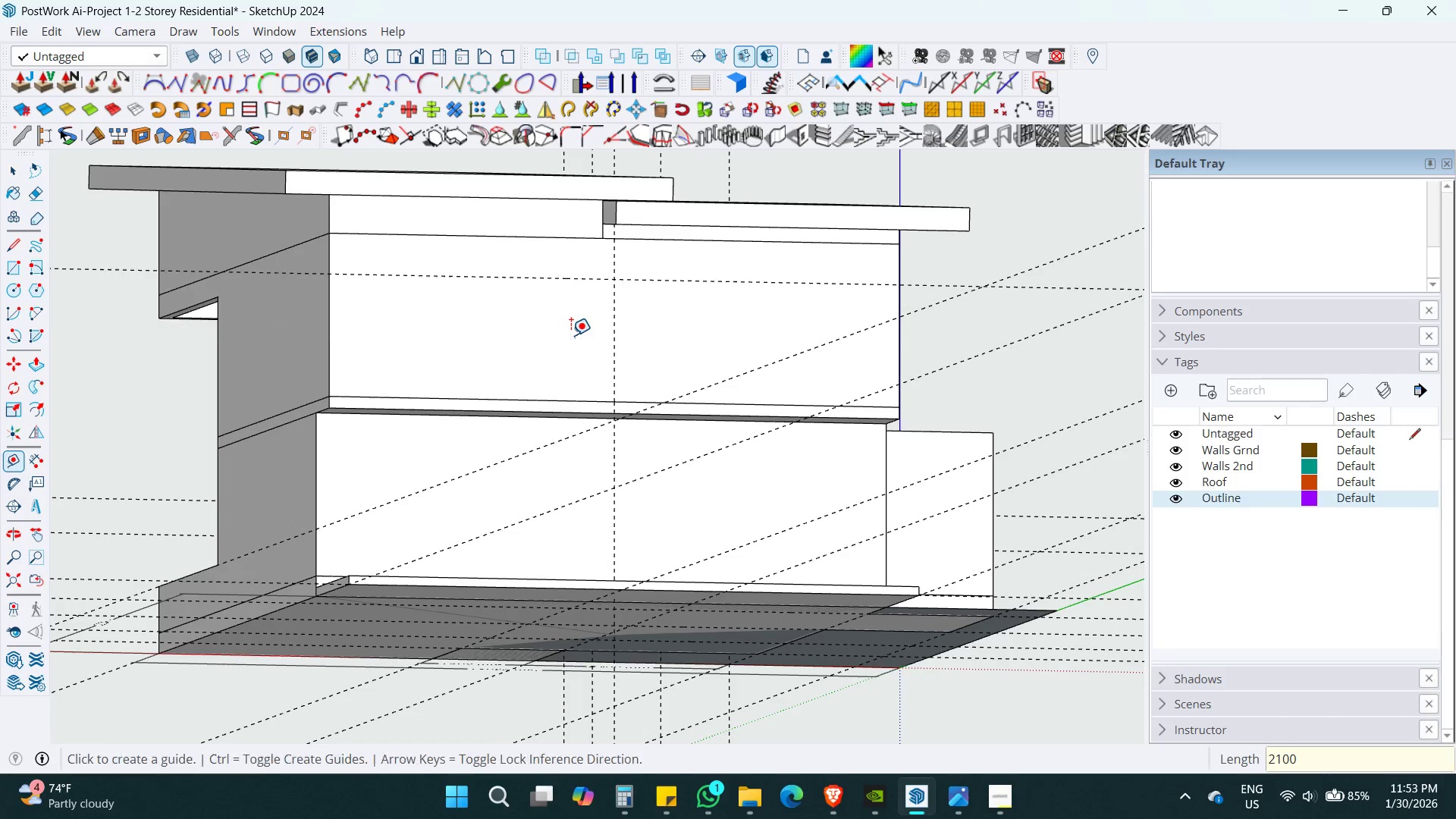 
key(Space)
 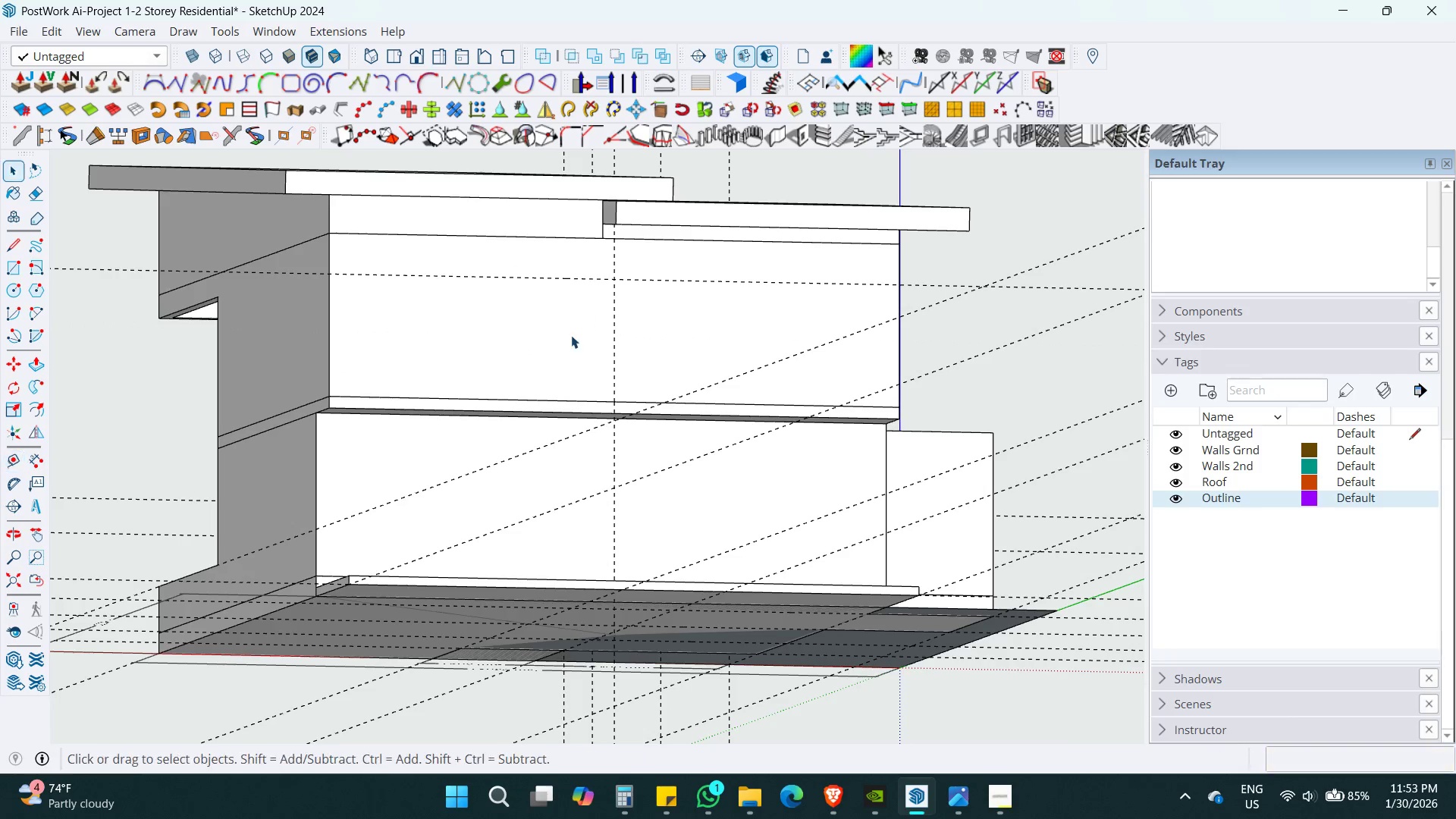 
key(Control+ControlLeft)
 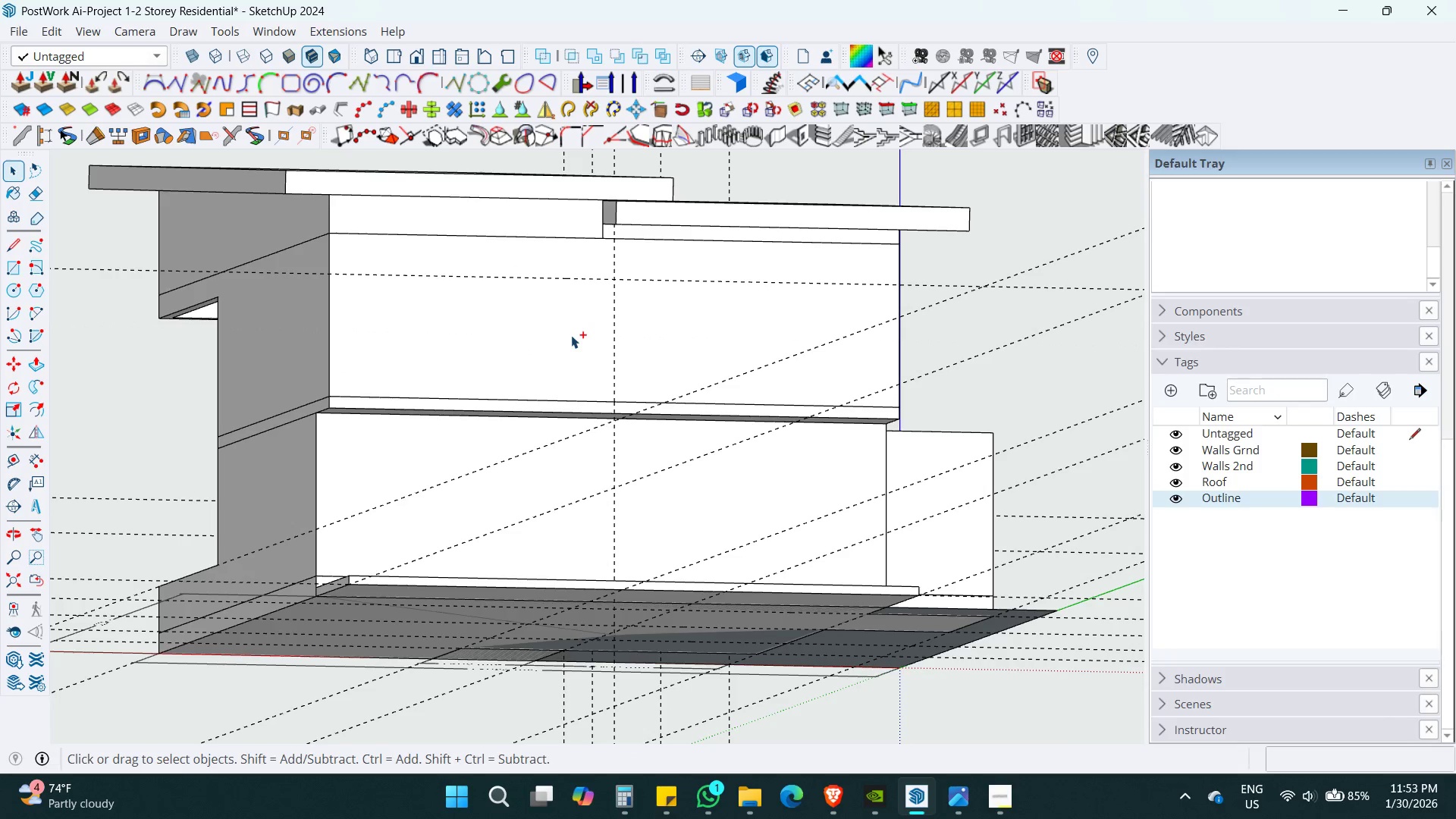 
key(Control+S)
 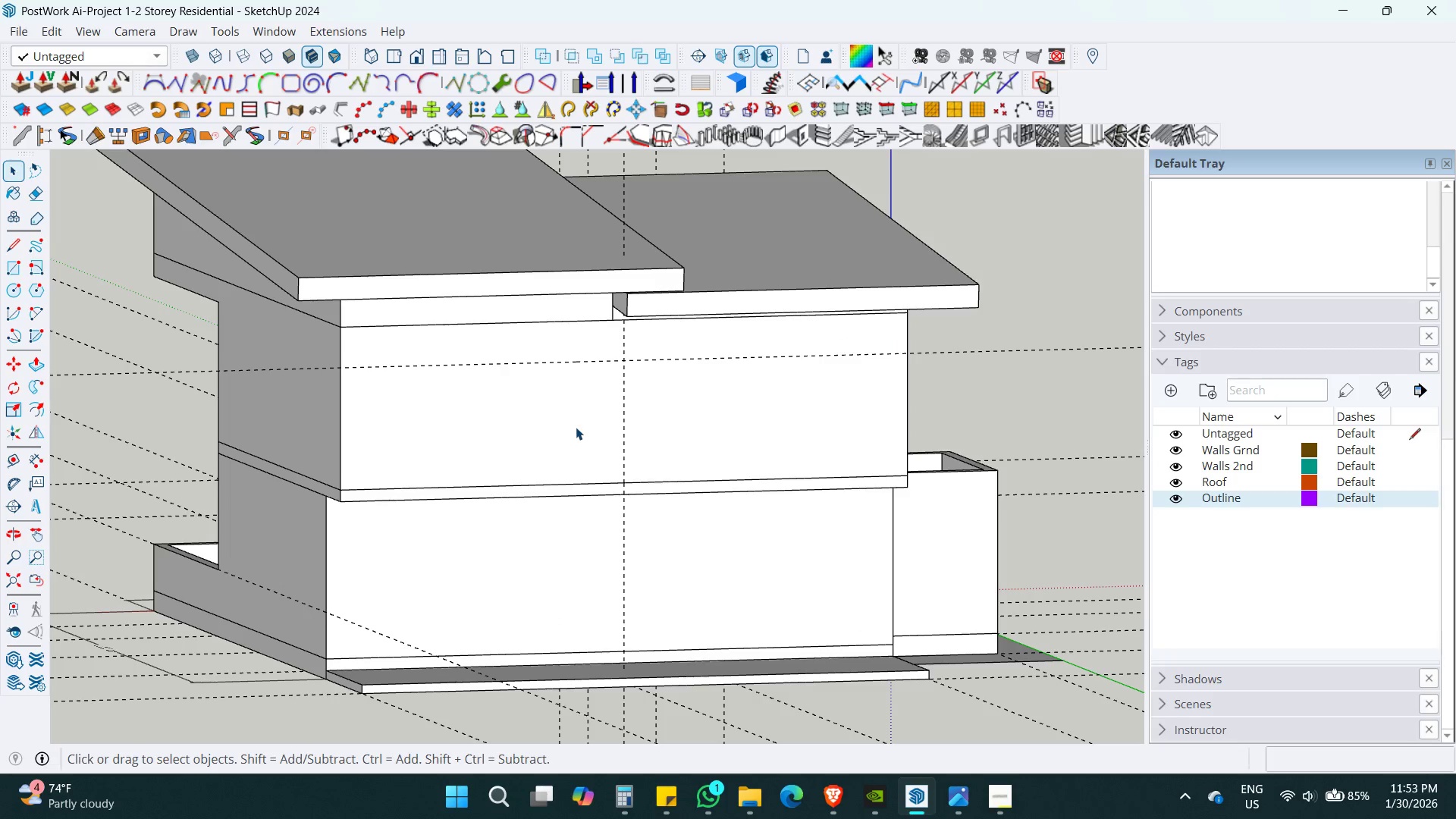 
key(T)
 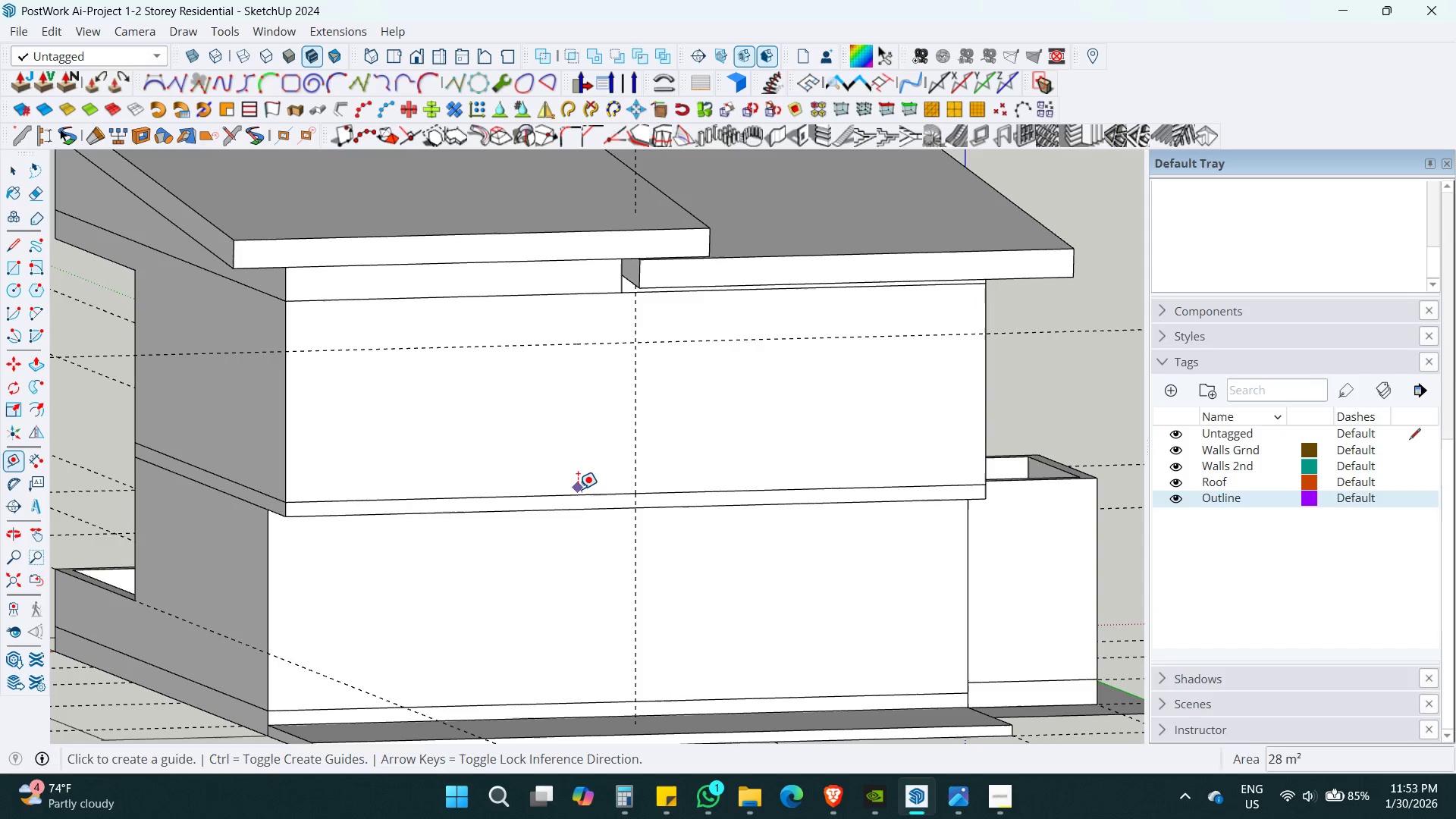 
scroll: coordinate [574, 438], scroll_direction: up, amount: 2.0
 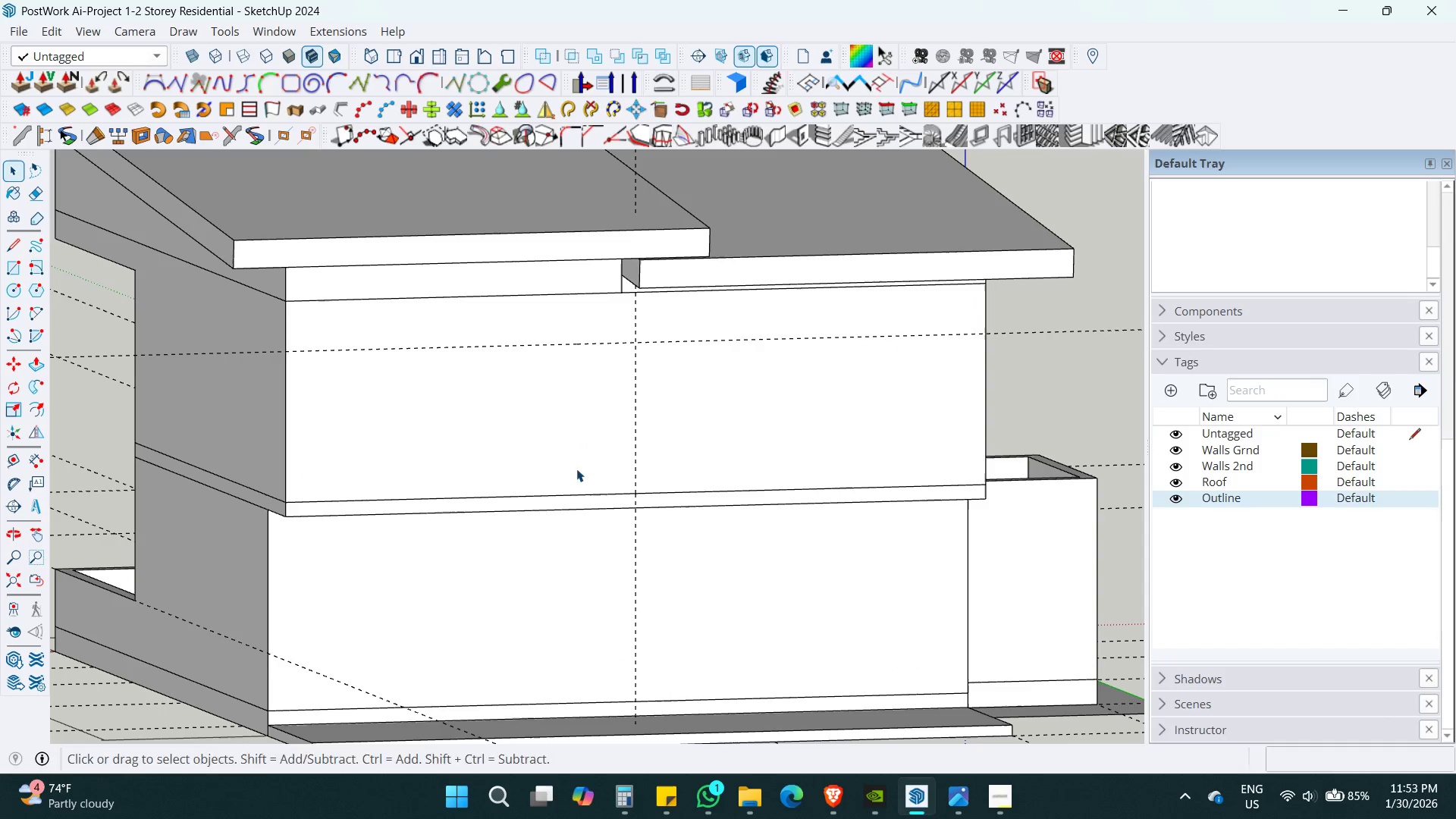 
left_click([581, 497])
 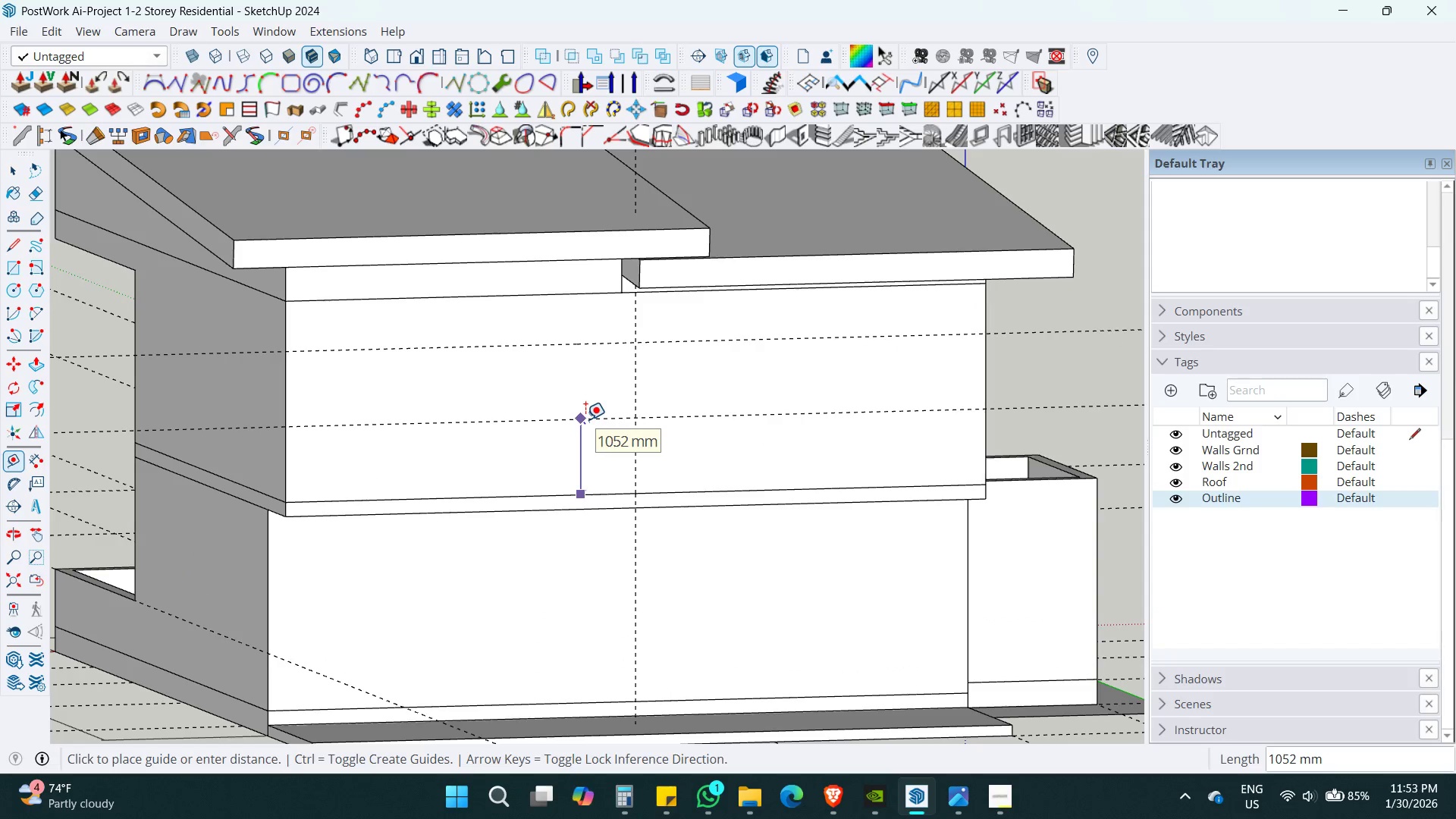 
key(Numpad9)
 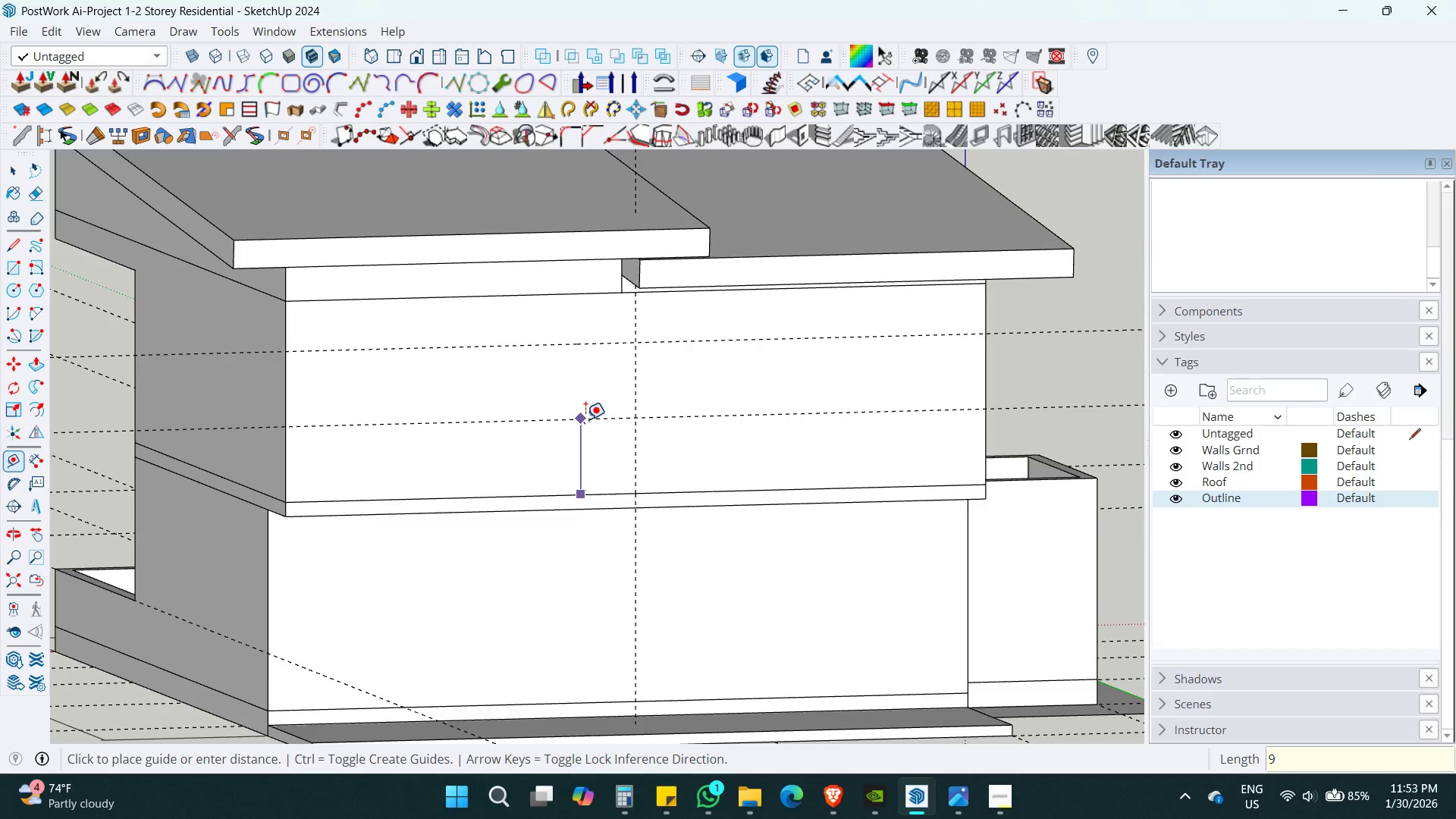 
key(Numpad0)
 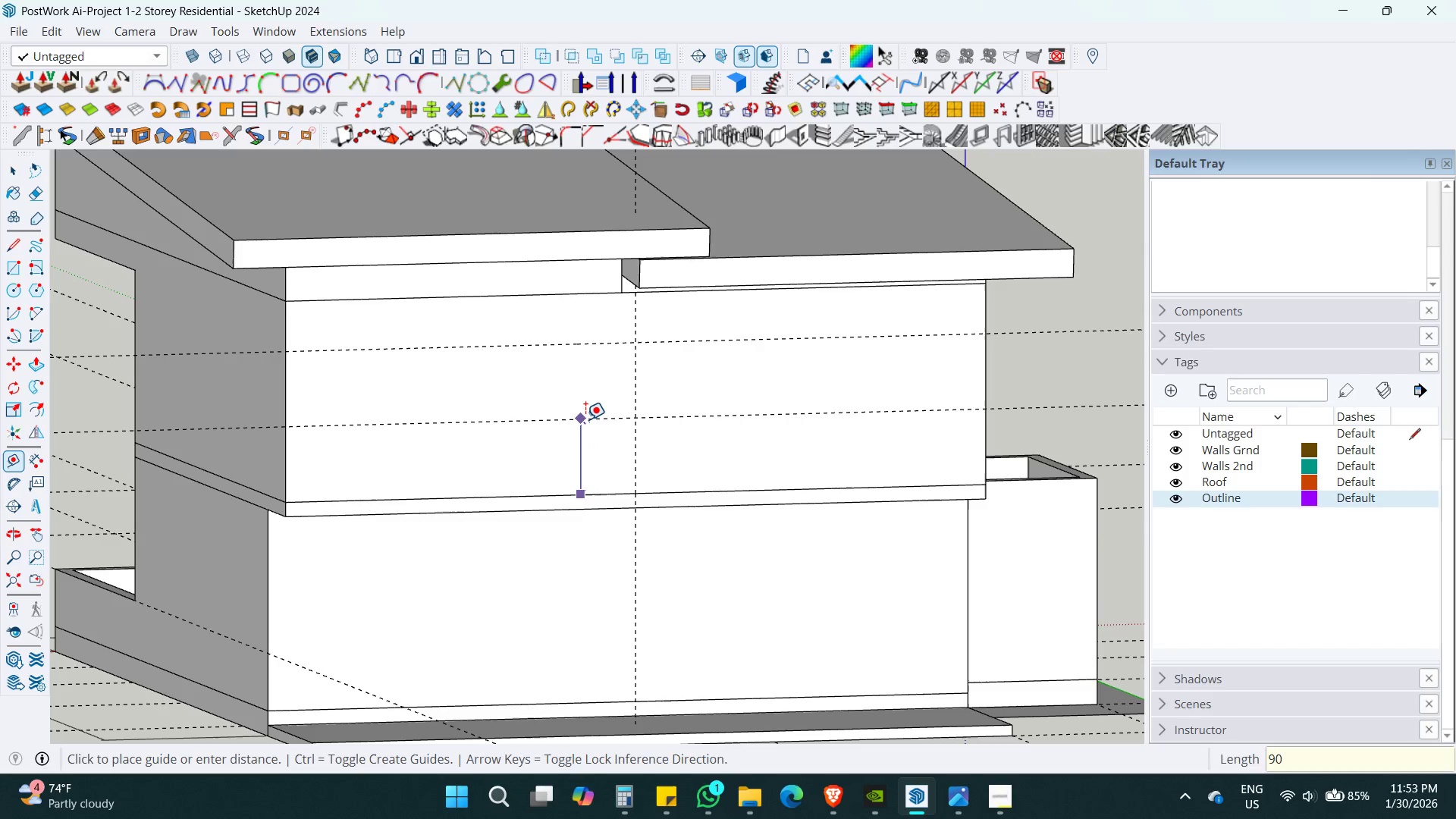 
key(Numpad0)
 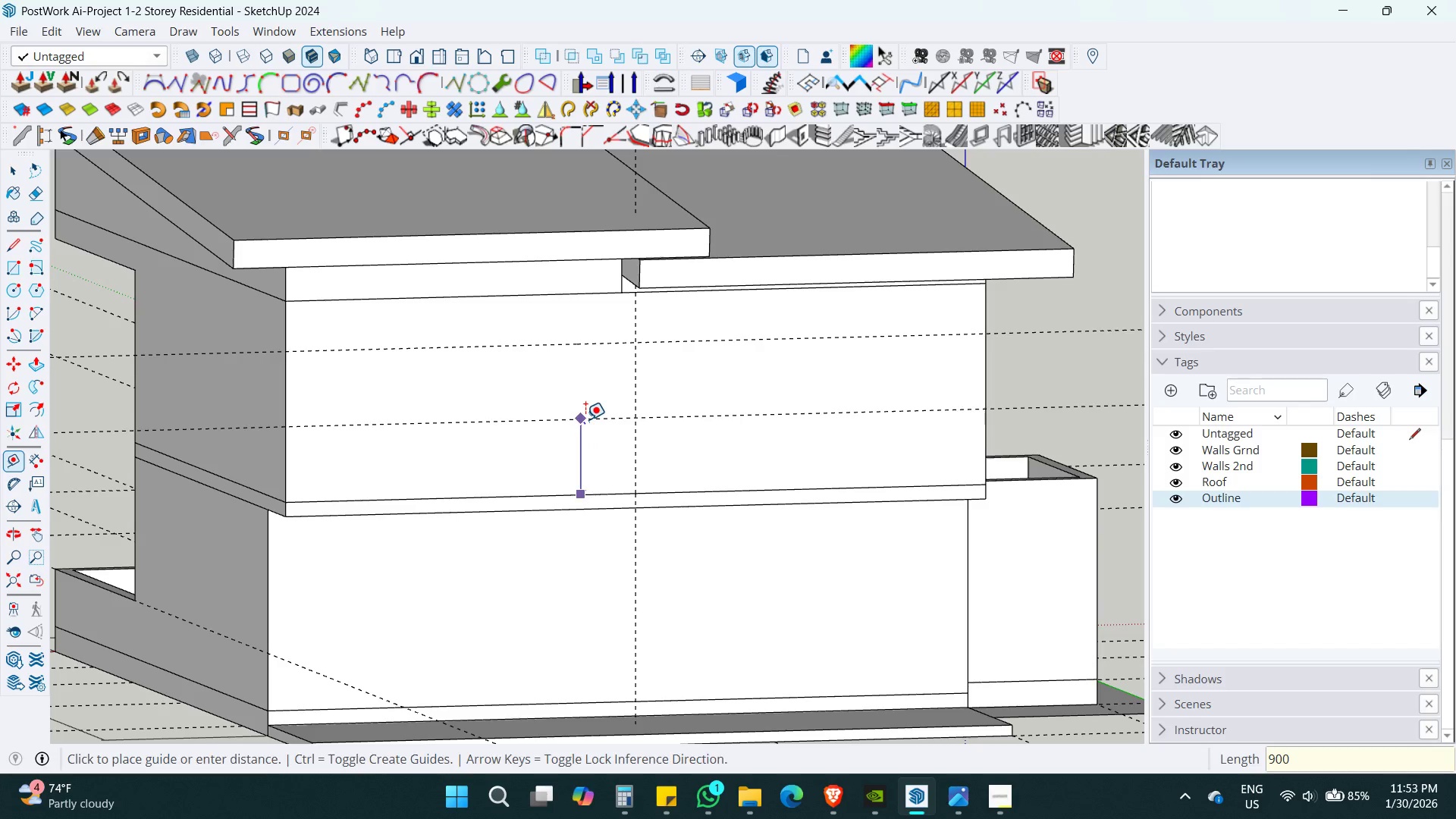 
key(Enter)
 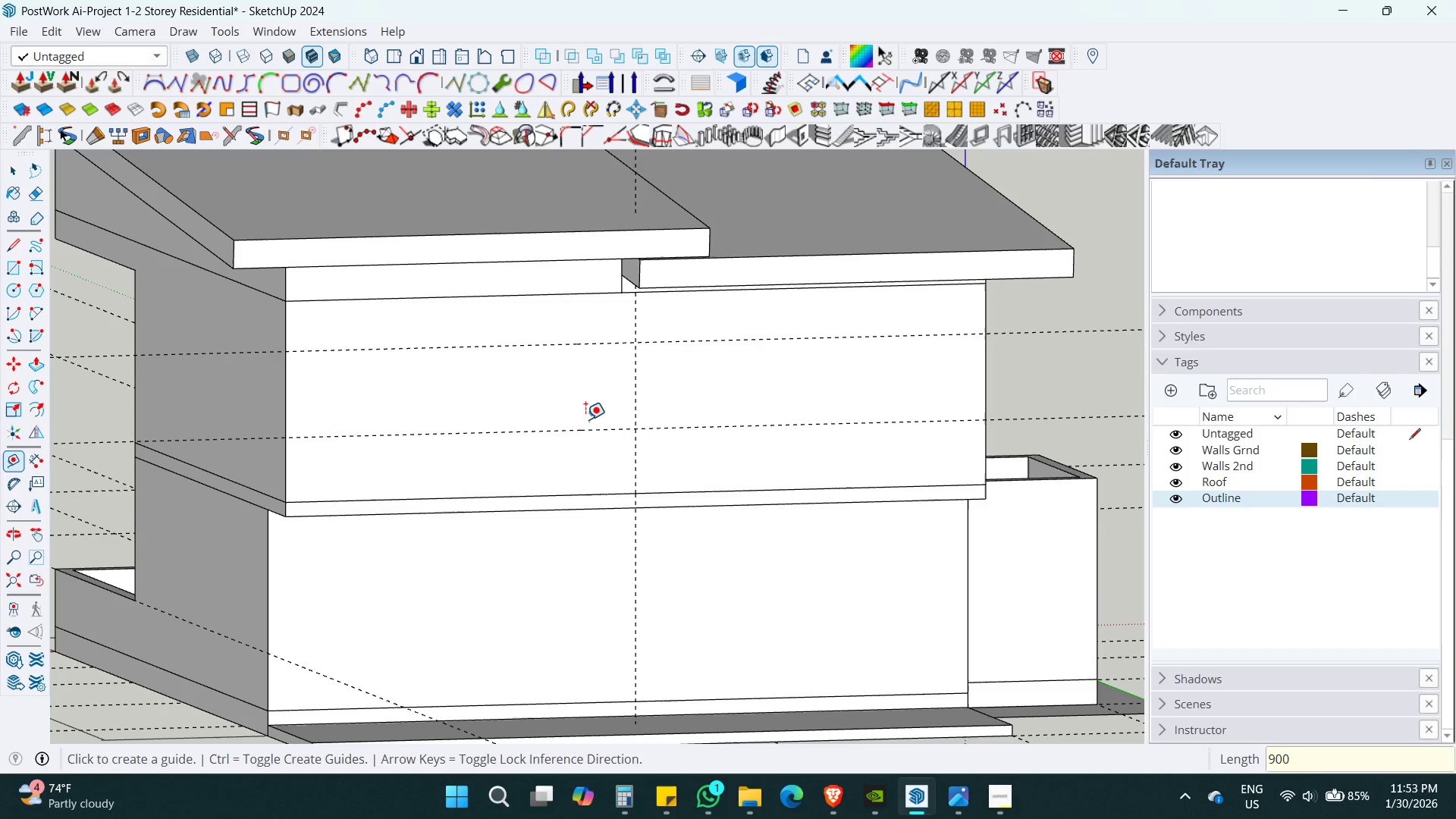 
key(Space)
 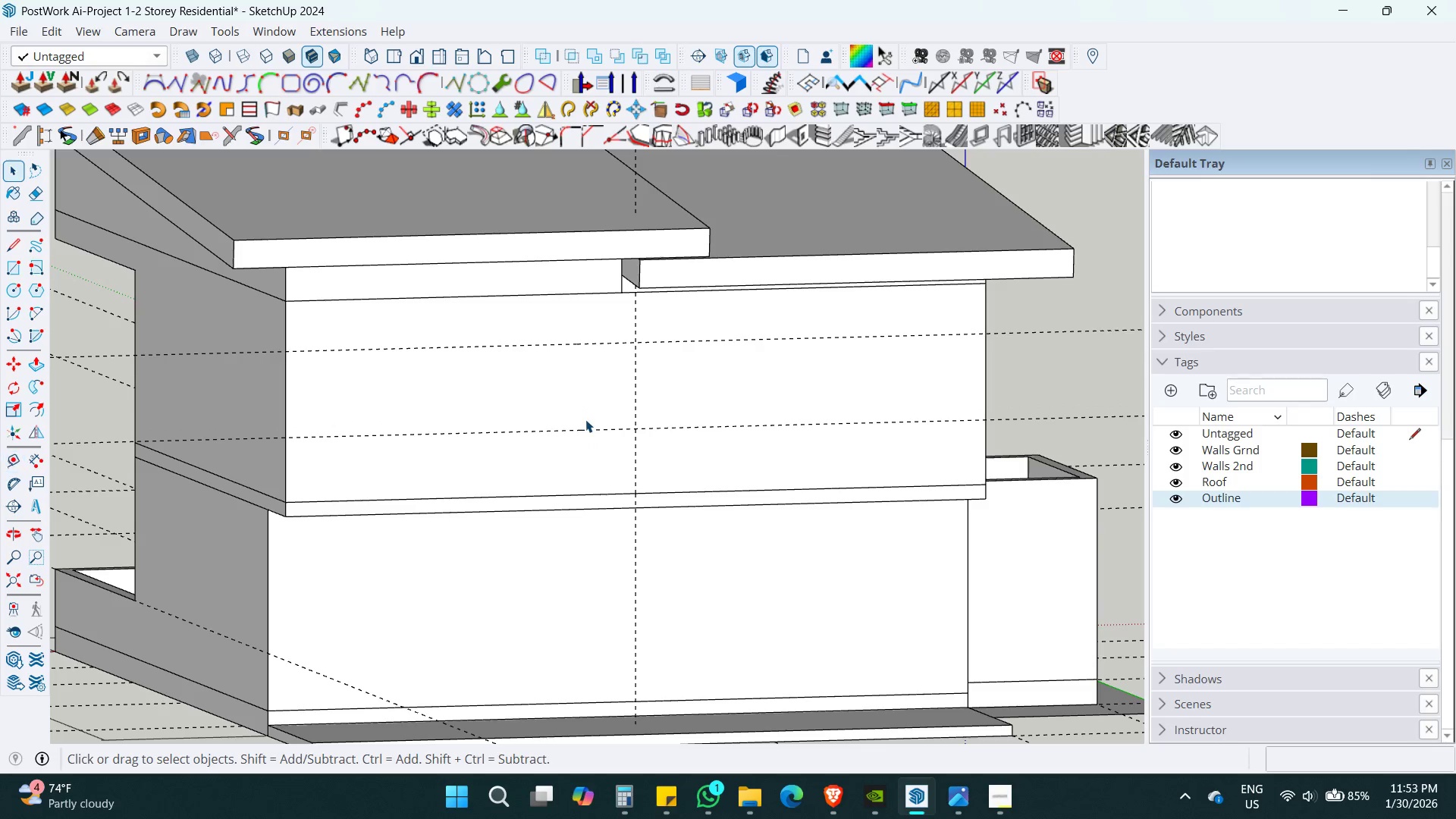 
key(Control+S)
 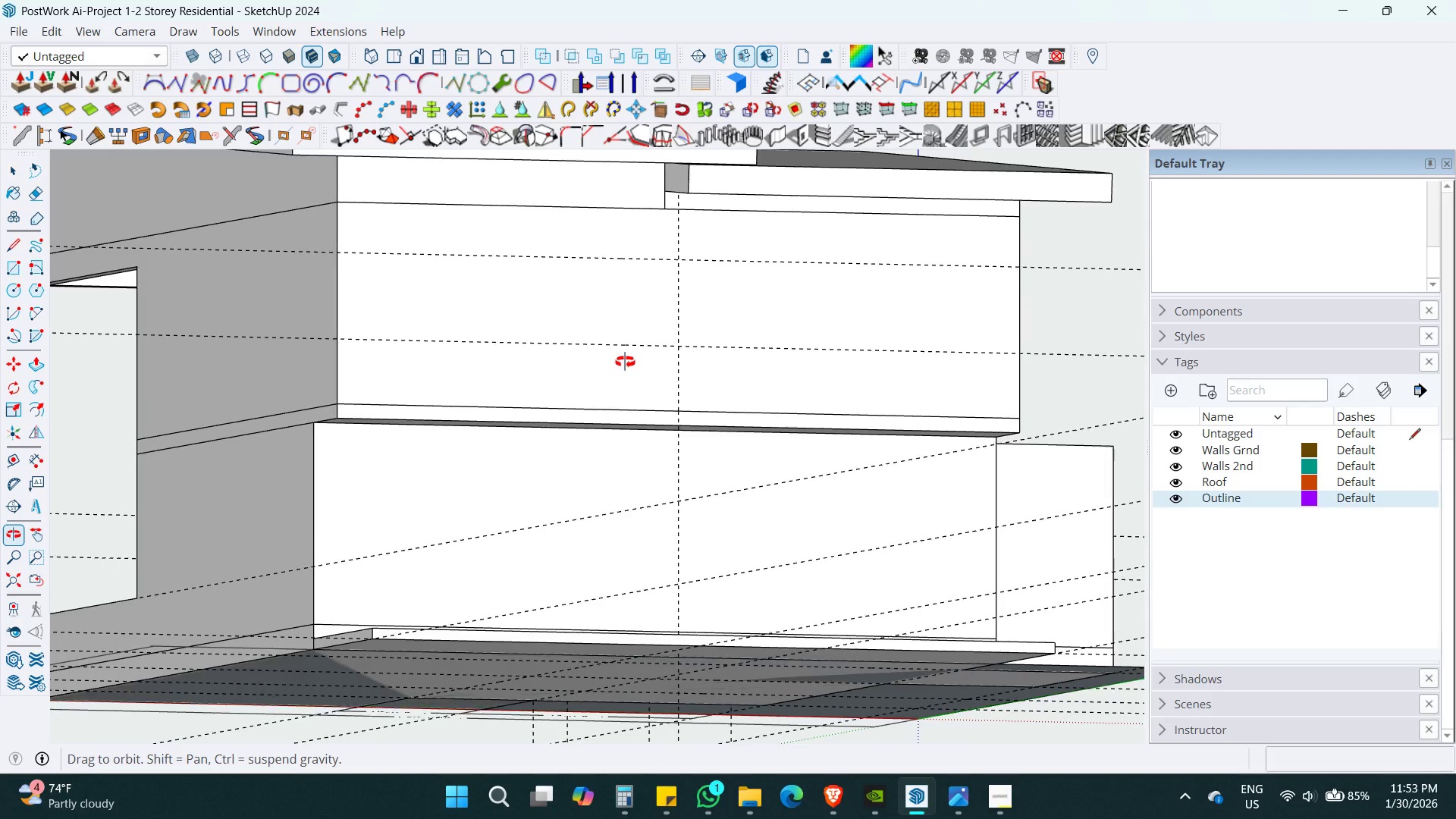 
hold_key(key=ShiftLeft, duration=1.36)
 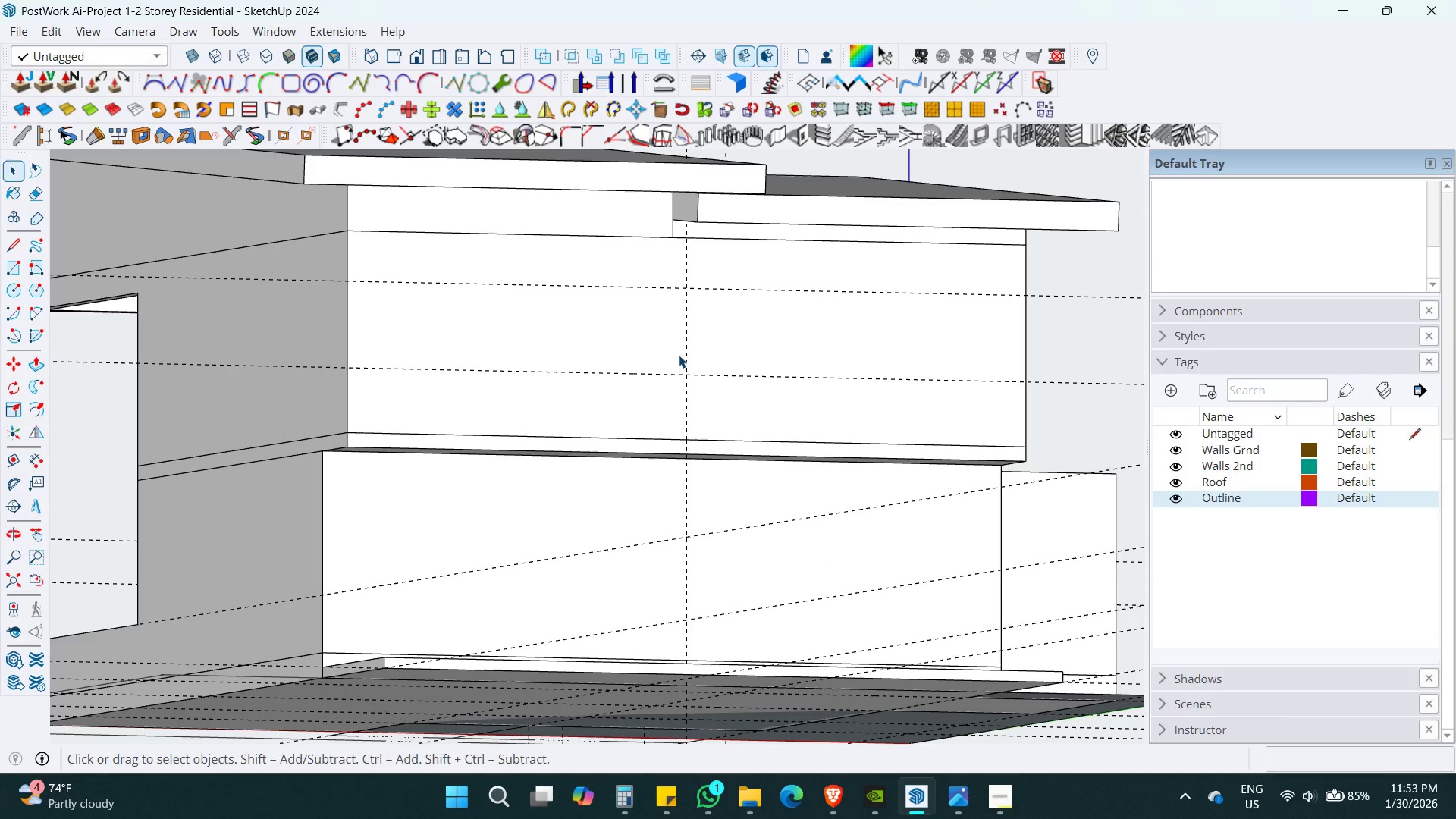 
key(Control+Z)
 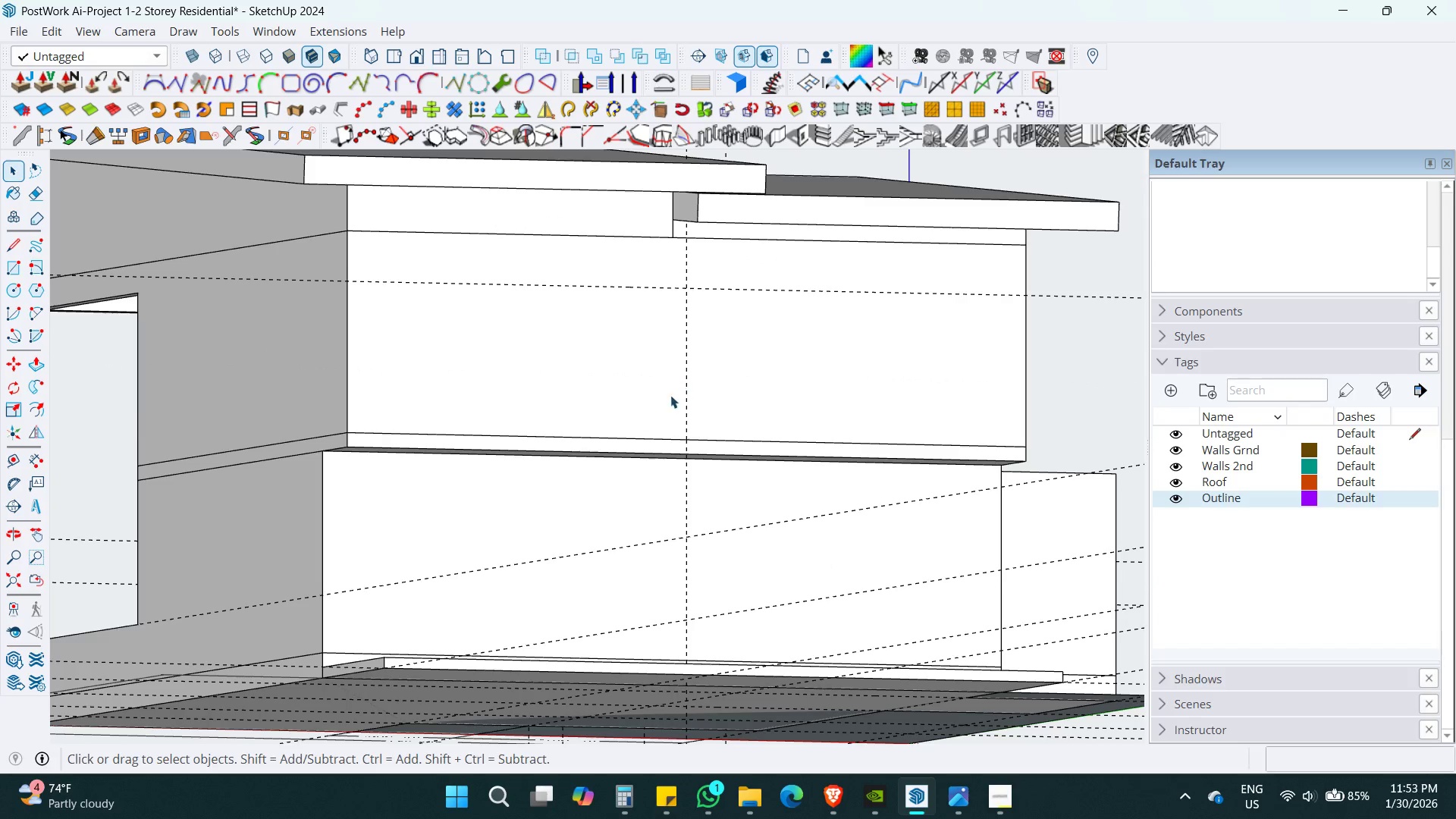 
key(T)
 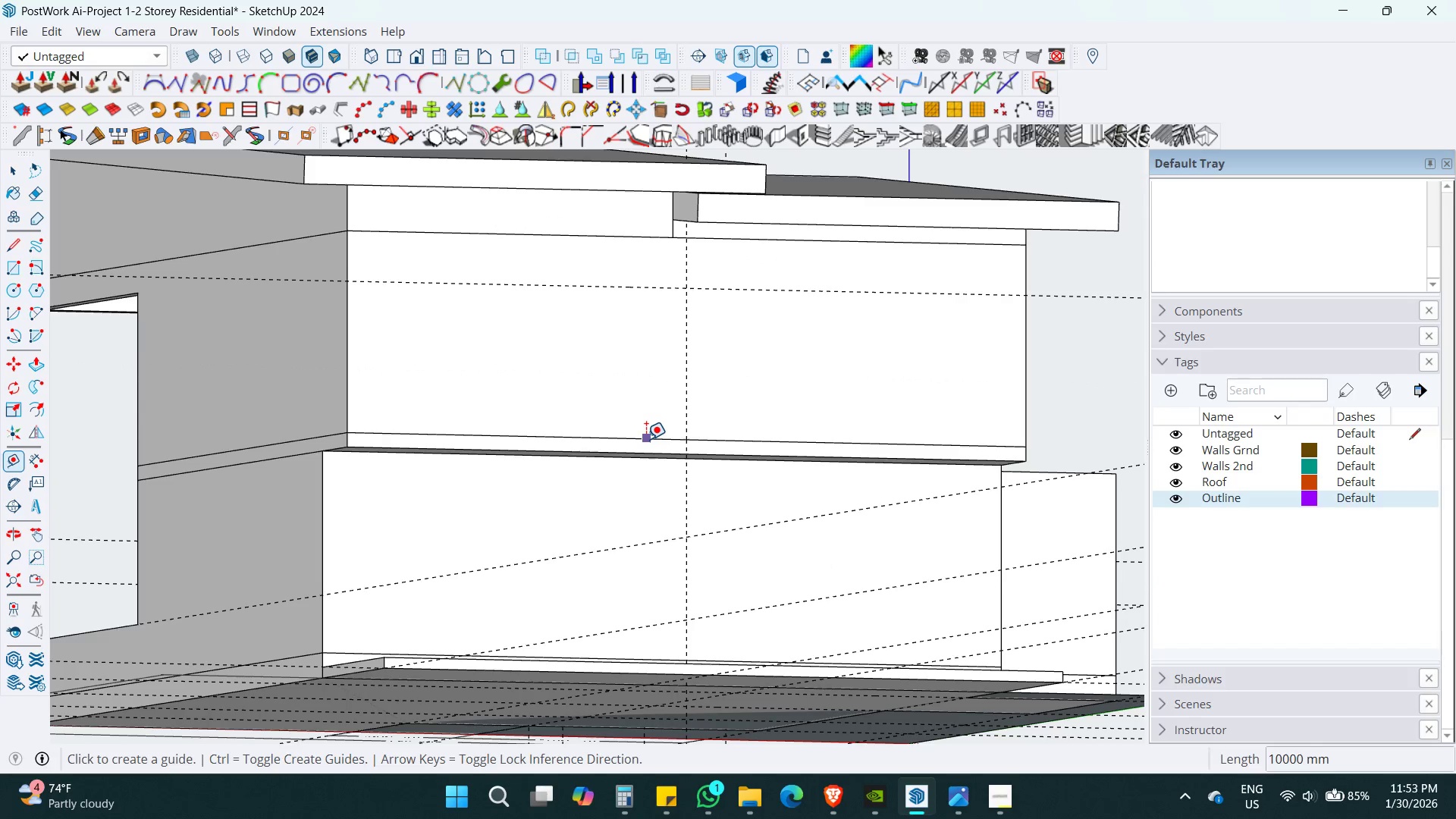 
left_click([646, 439])
 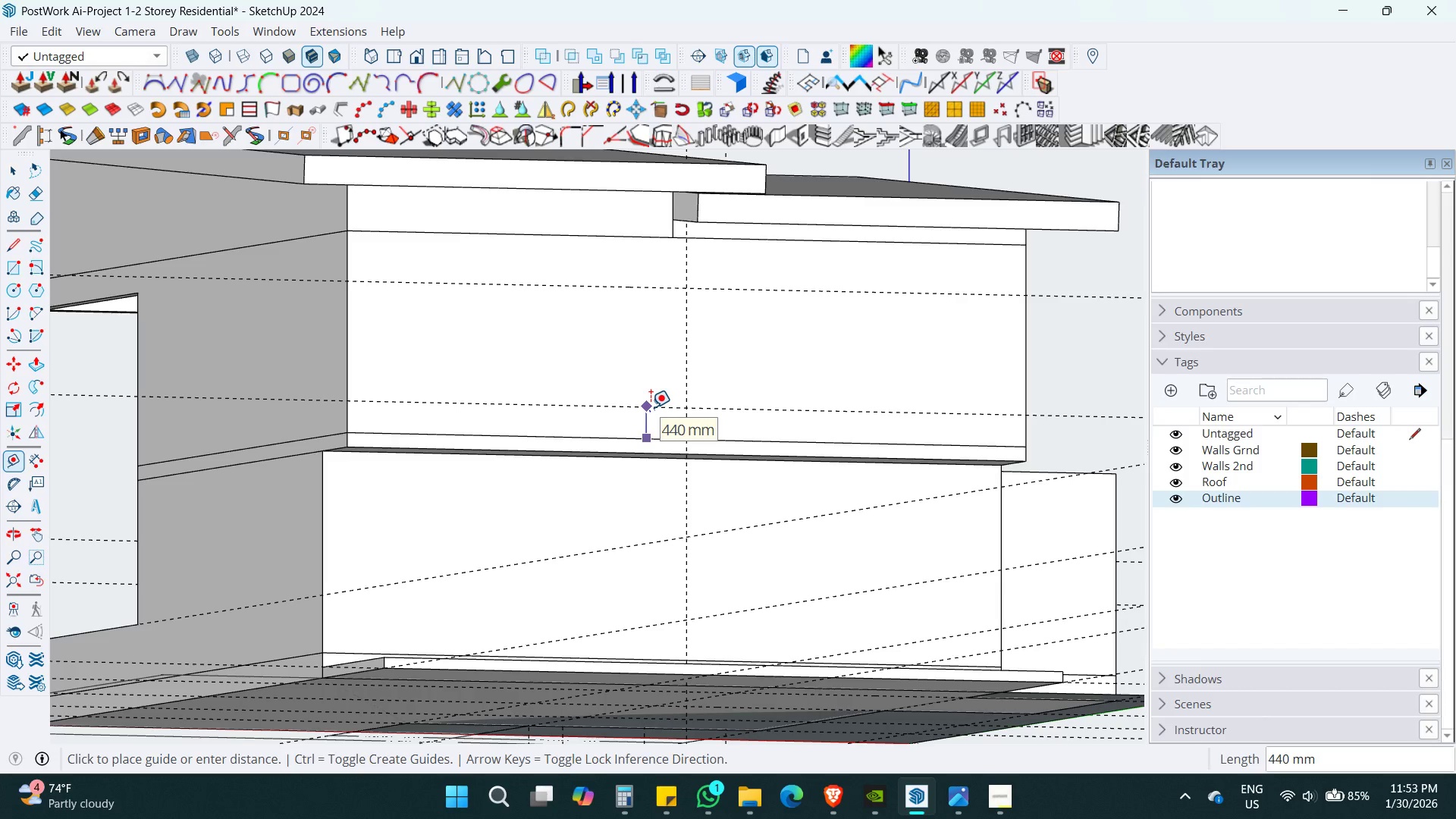 
key(Numpad6)
 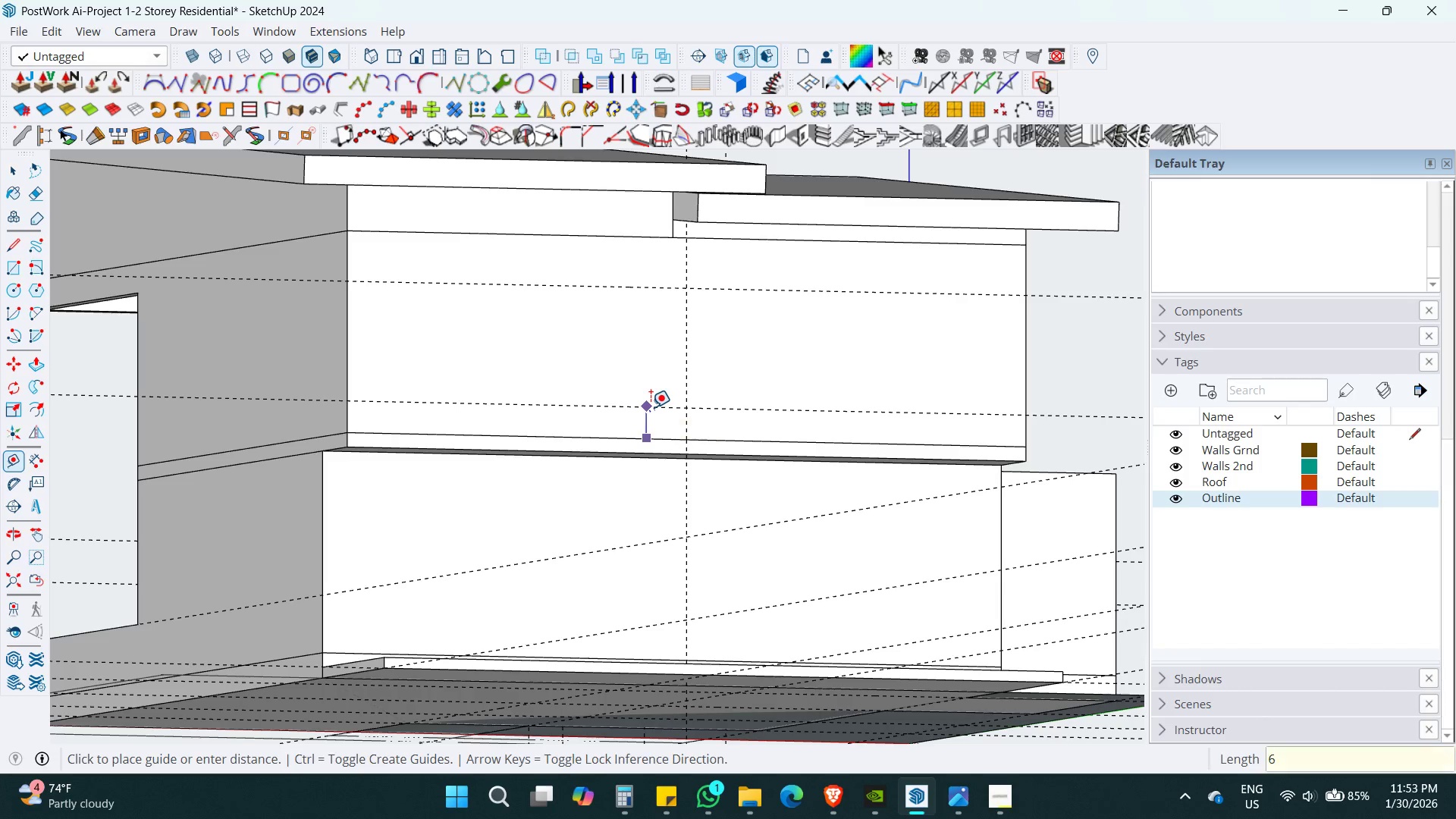 
key(Numpad0)
 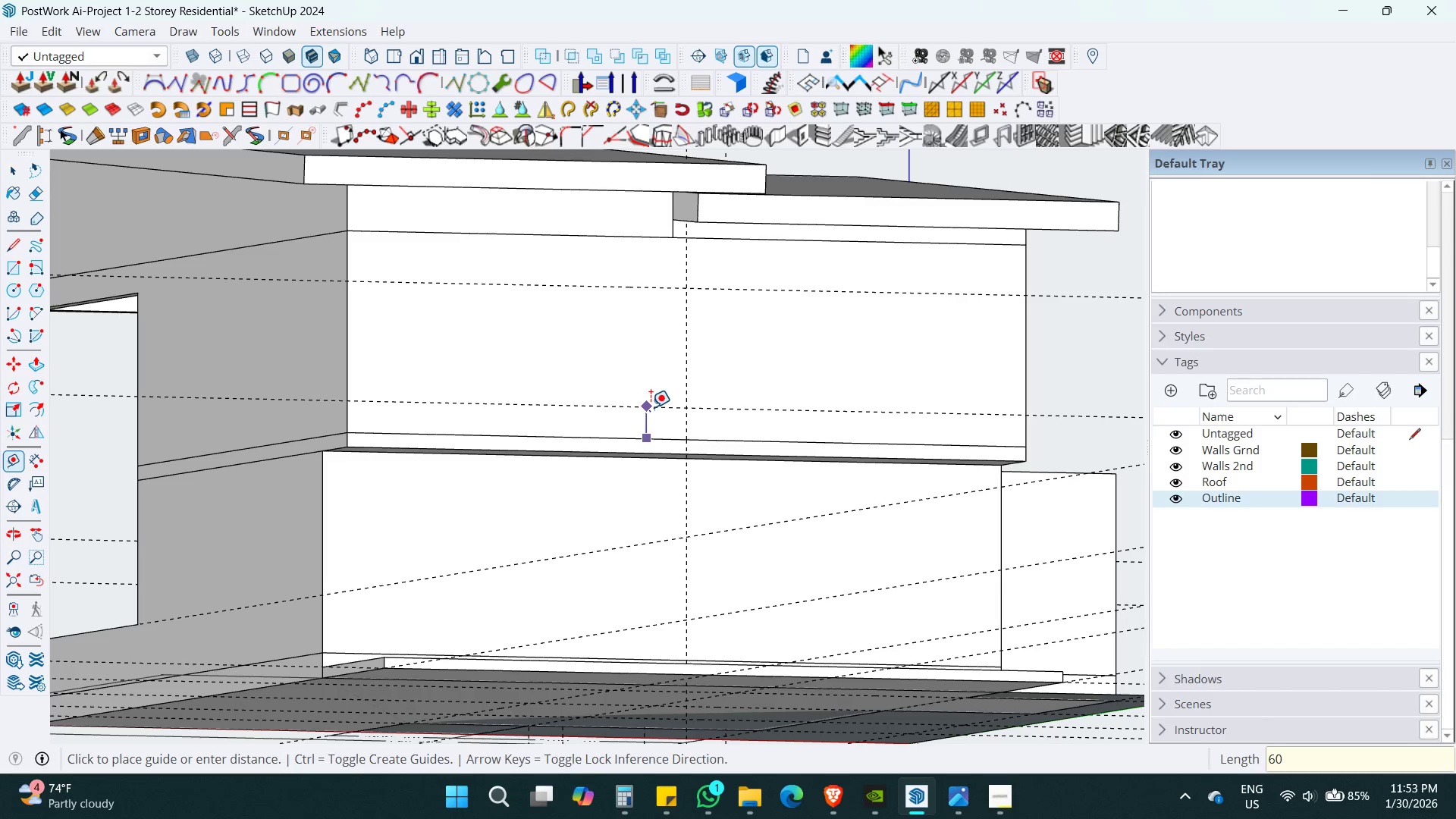 
key(Numpad0)
 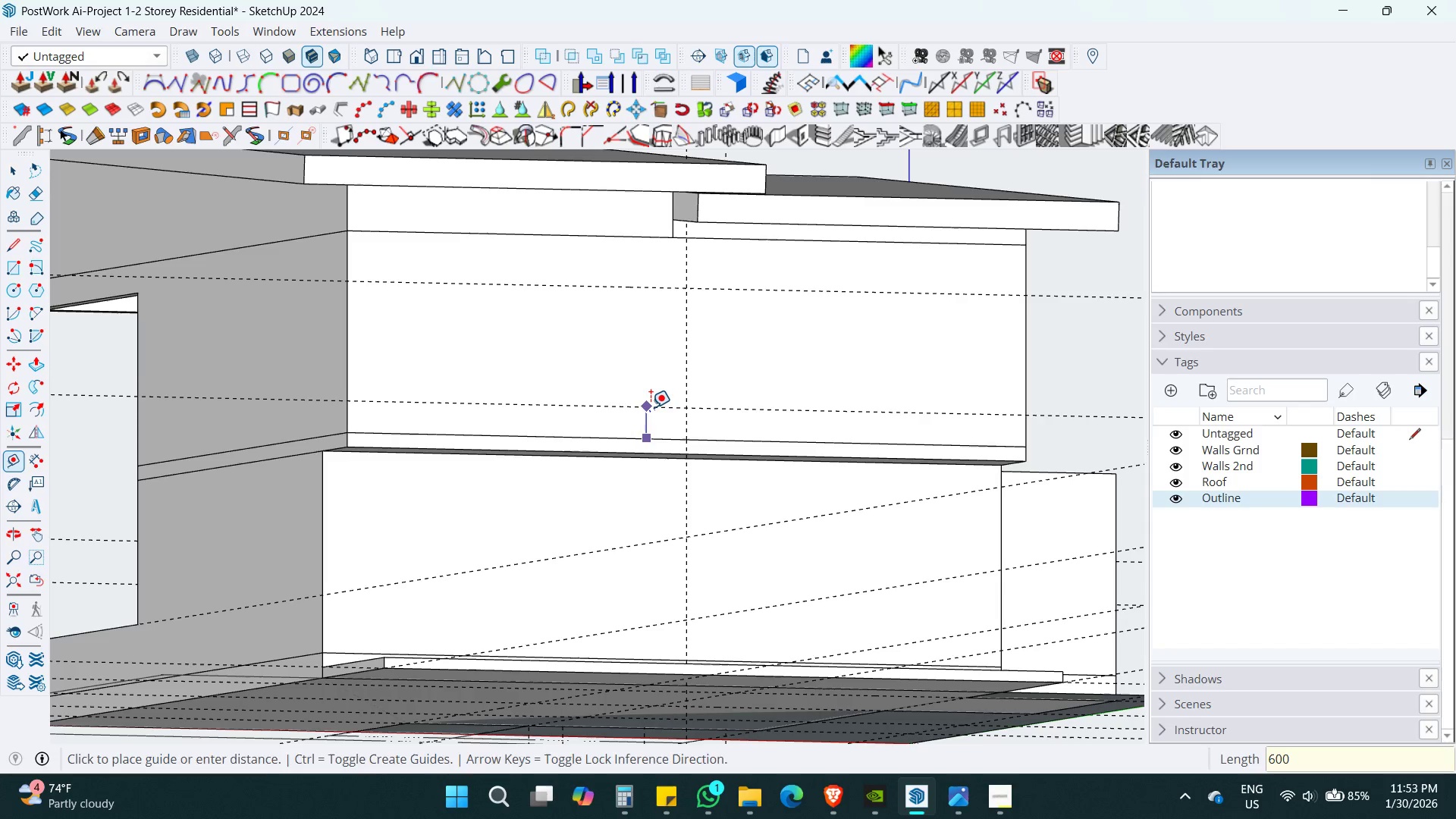 
key(Enter)
 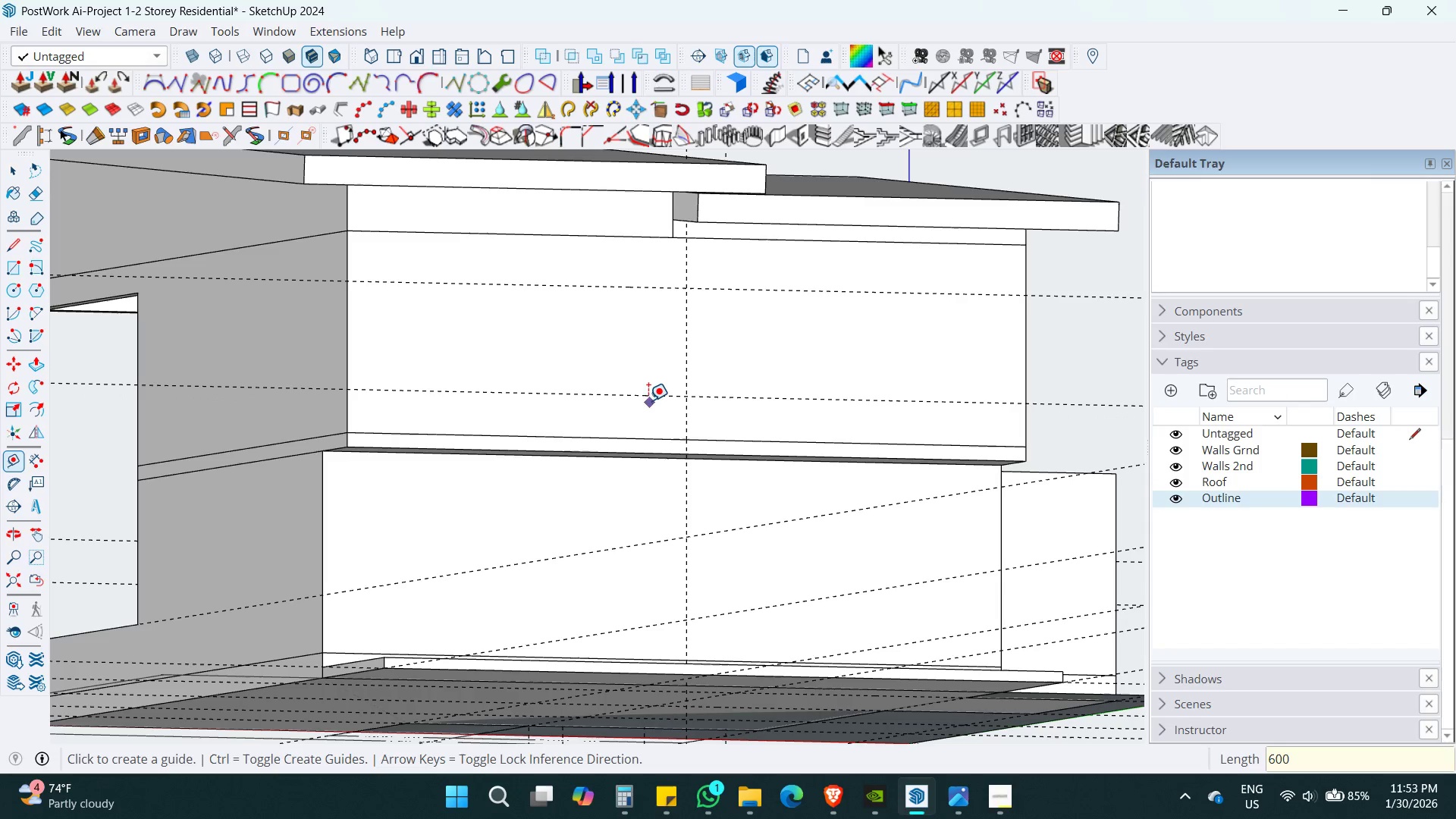 
left_click([647, 396])
 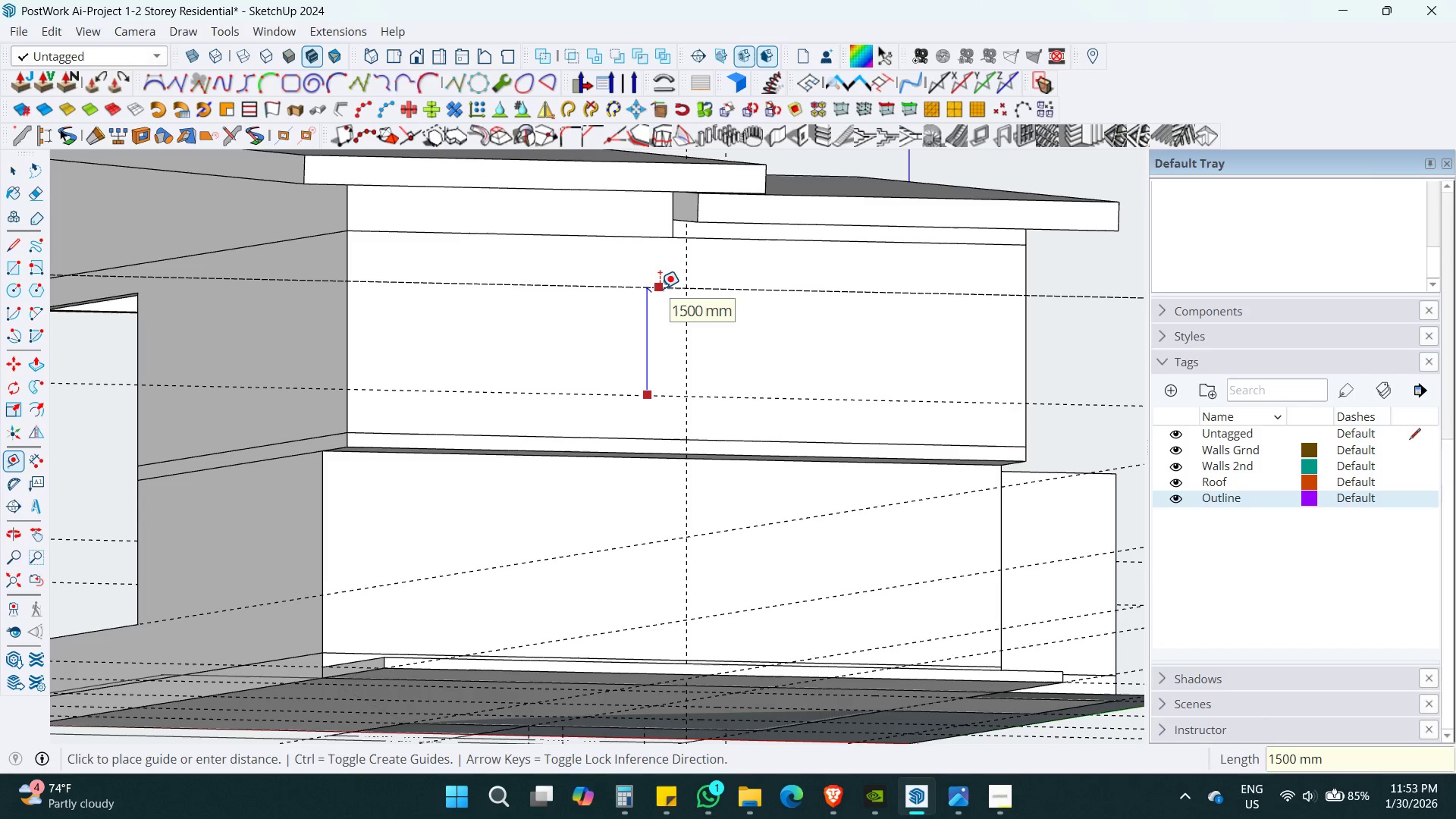 
key(Control+Z)
 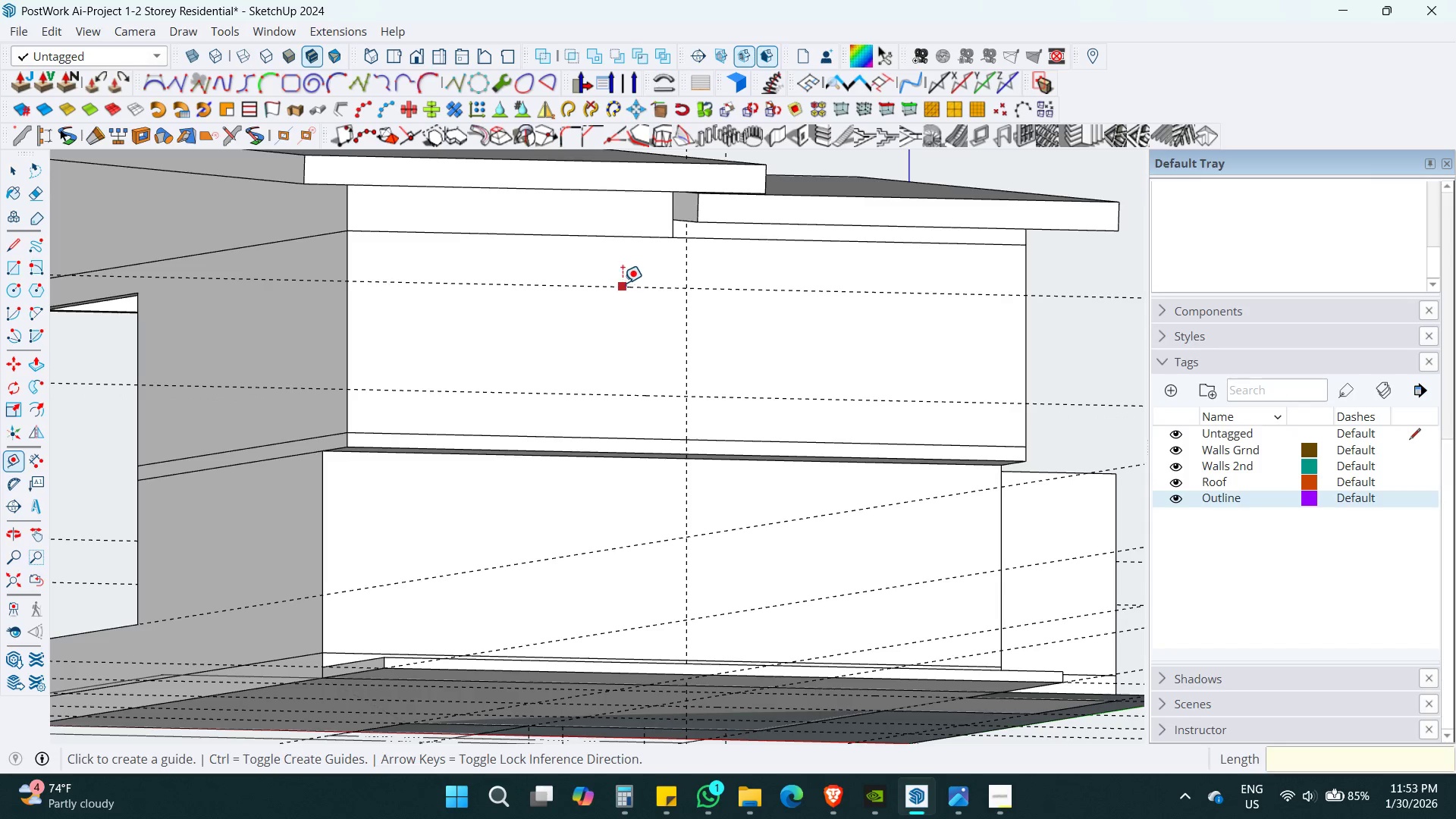 
key(Control+ControlLeft)
 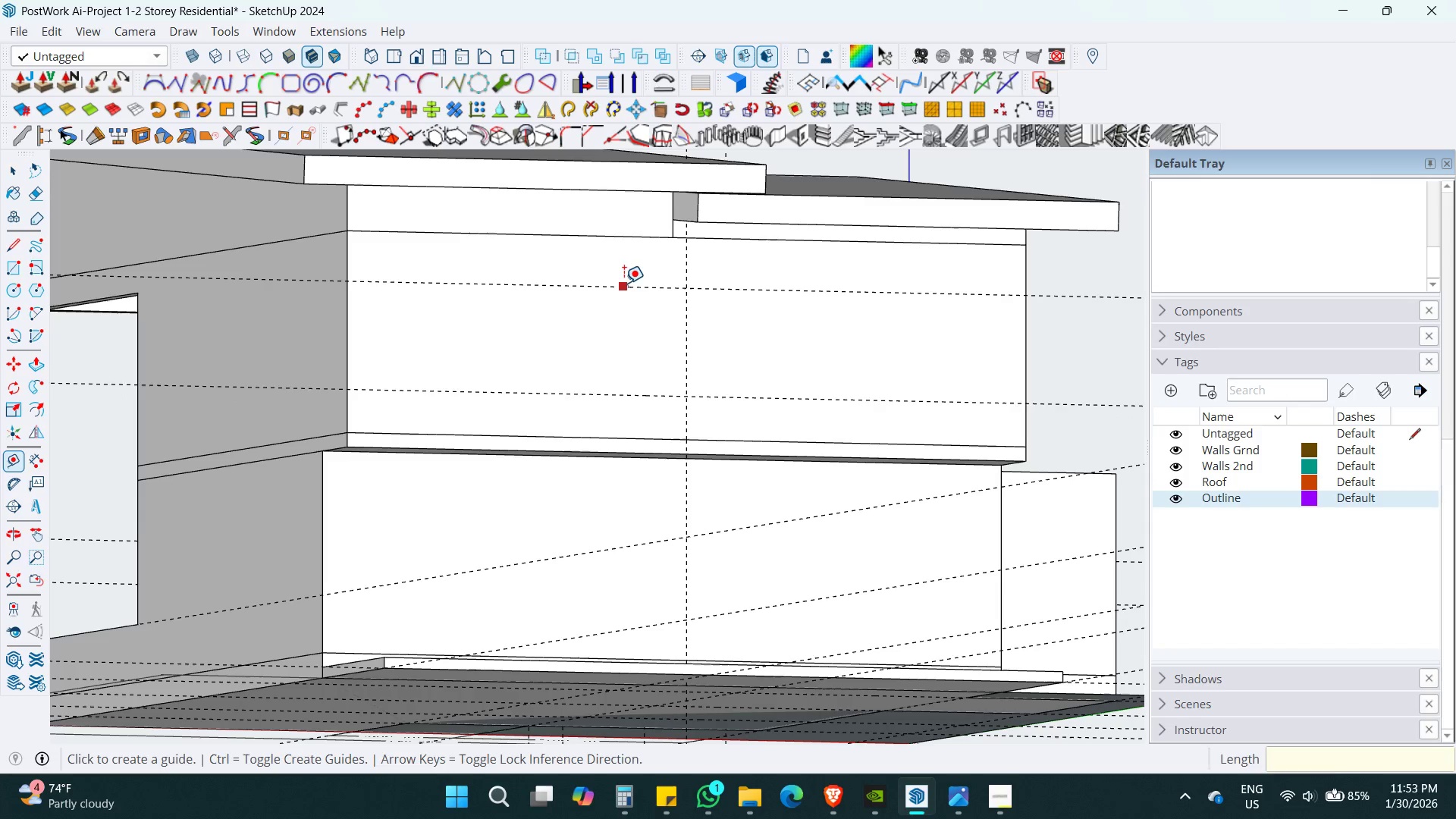 
key(Control+Z)
 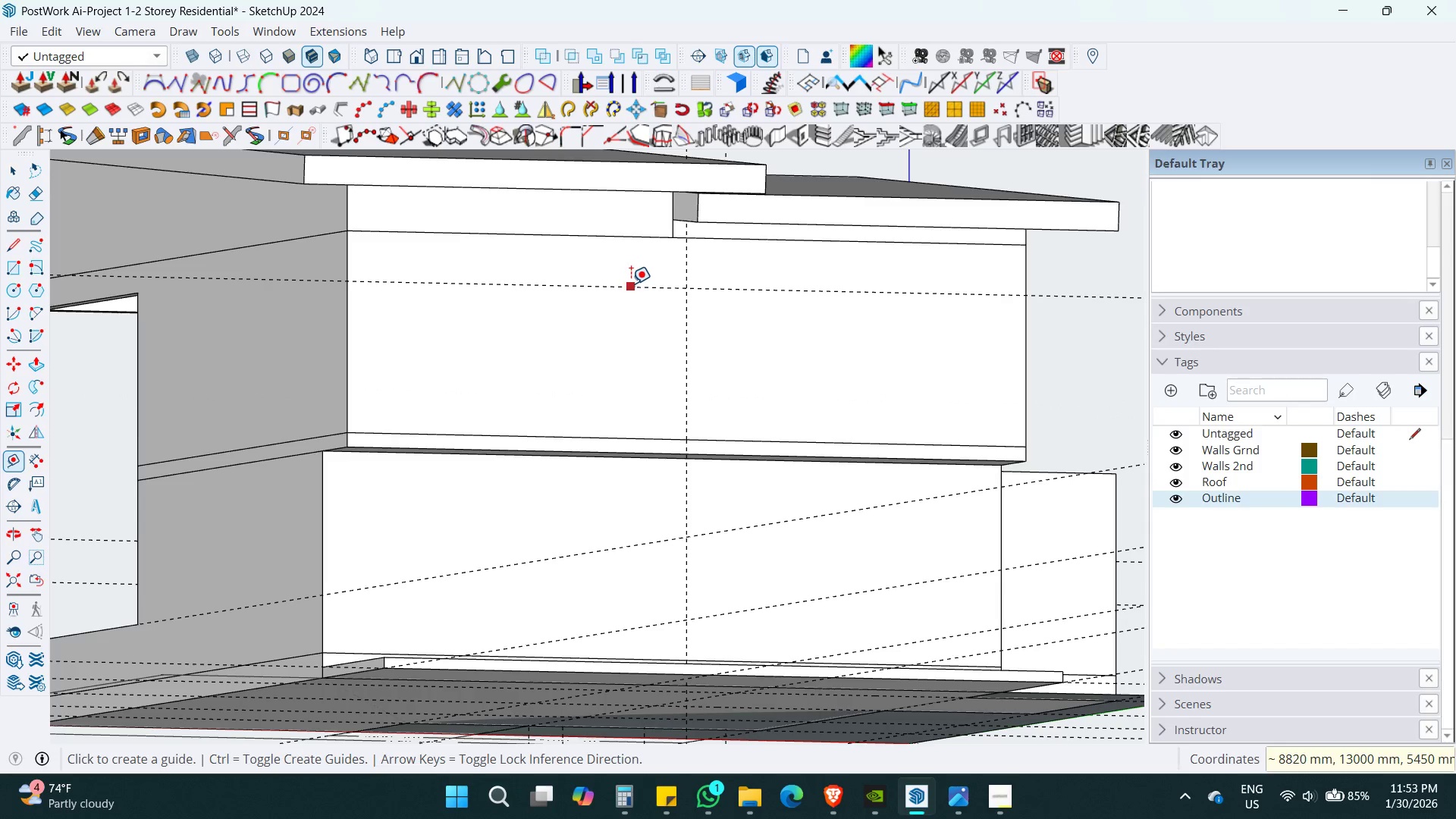 
left_click([631, 284])
 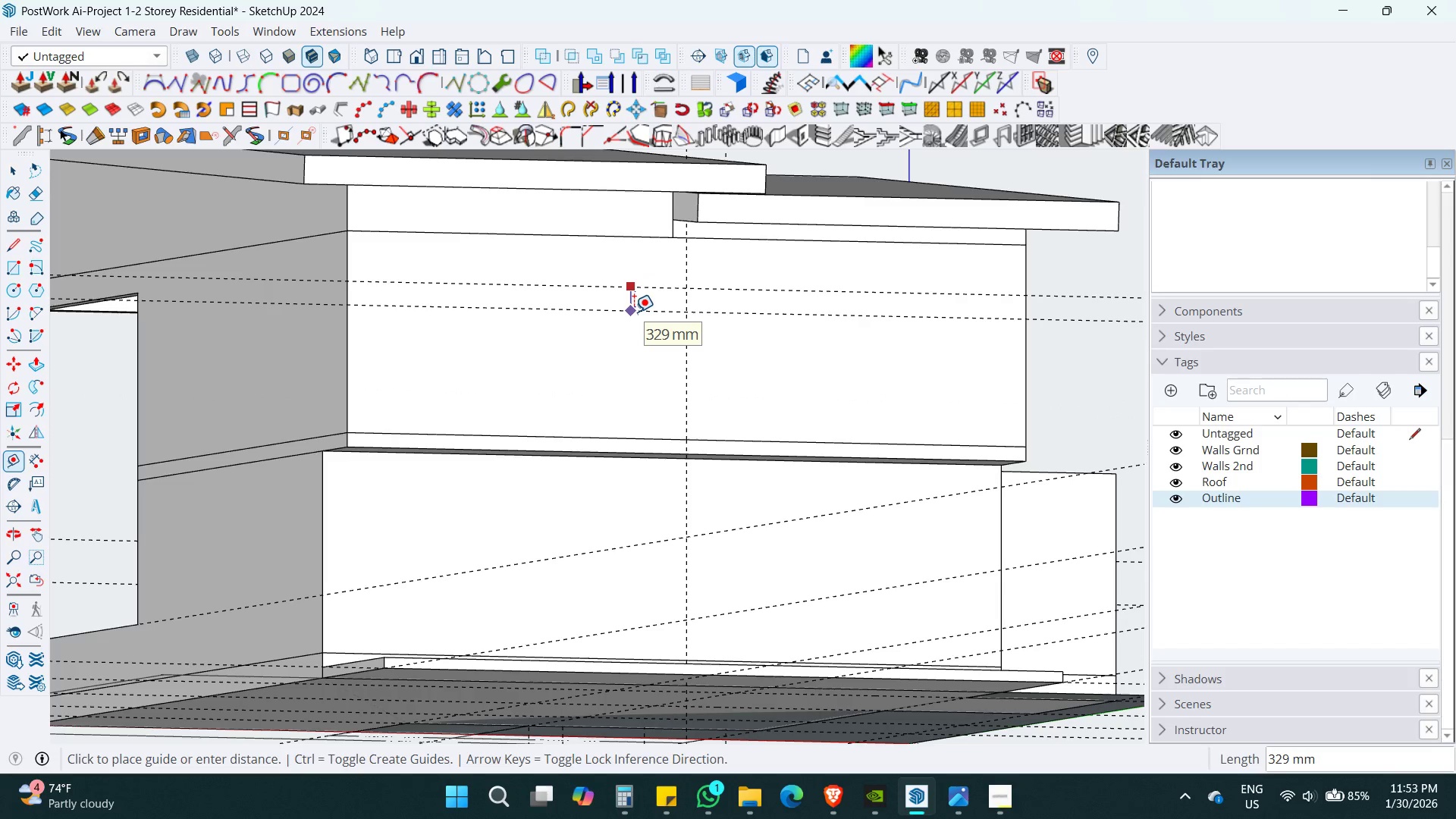 
key(Numpad1)
 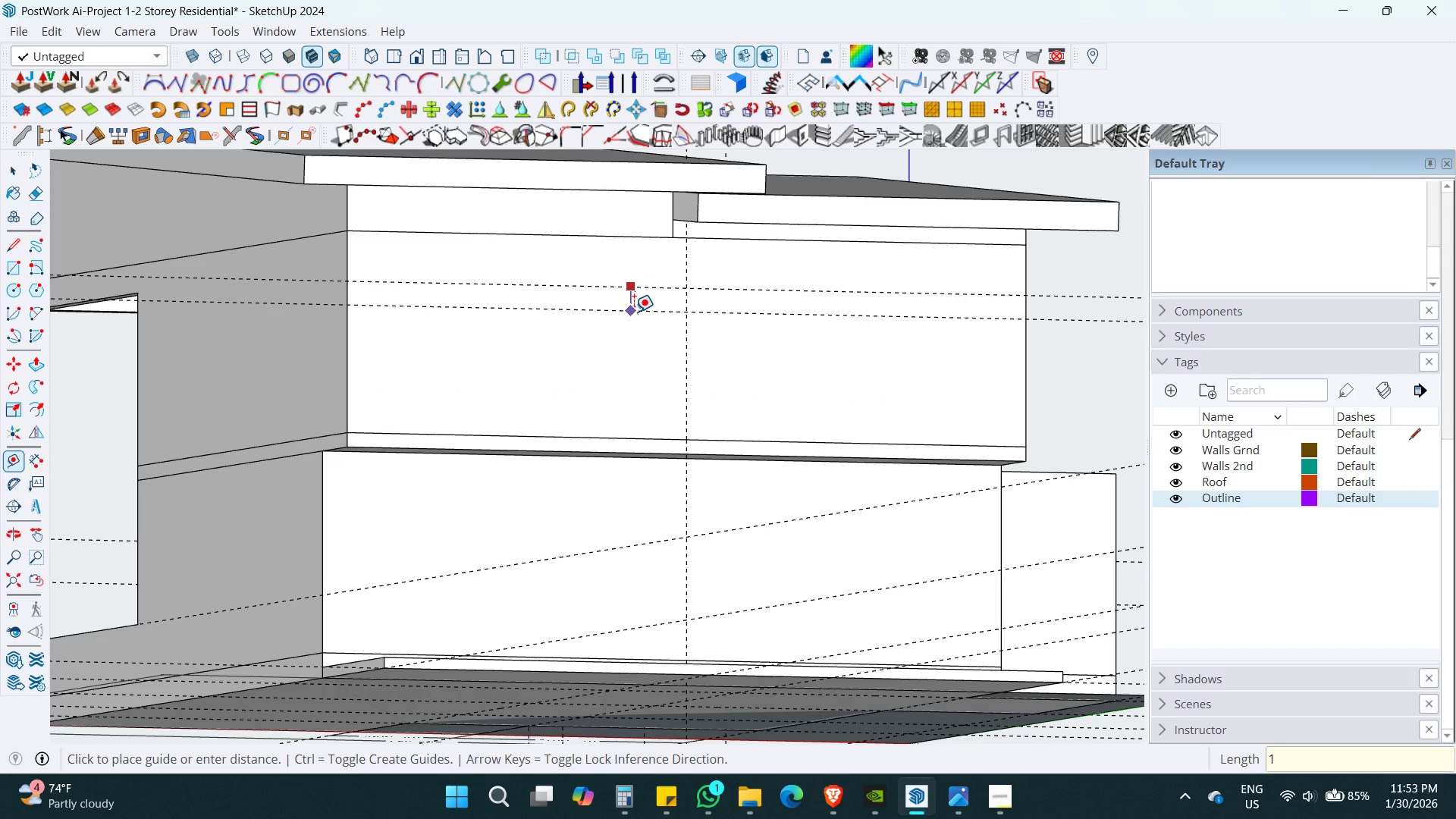 
key(Numpad6)
 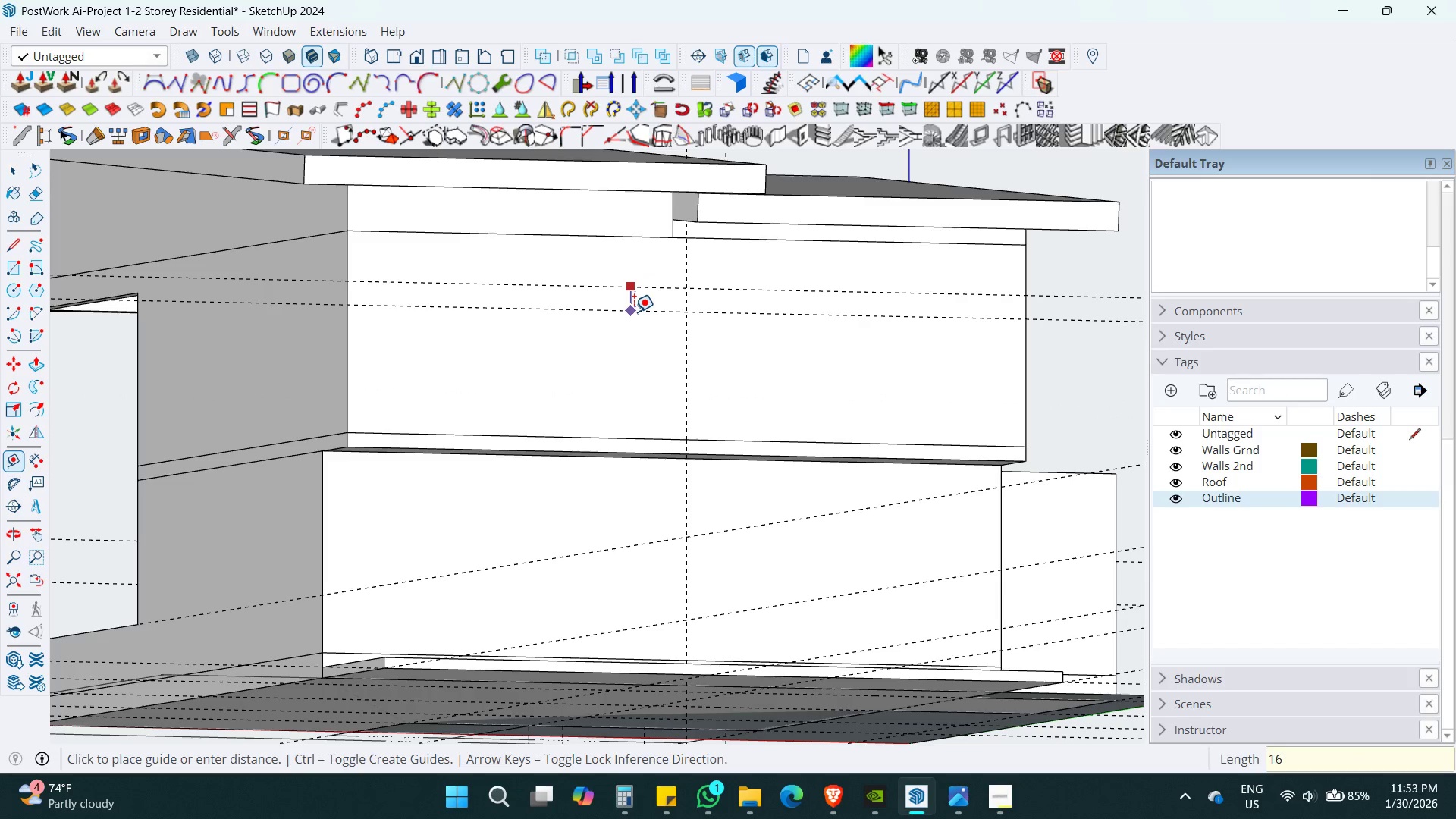 
key(Numpad0)
 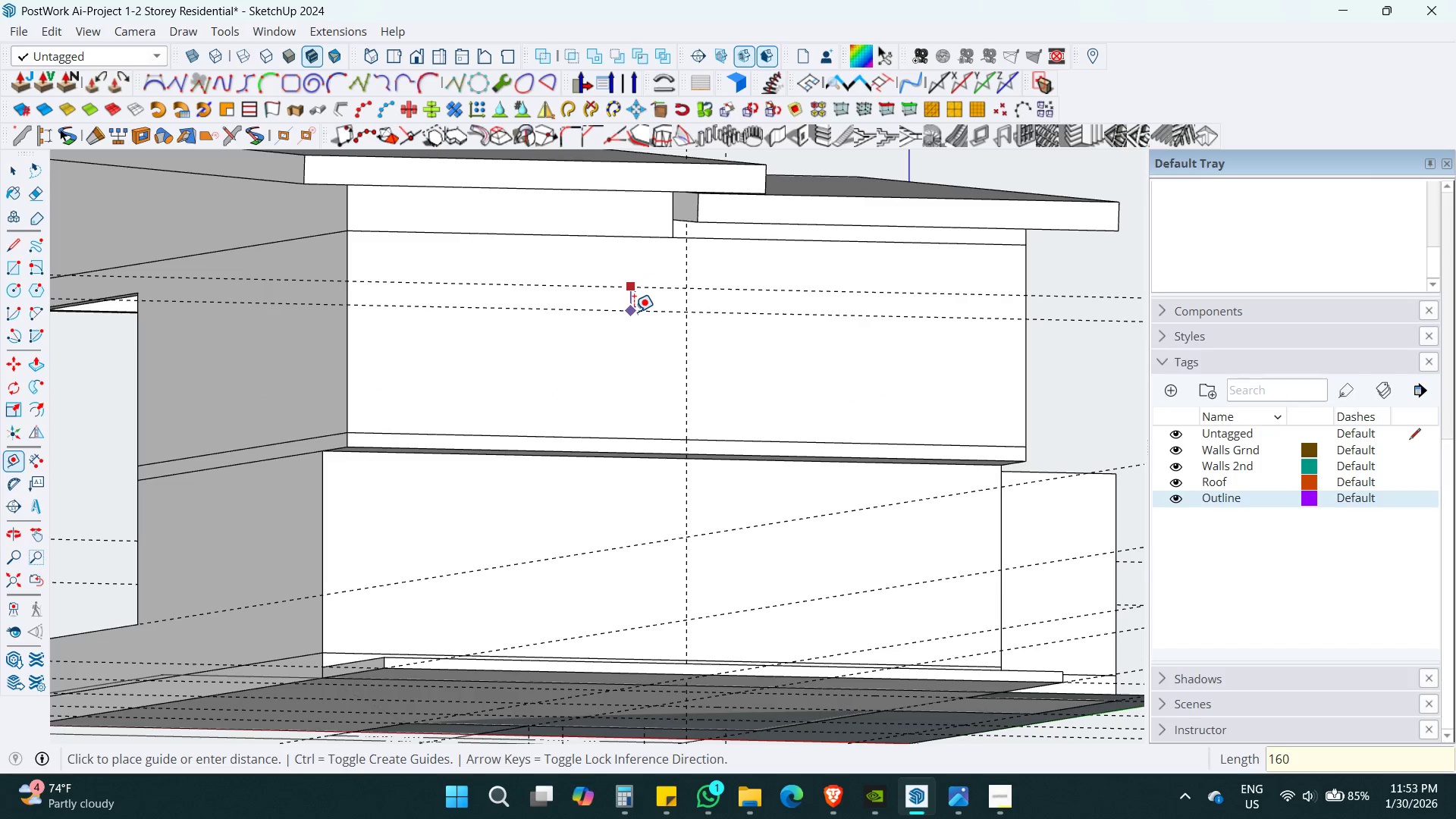 
key(Numpad0)
 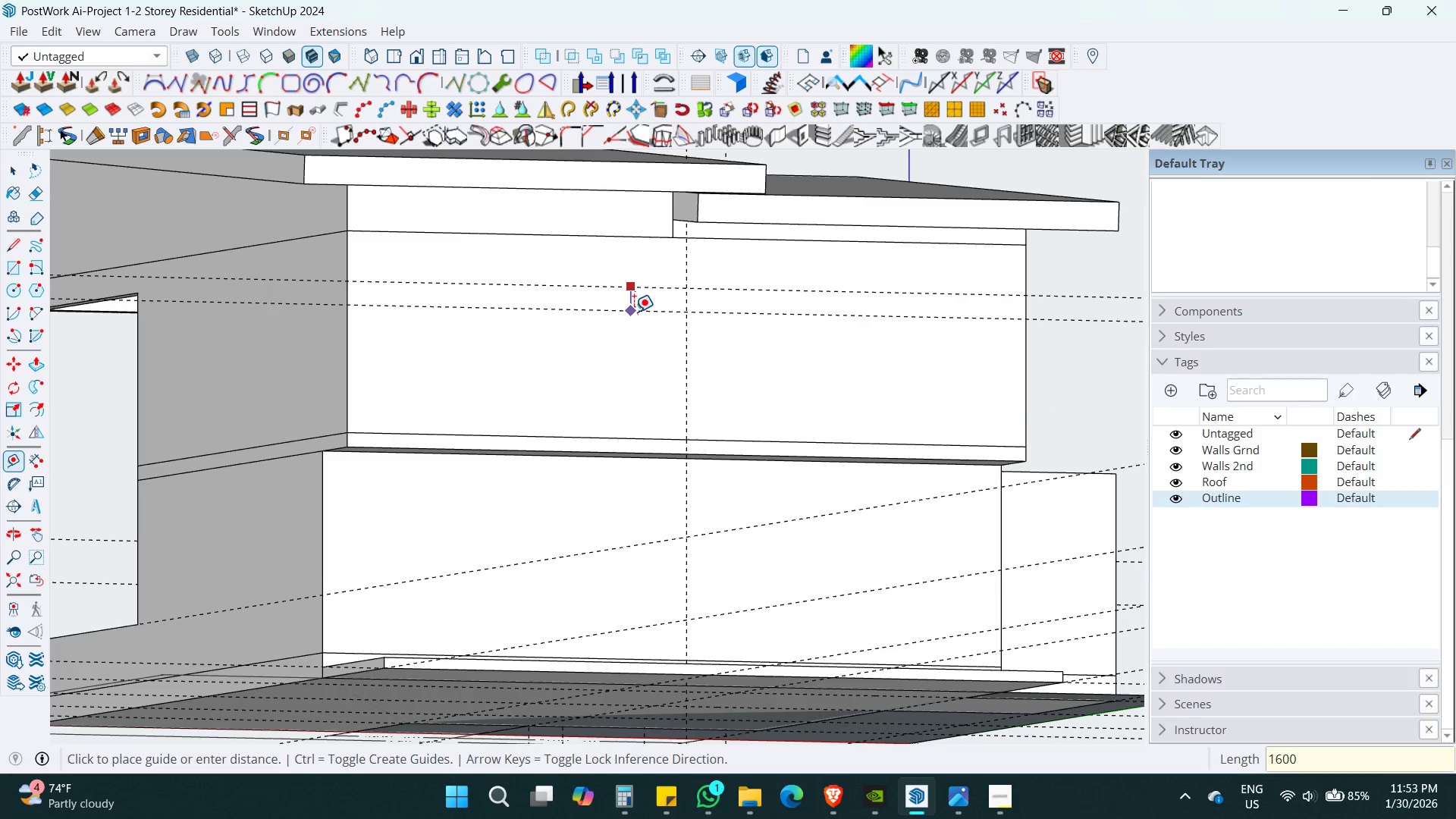 
key(Enter)
 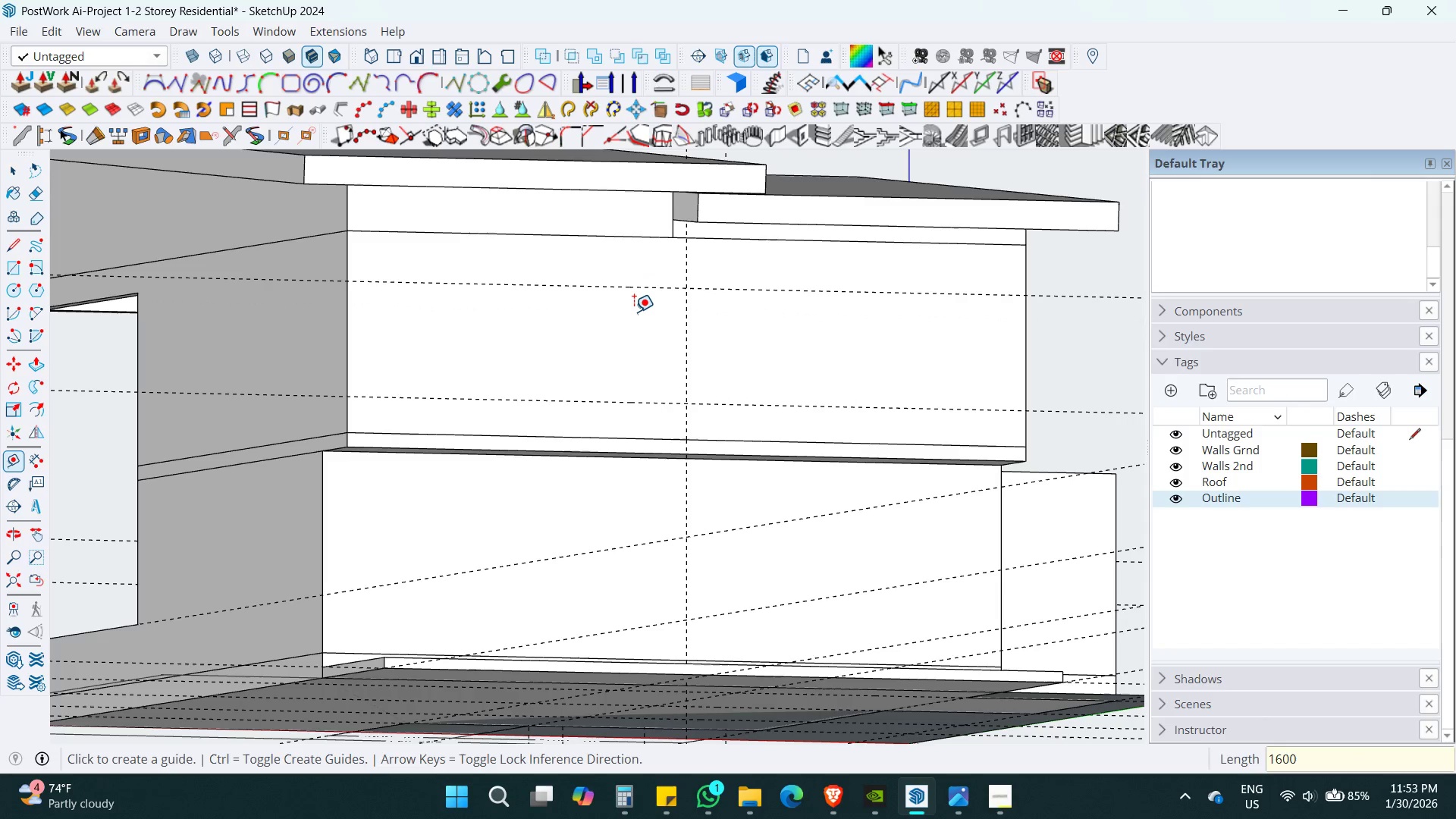 
key(Control+S)
 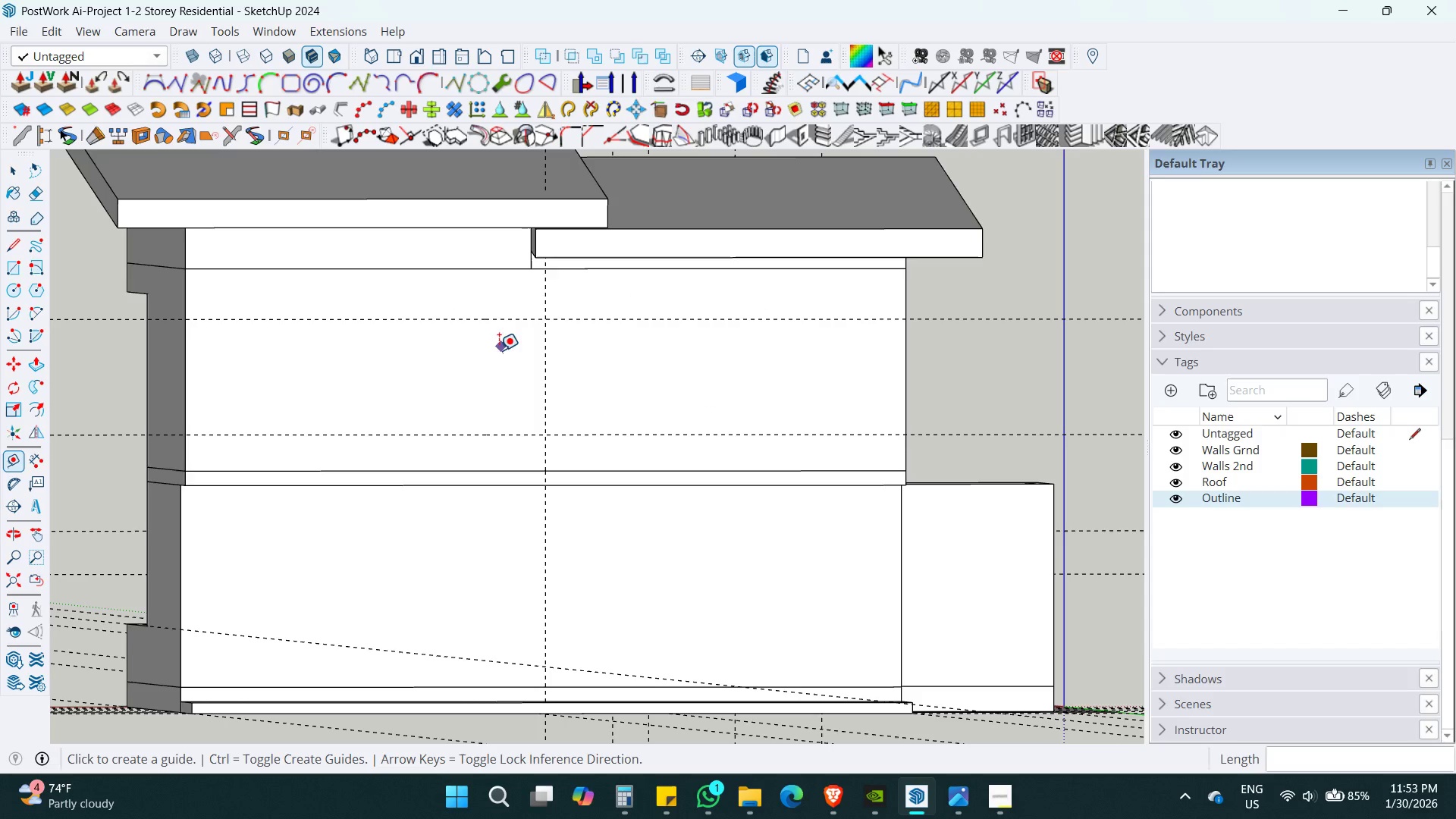 
hold_key(key=ShiftLeft, duration=0.34)
 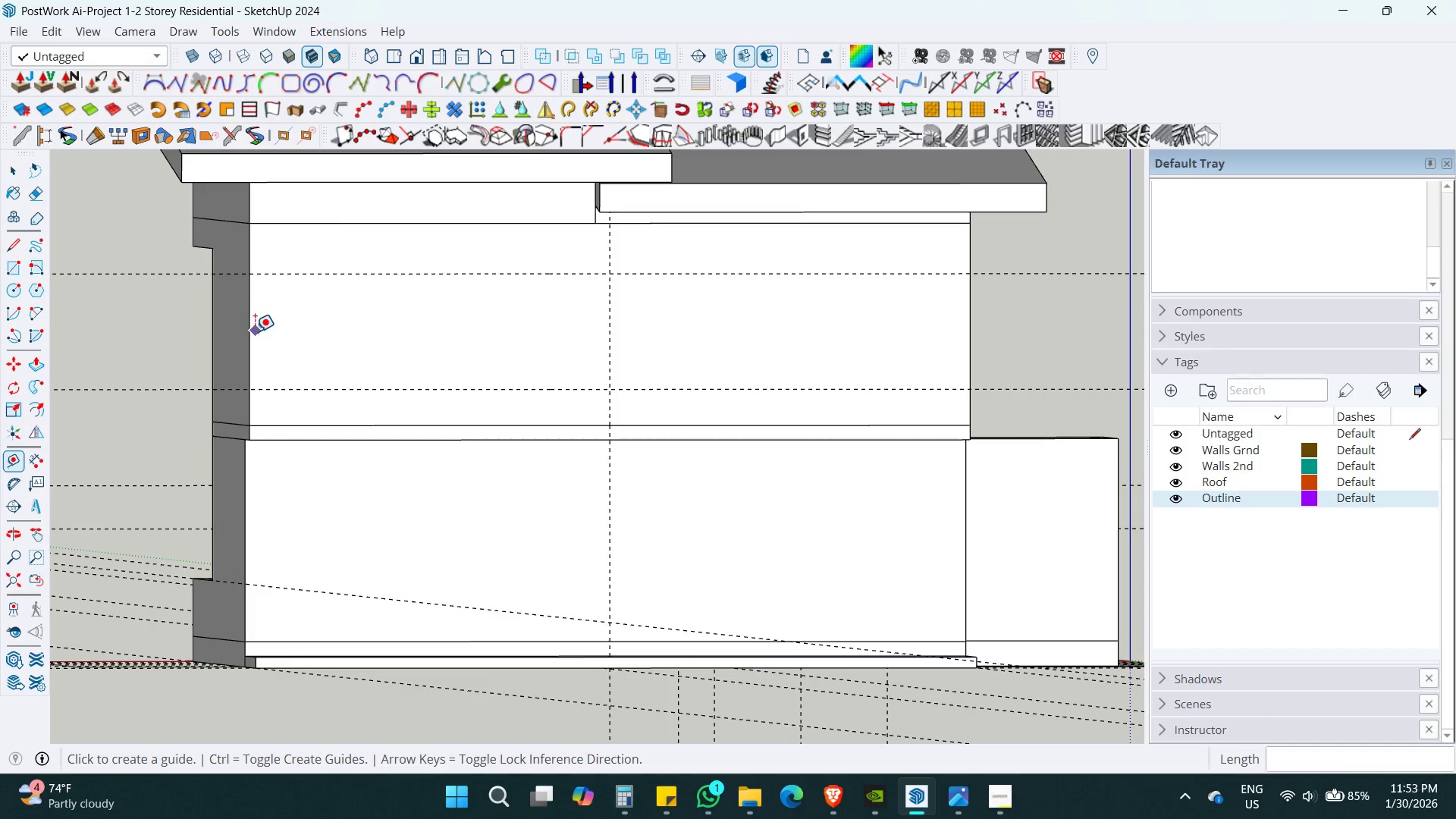 
left_click([252, 328])
 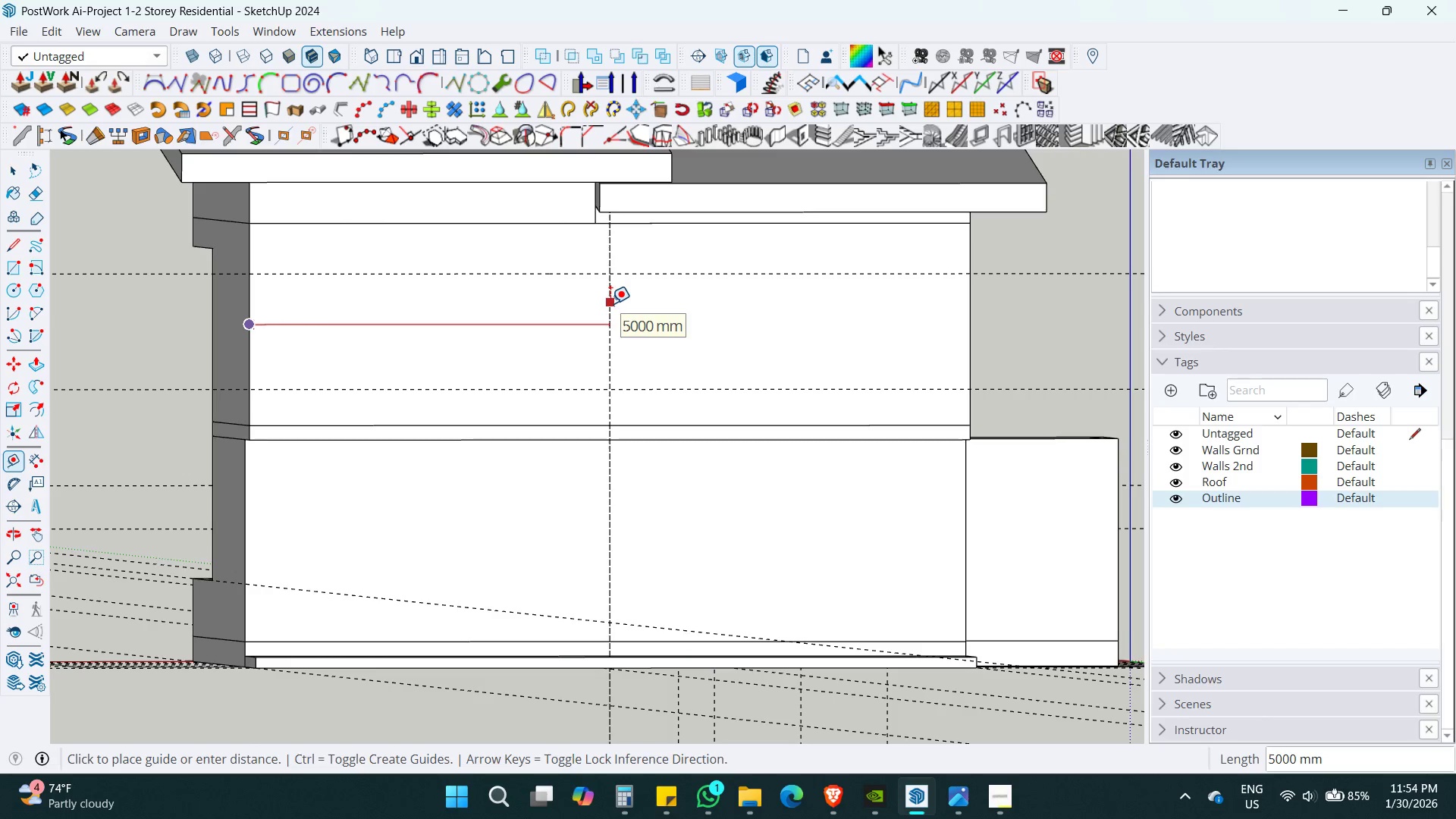 
key(Numpad2)
 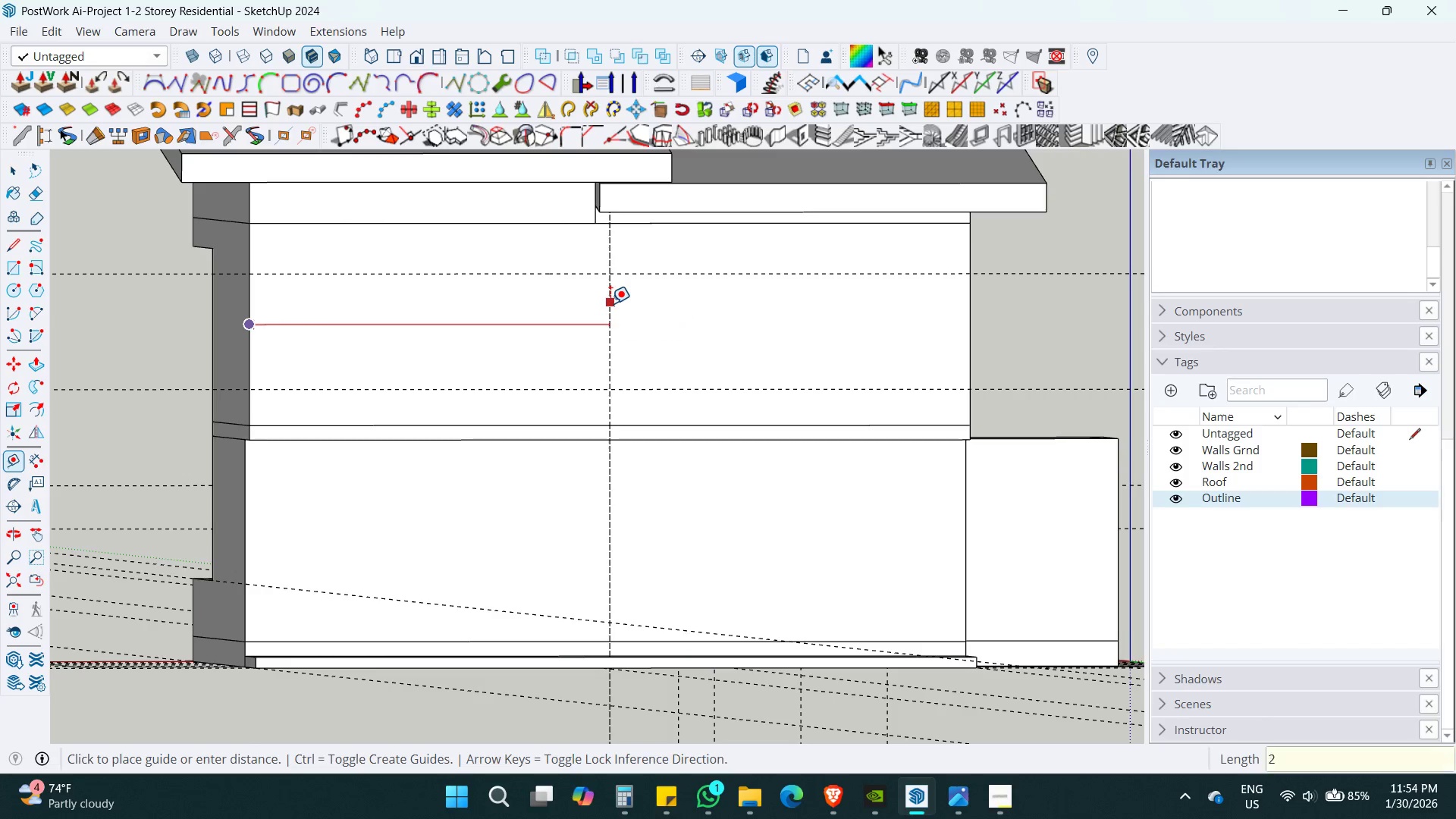 
key(Numpad5)
 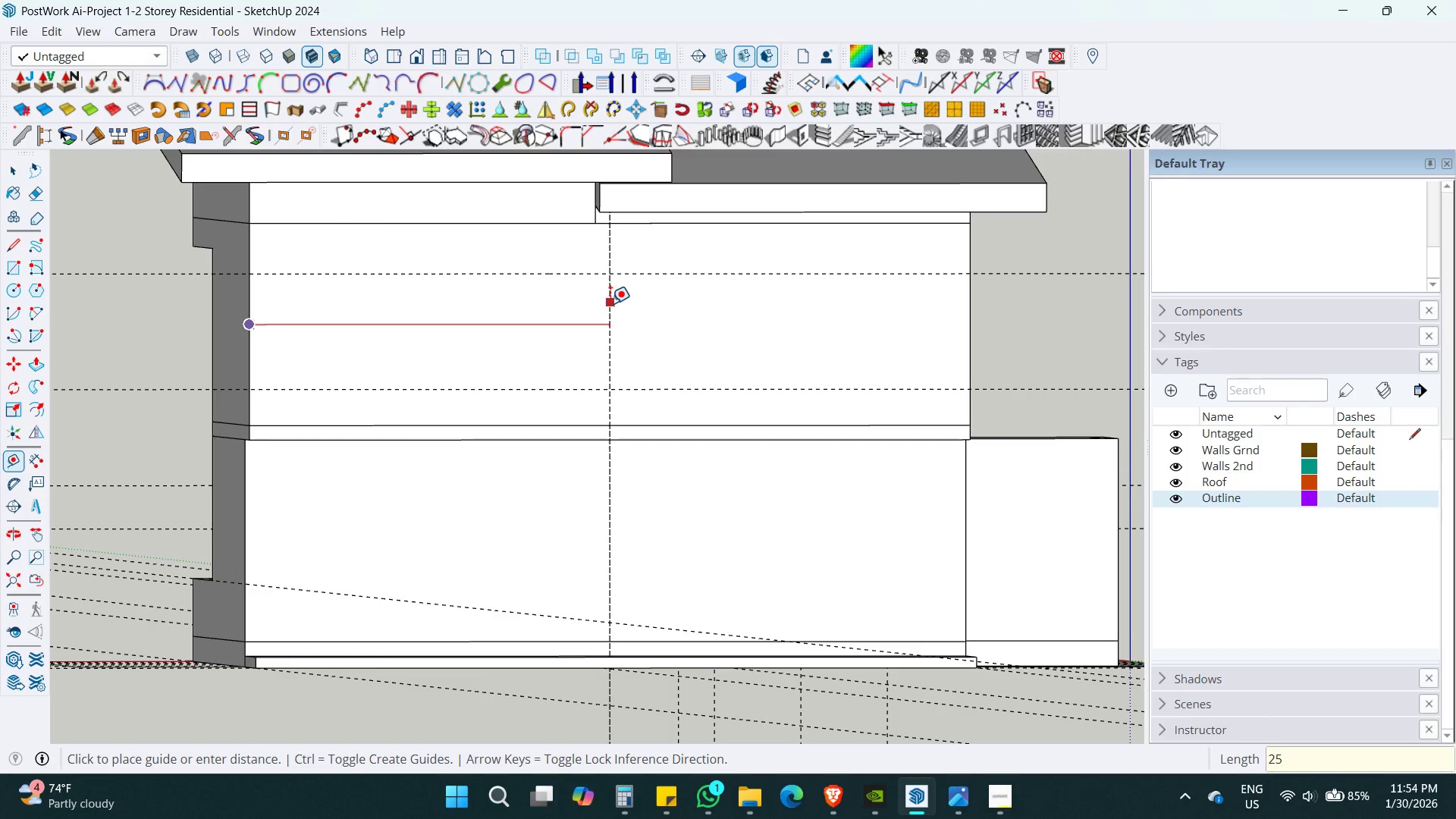 
key(Numpad0)
 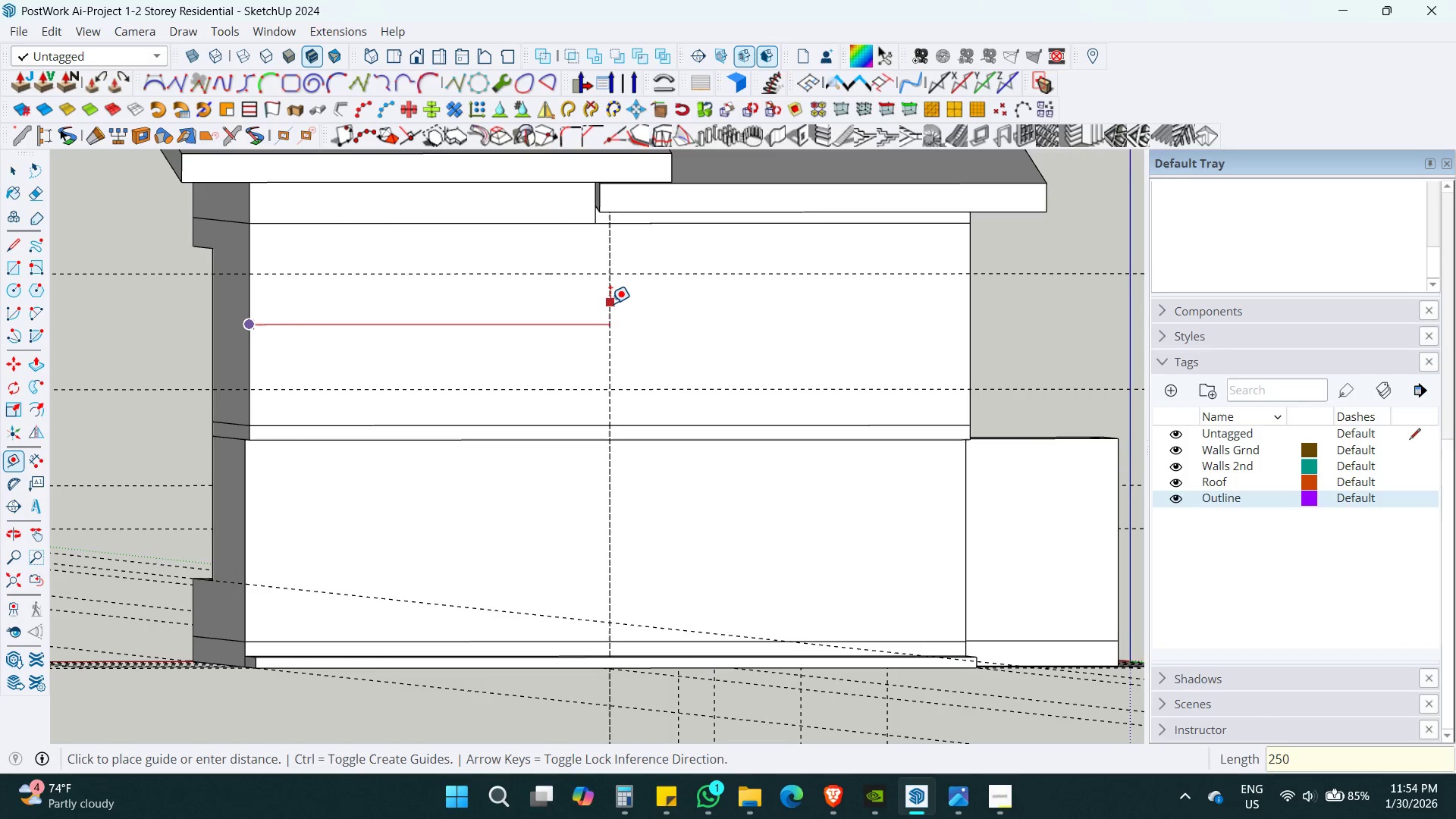 
key(Numpad0)
 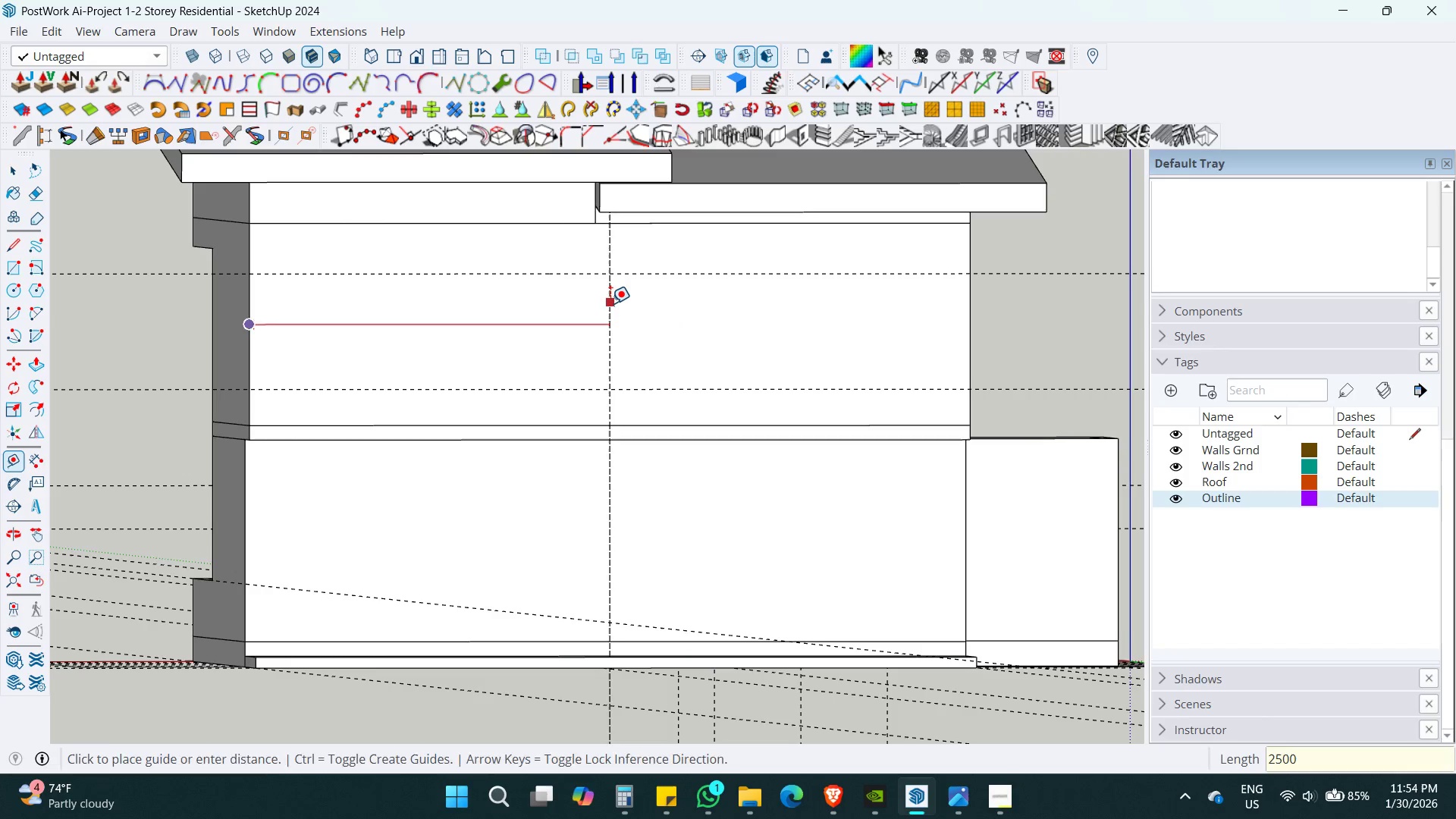 
key(Enter)
 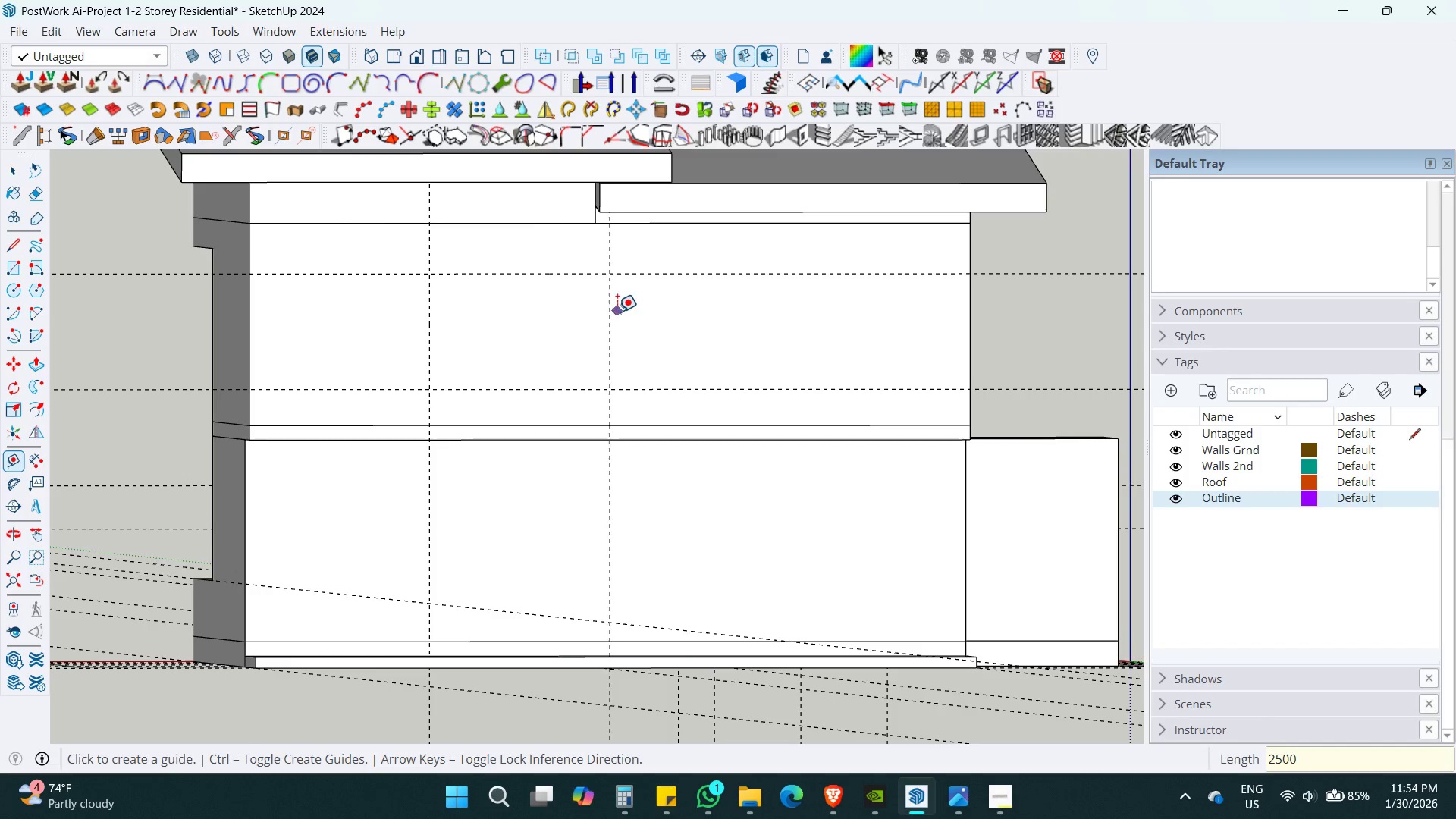 
left_click_drag(start_coordinate=[612, 311], to_coordinate=[623, 309])
 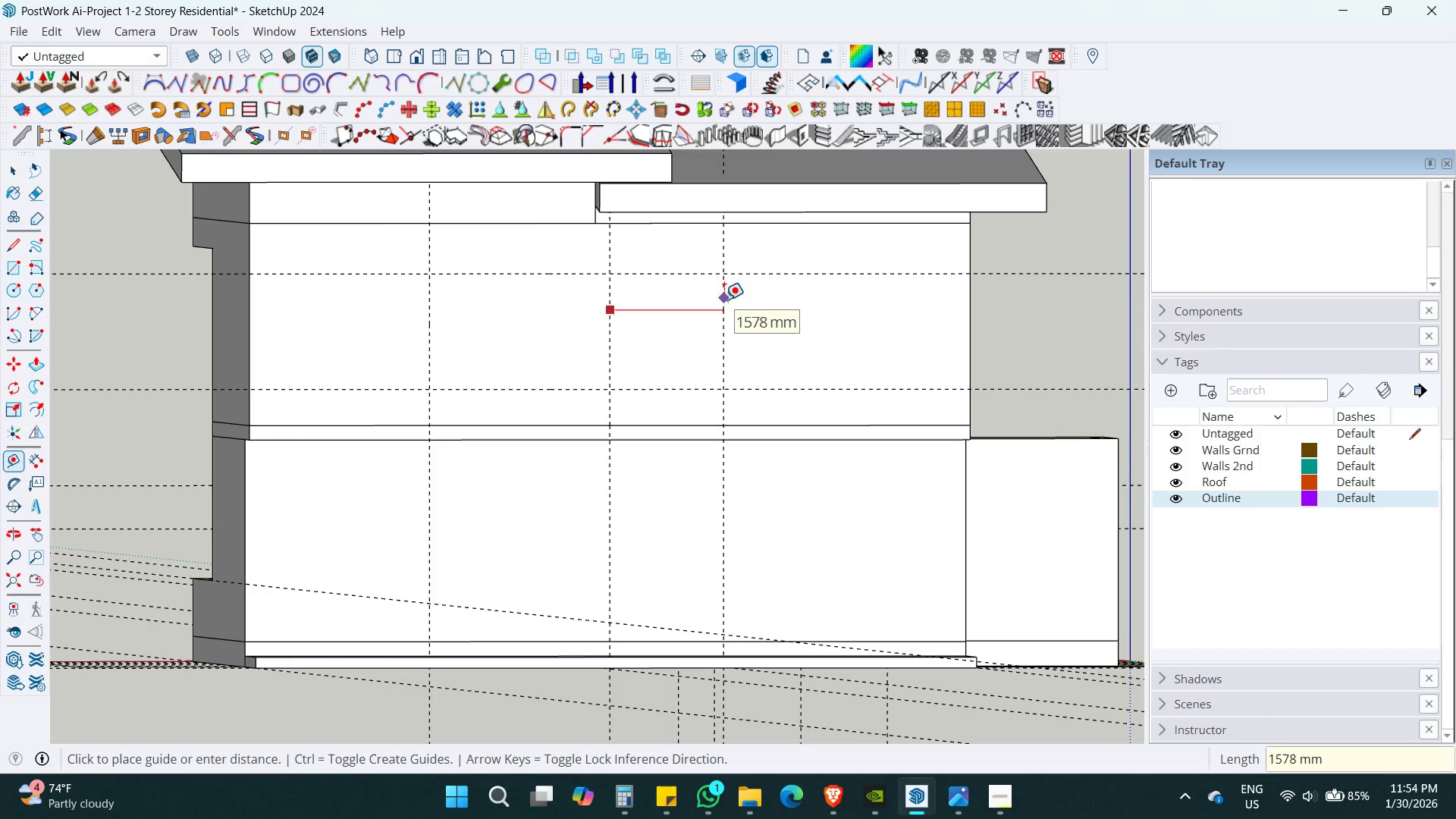 
key(Numpad2)
 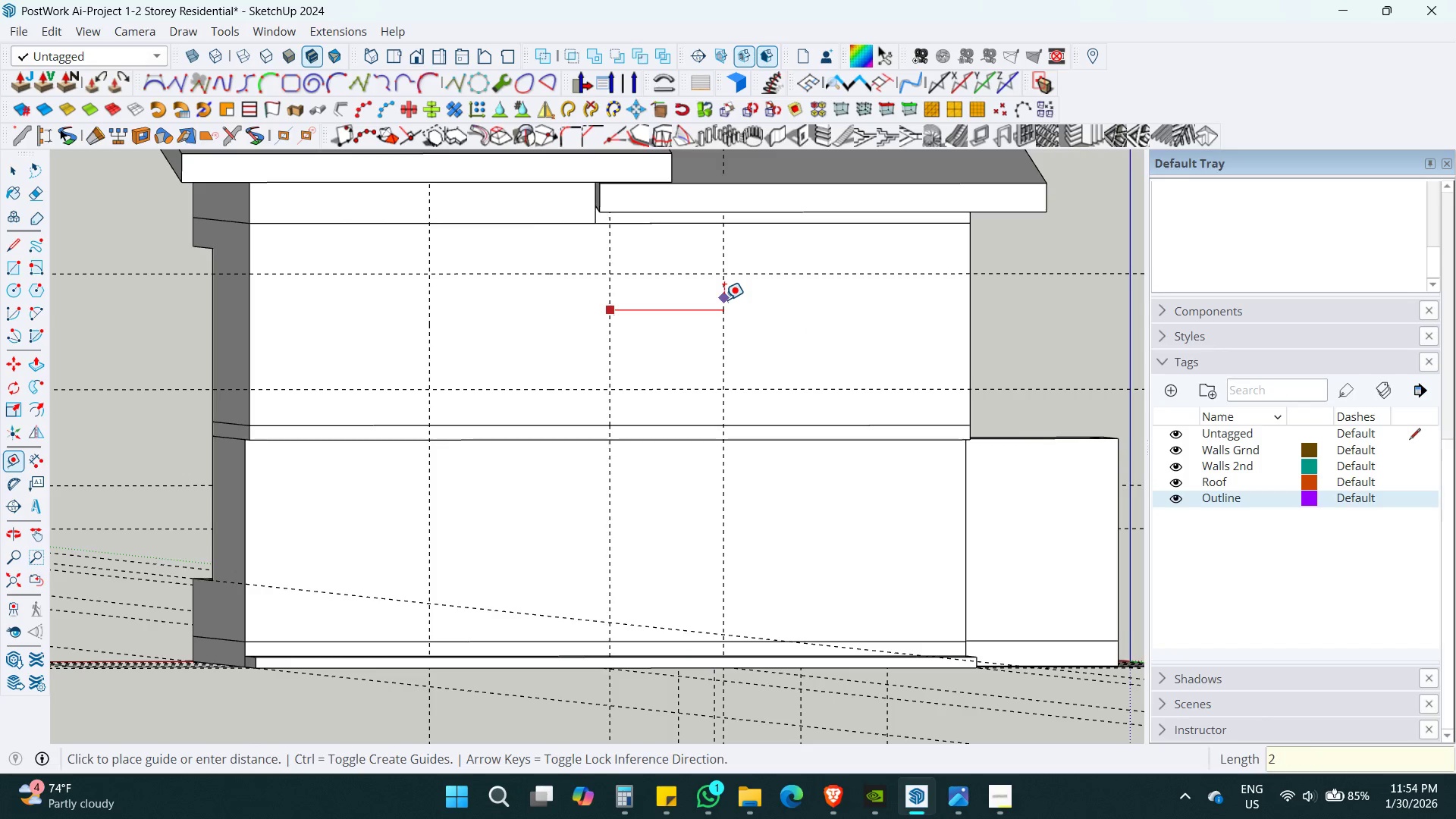 
key(Numpad5)
 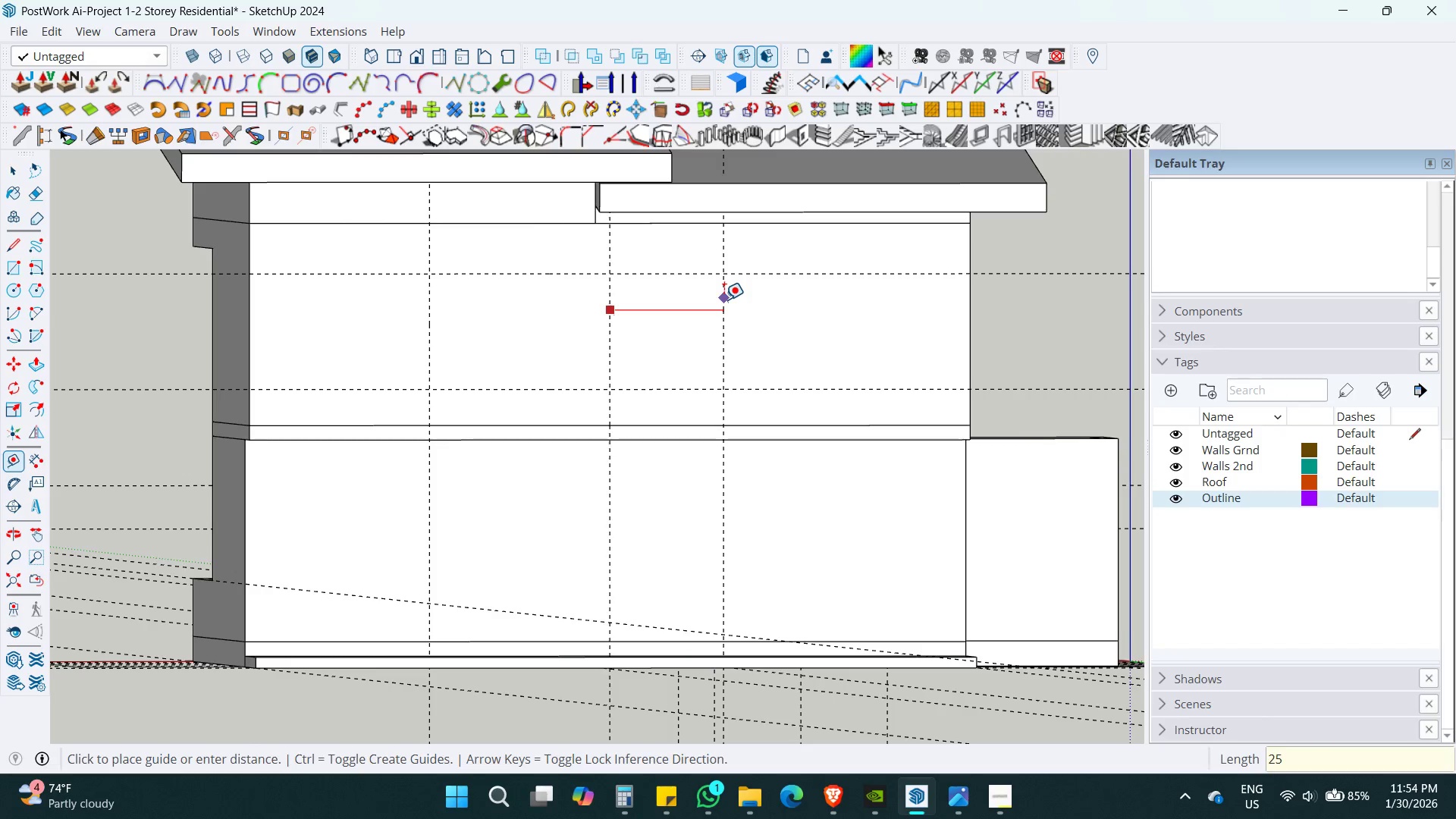 
key(Numpad0)
 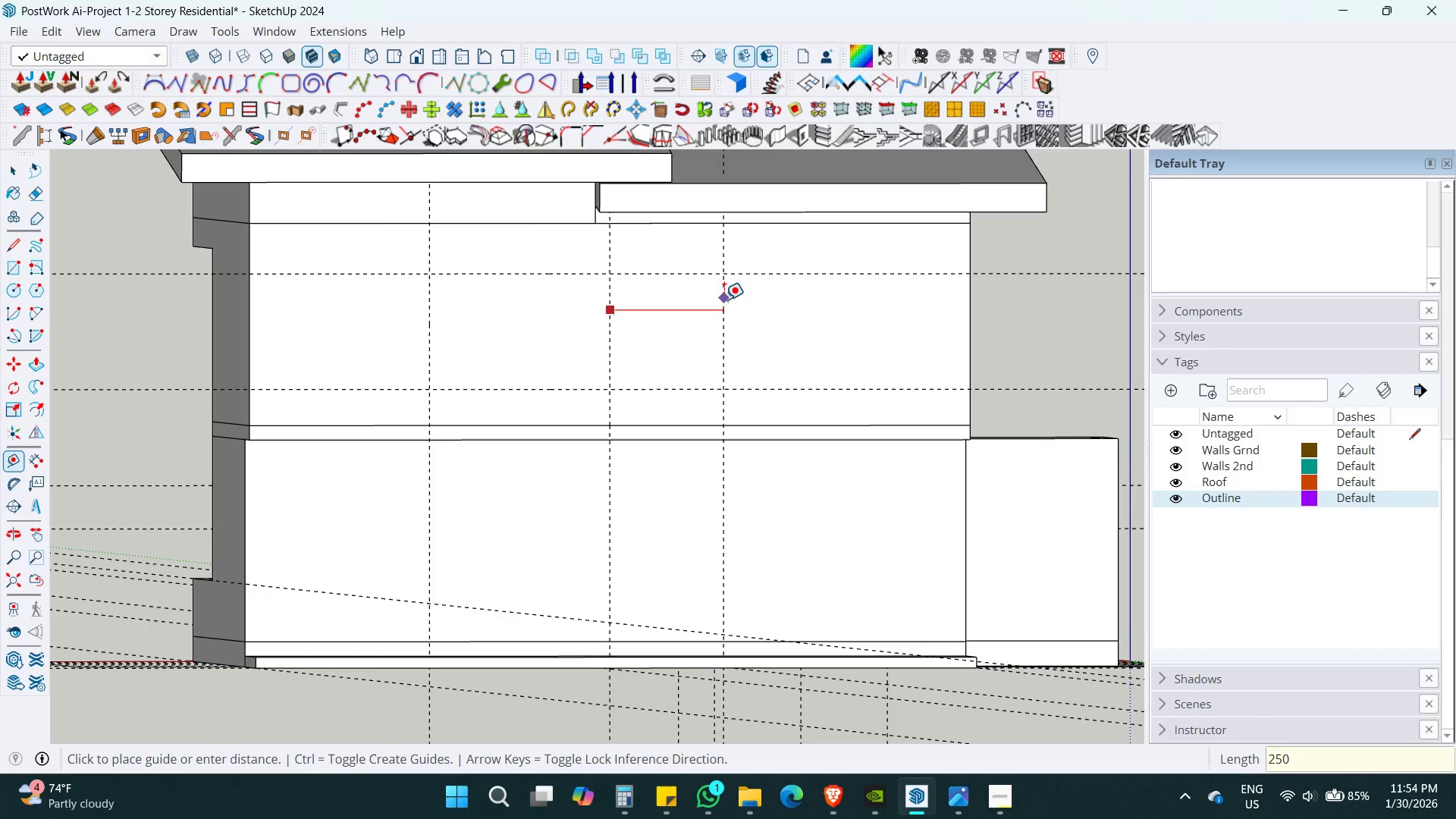 
key(Numpad0)
 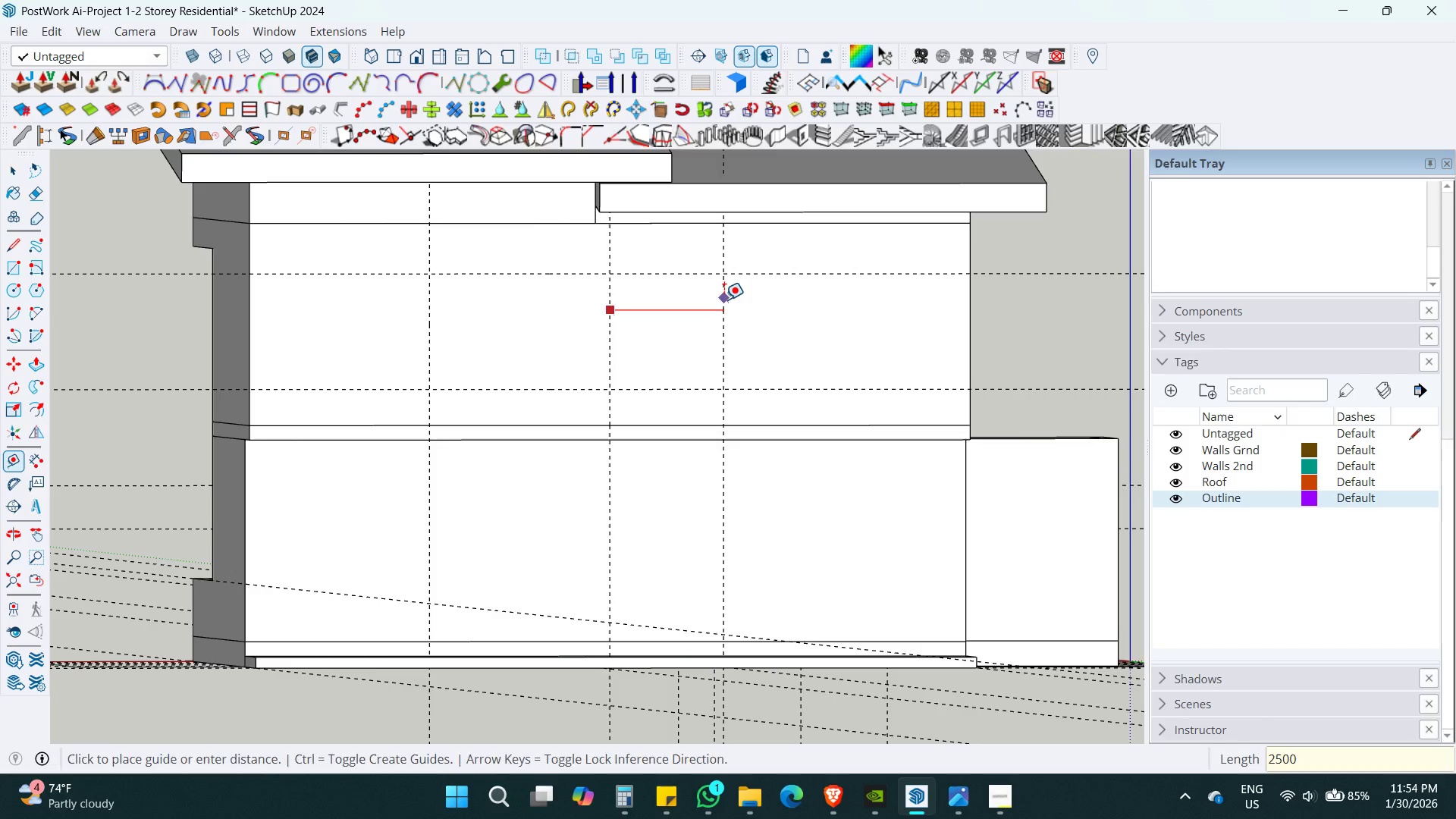 
key(Enter)
 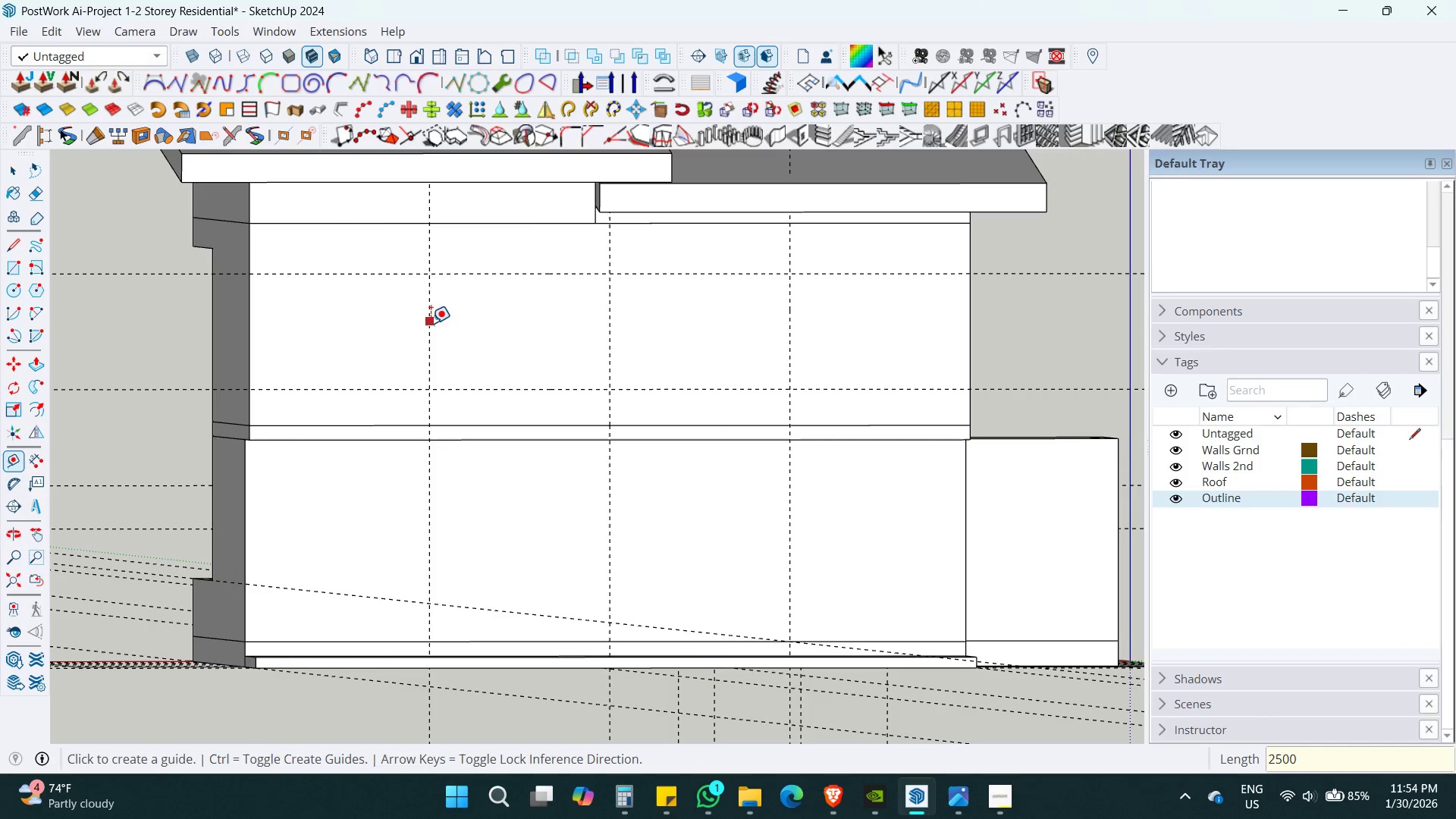 
left_click([425, 315])
 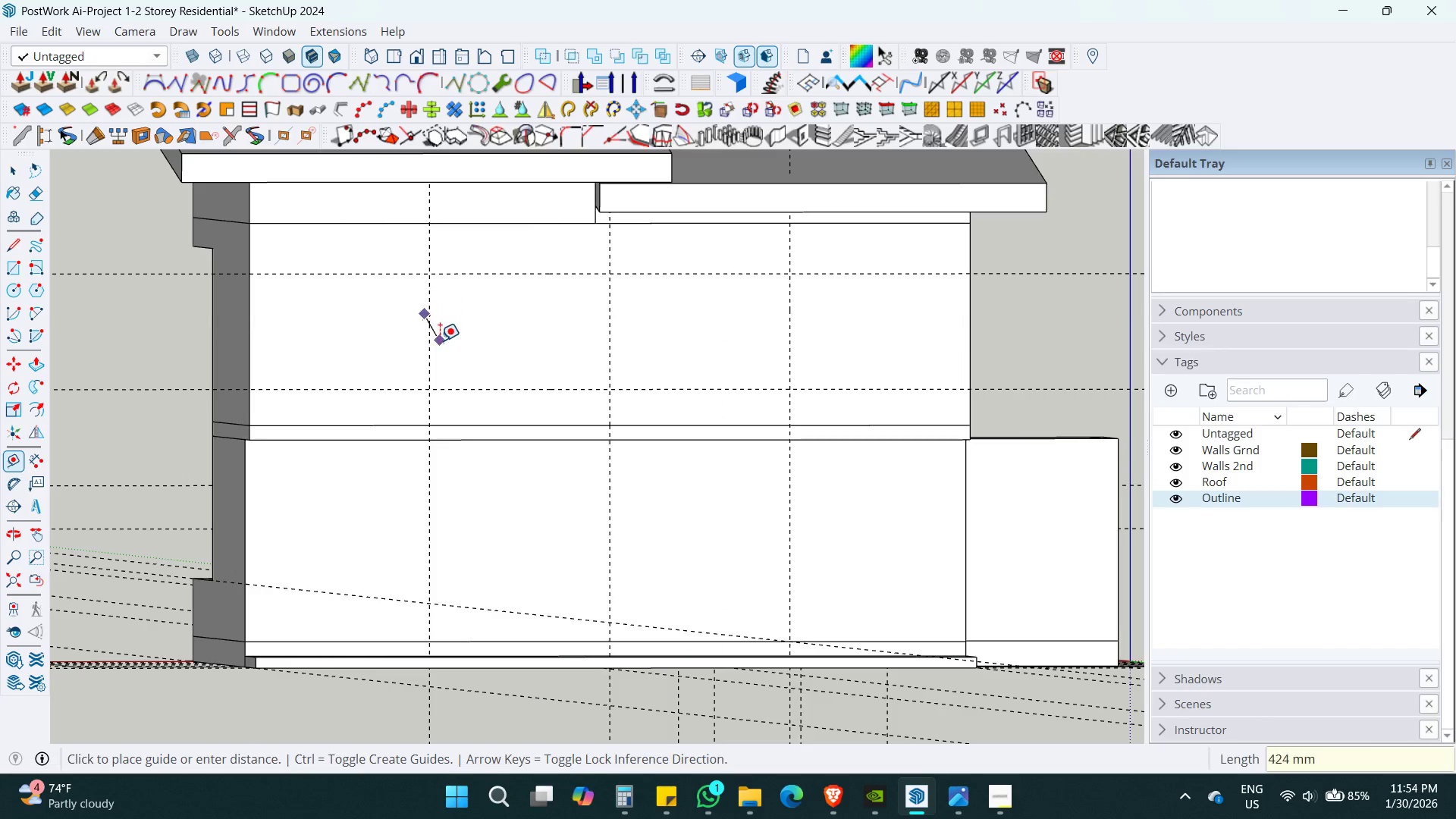 
key(Escape)
 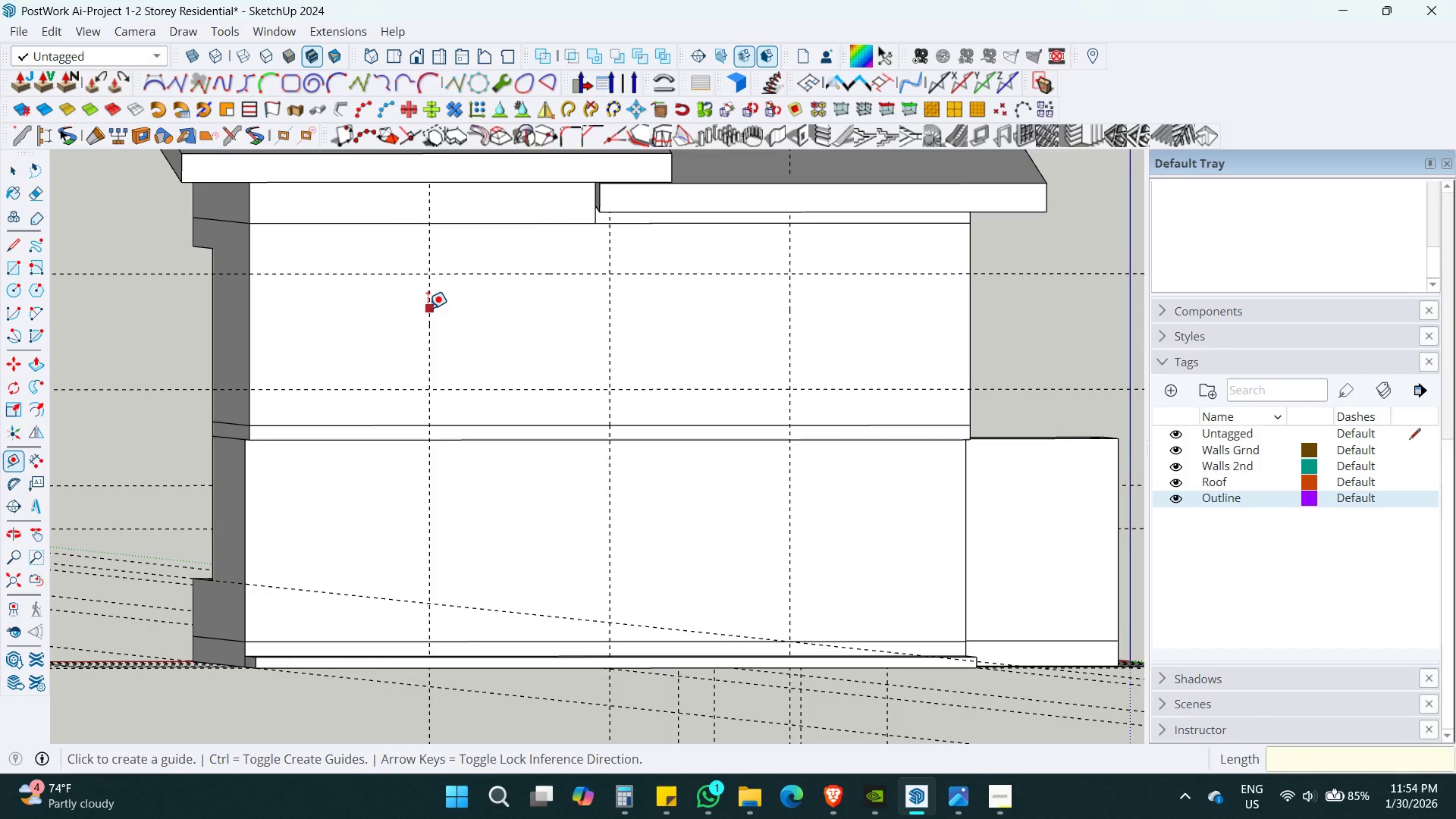 
left_click_drag(start_coordinate=[428, 309], to_coordinate=[449, 308])
 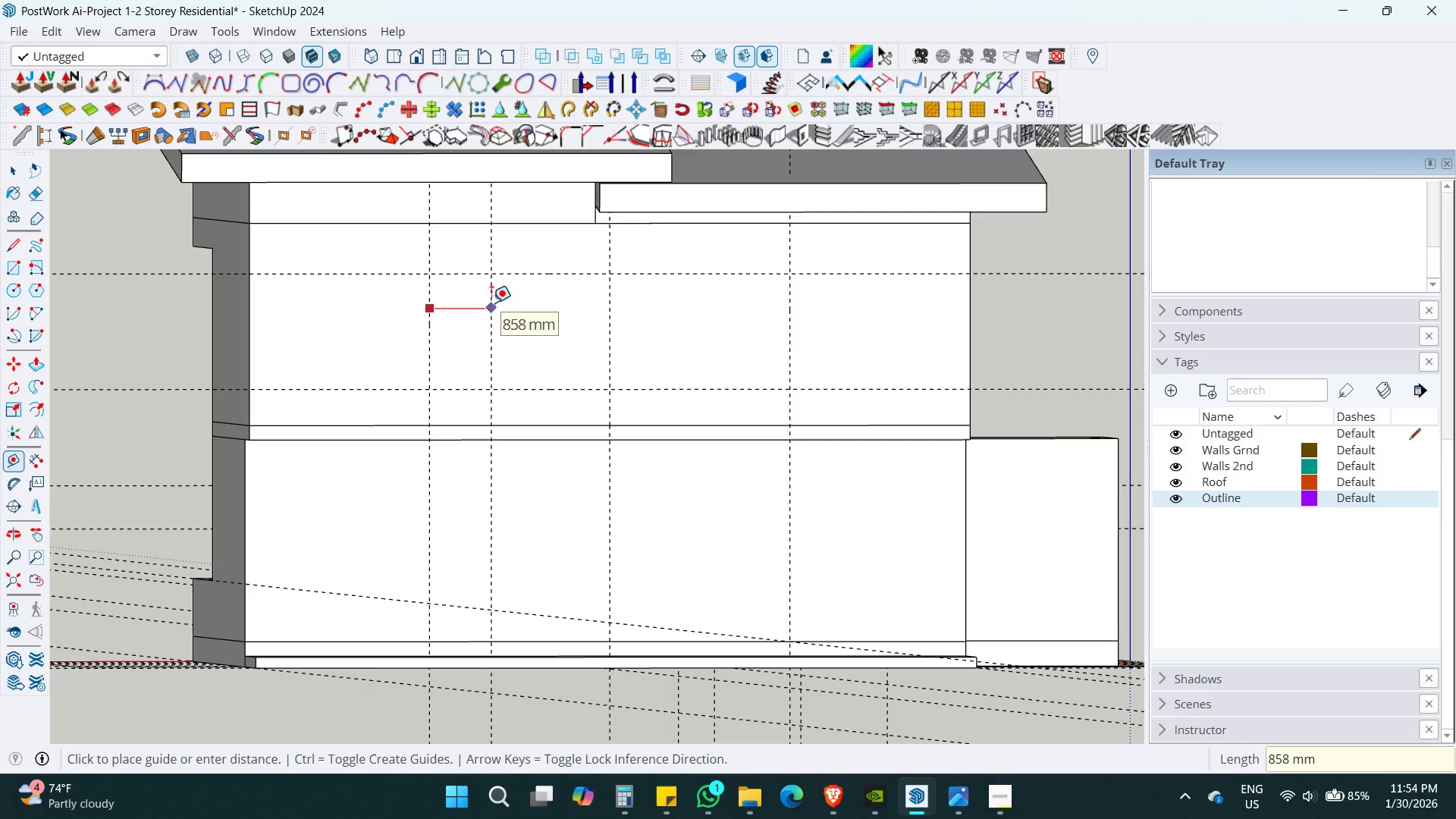 
key(Numpad2)
 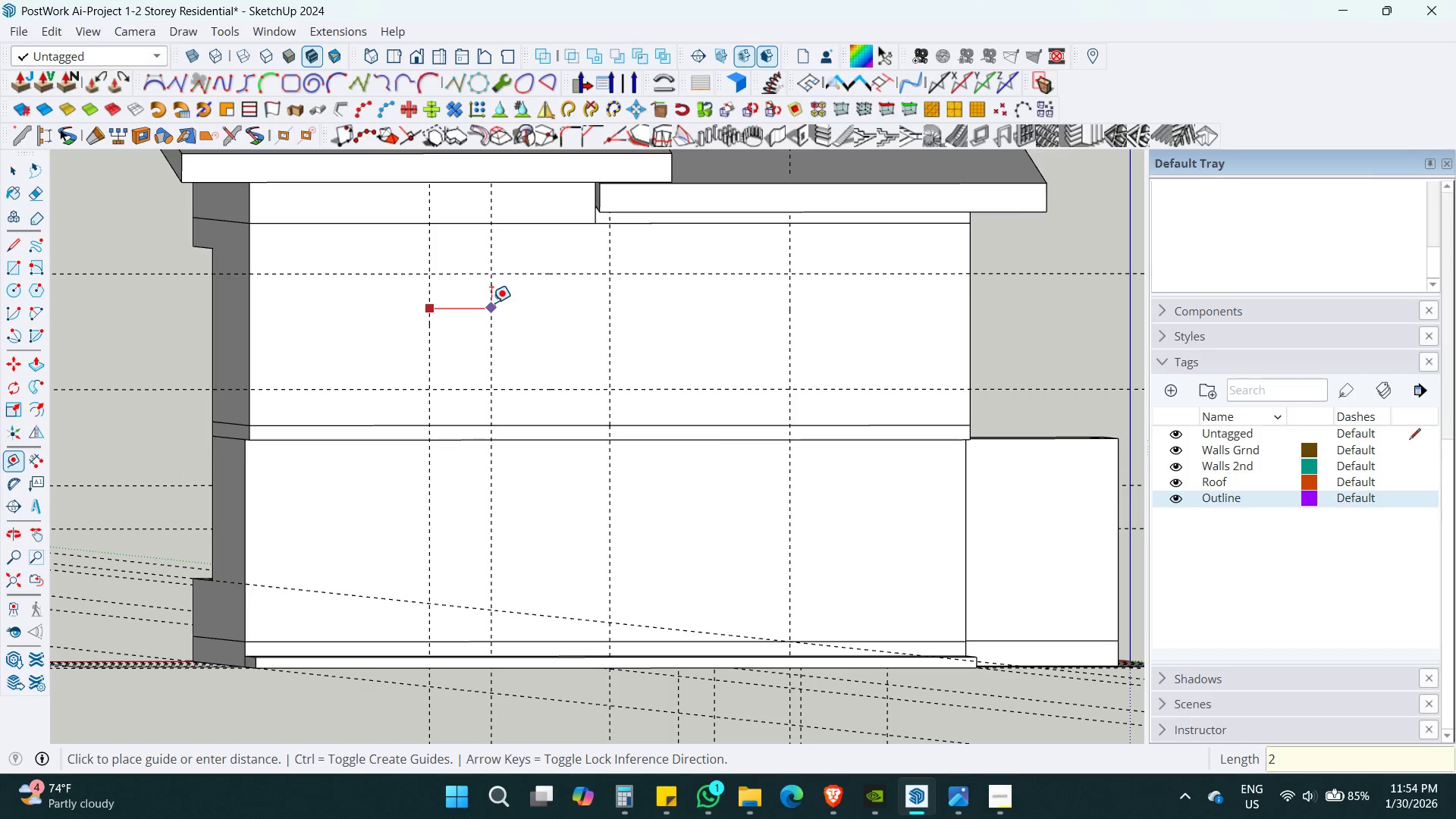 
key(Numpad0)
 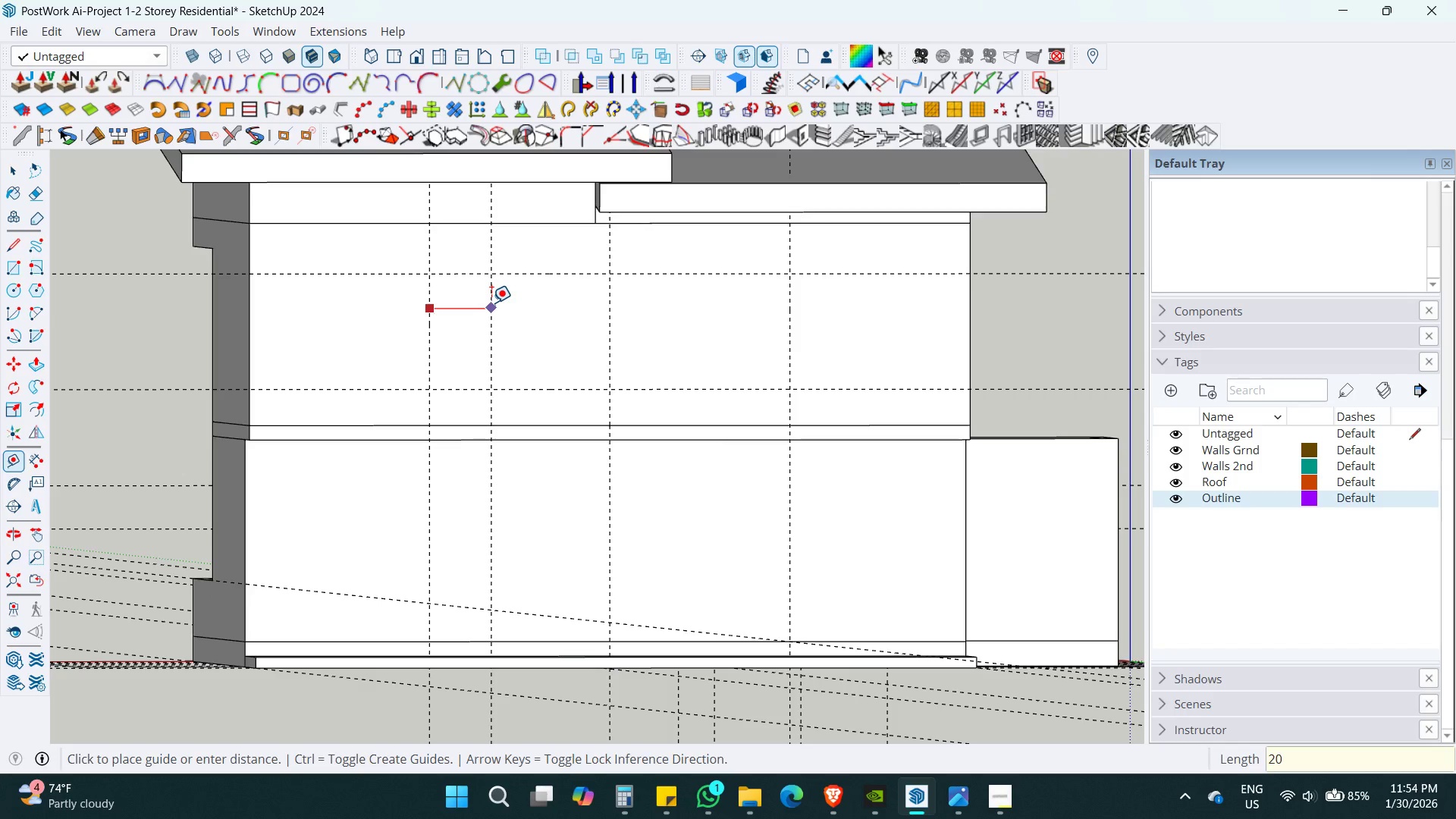 
key(Numpad0)
 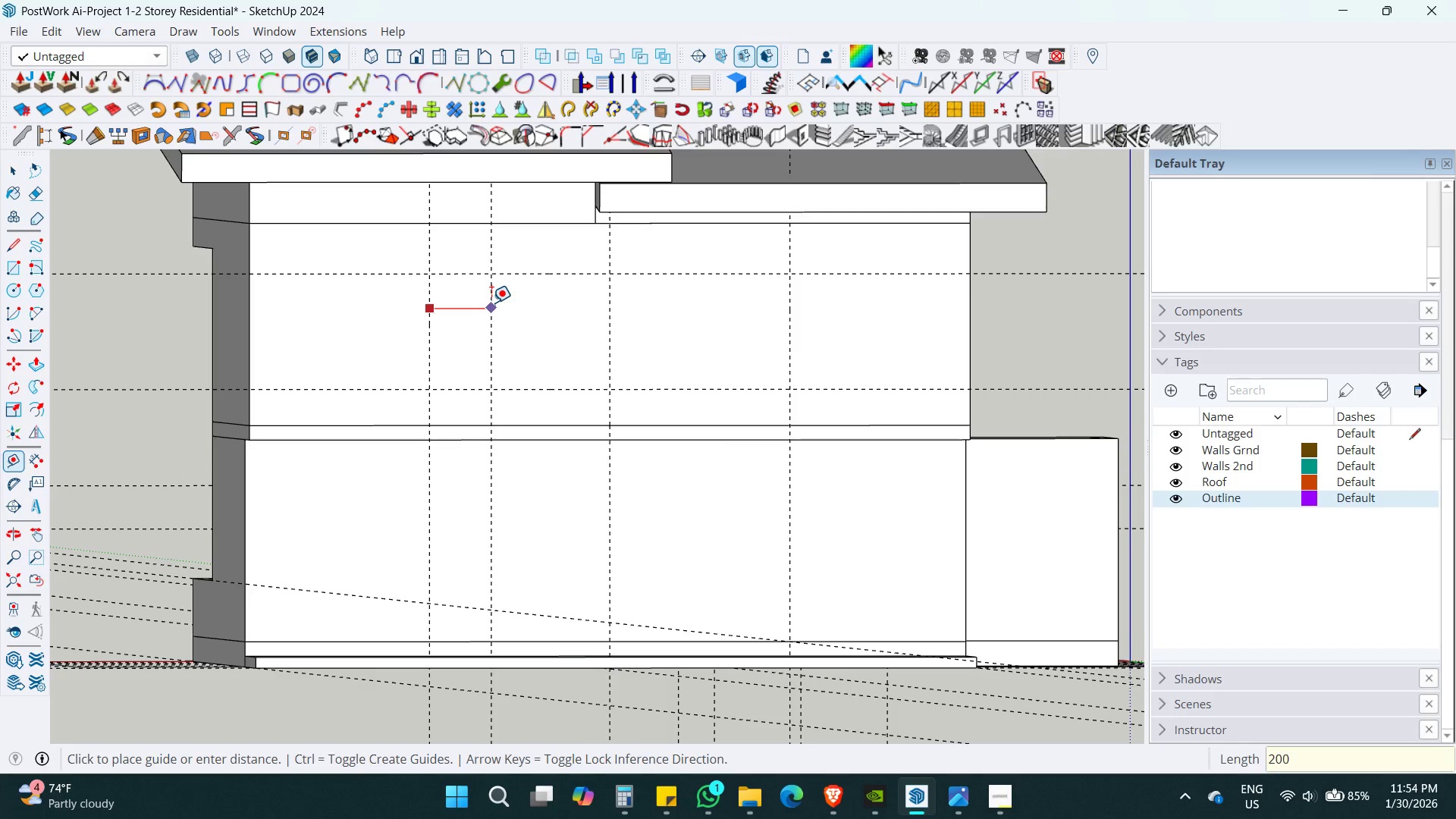 
key(Numpad0)
 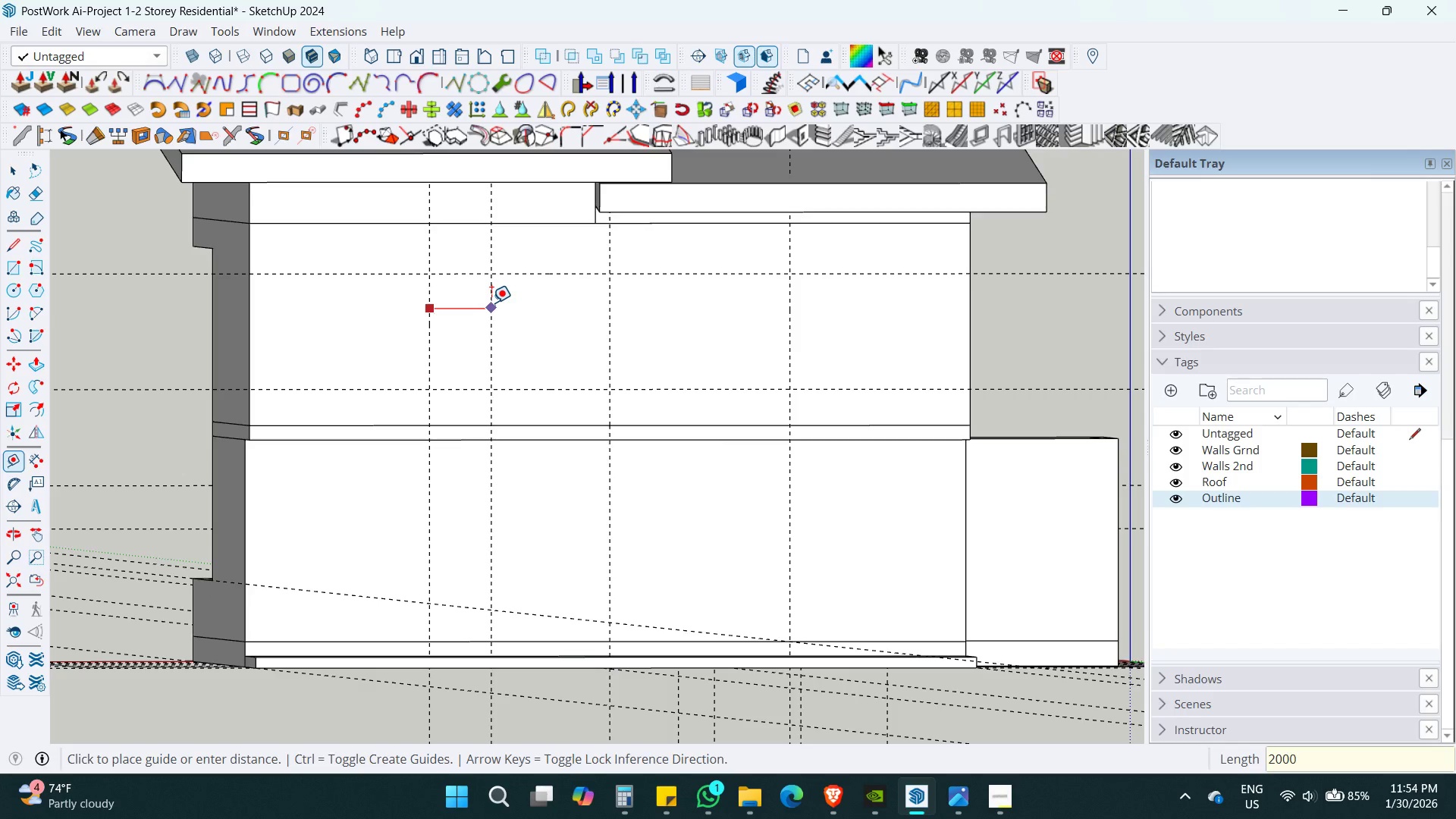 
key(Enter)
 